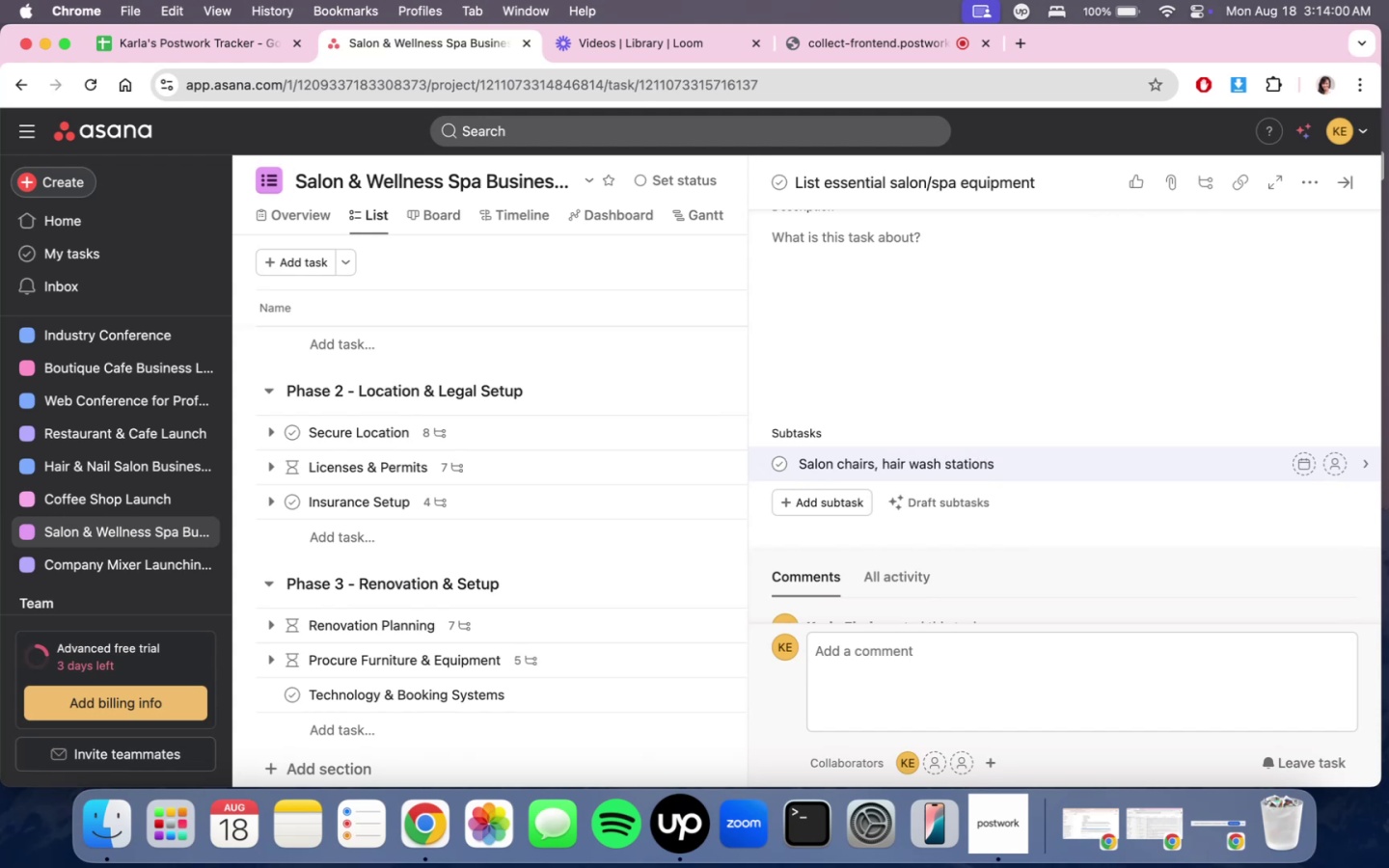 
key(Enter)
 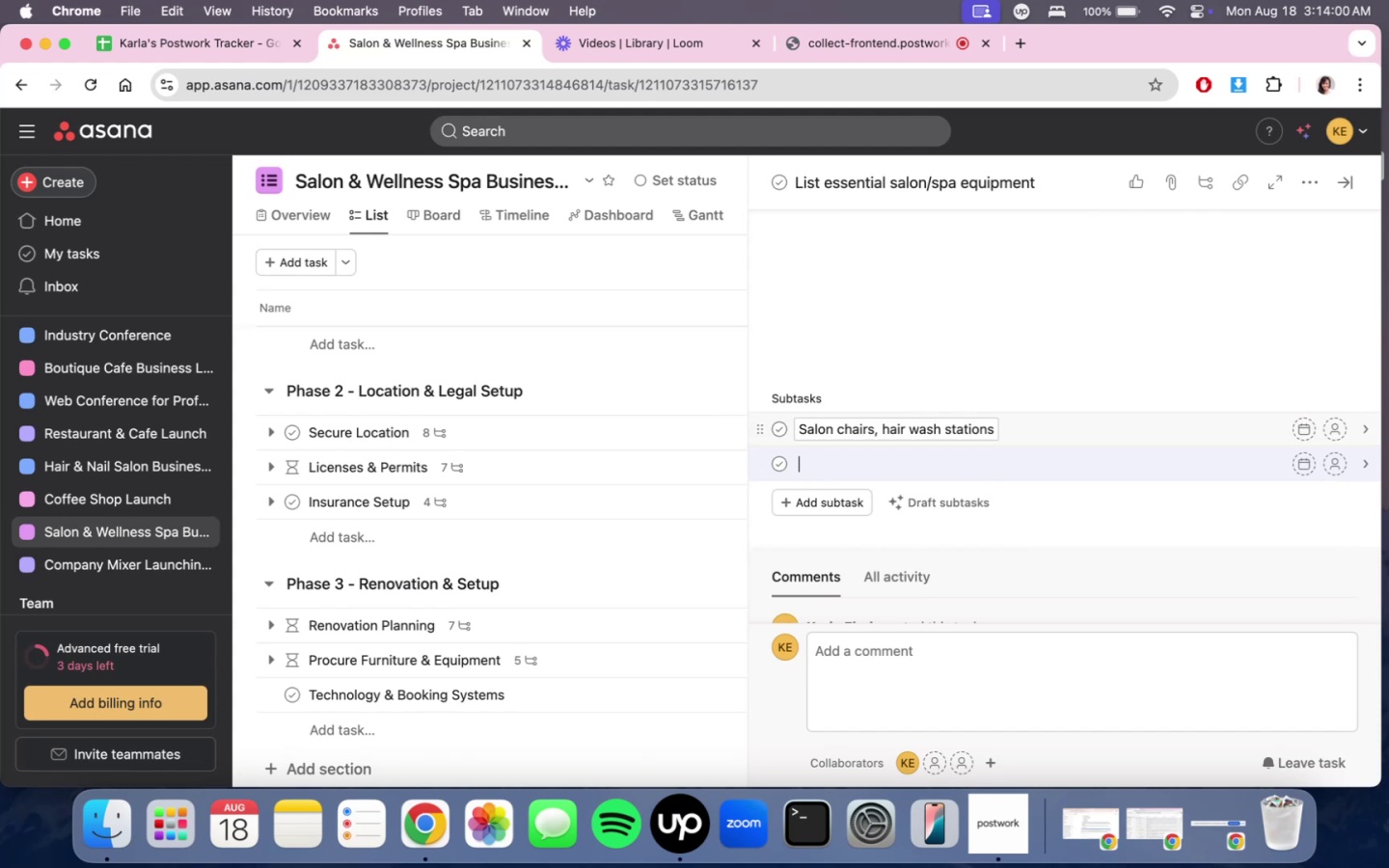 
type(Massage beds, facial strea)
key(Backspace)
key(Backspace)
key(Backspace)
type(eamers)
 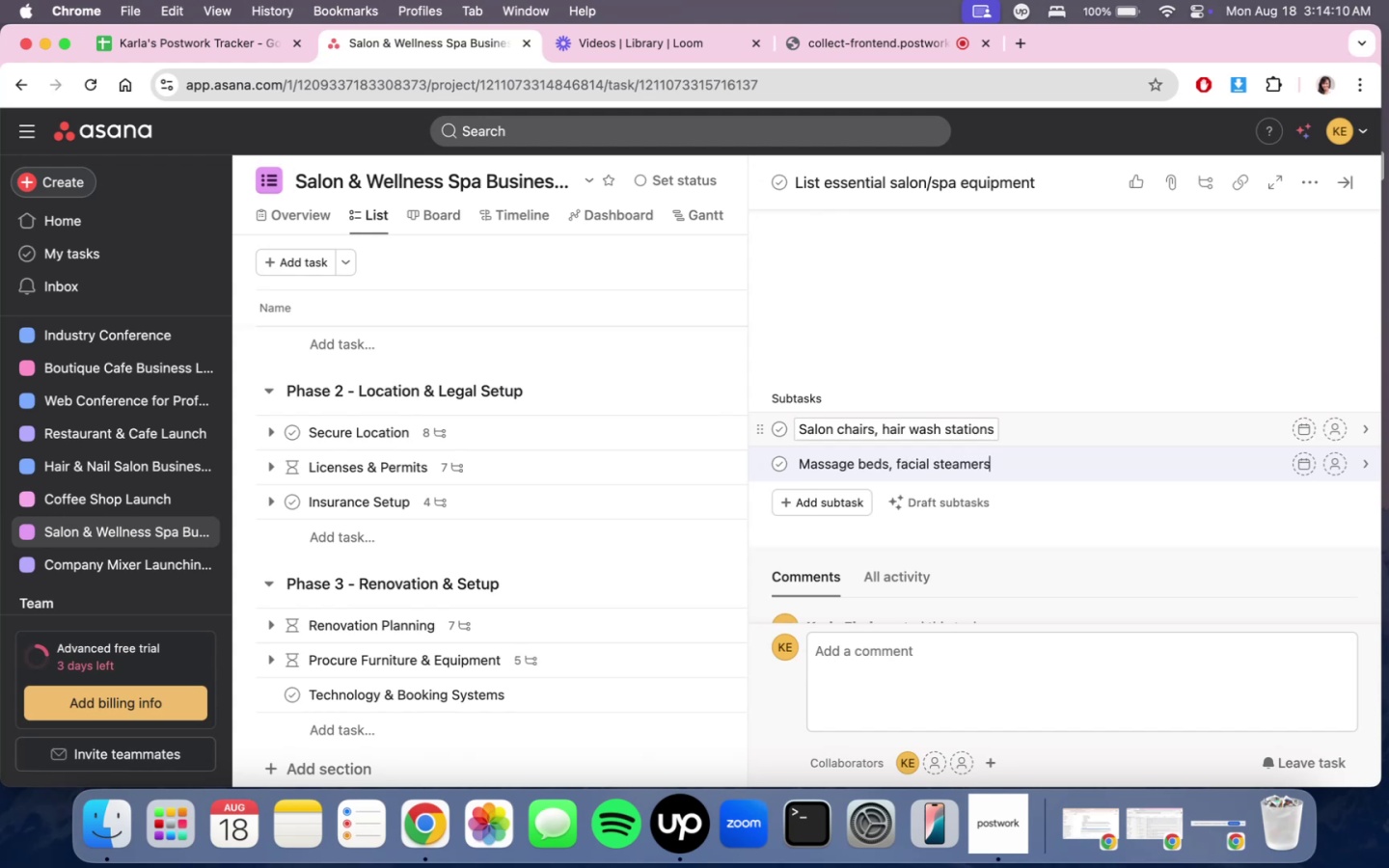 
key(Enter)
 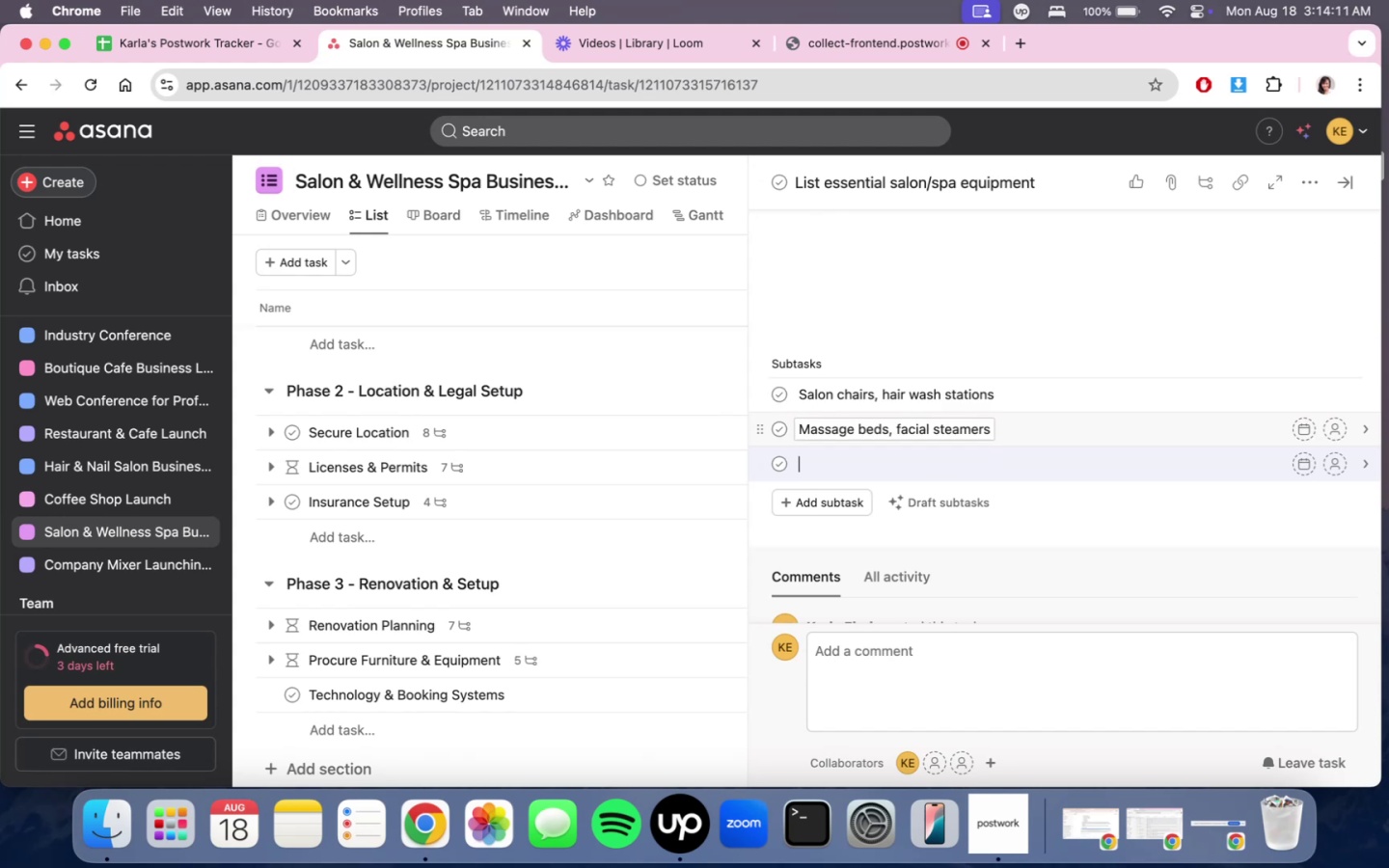 
type(Nail stations & dryers)
 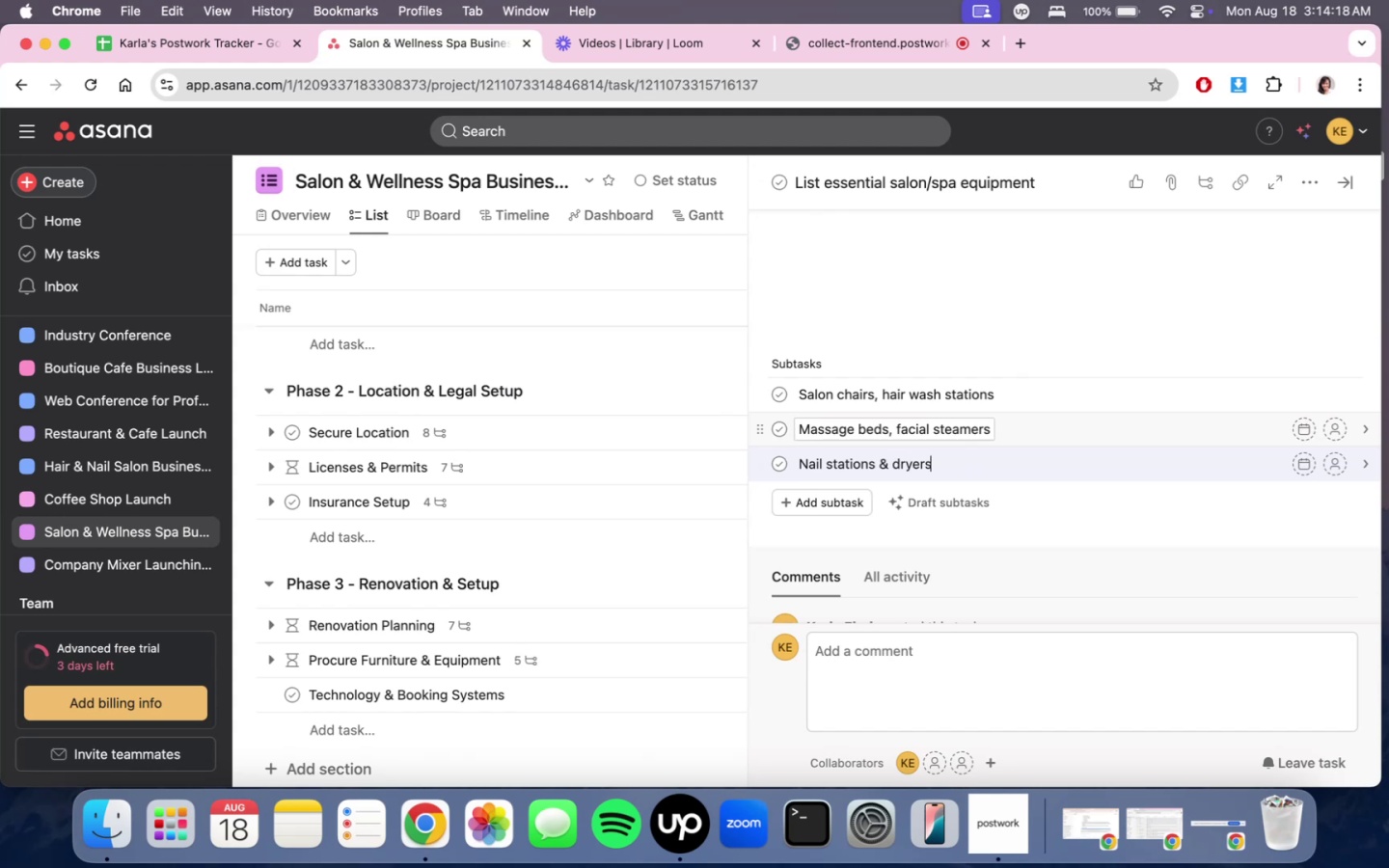 
scroll: coordinate [1030, 525], scroll_direction: down, amount: 4.0
 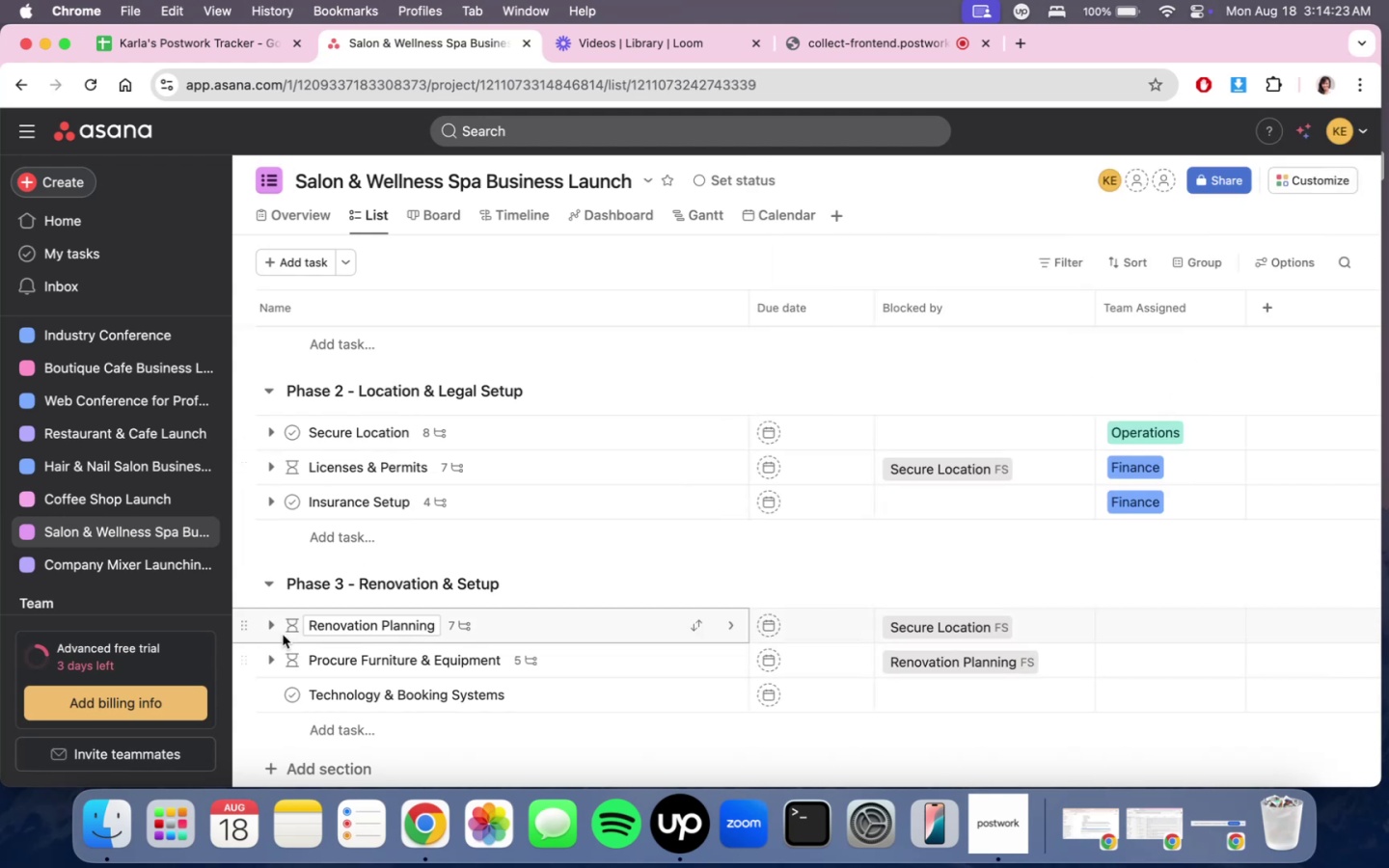 
left_click([271, 632])
 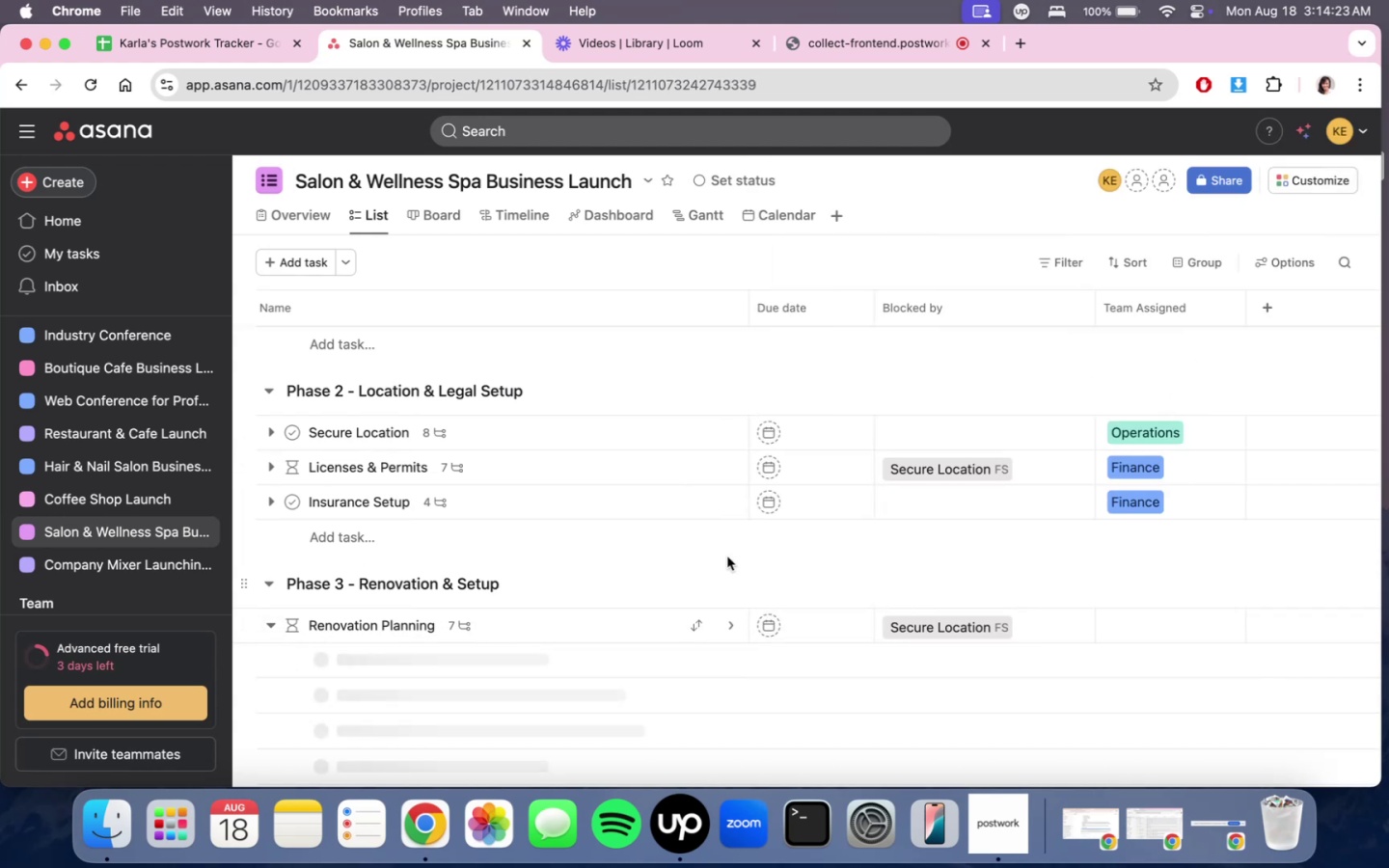 
scroll: coordinate [893, 566], scroll_direction: down, amount: 17.0
 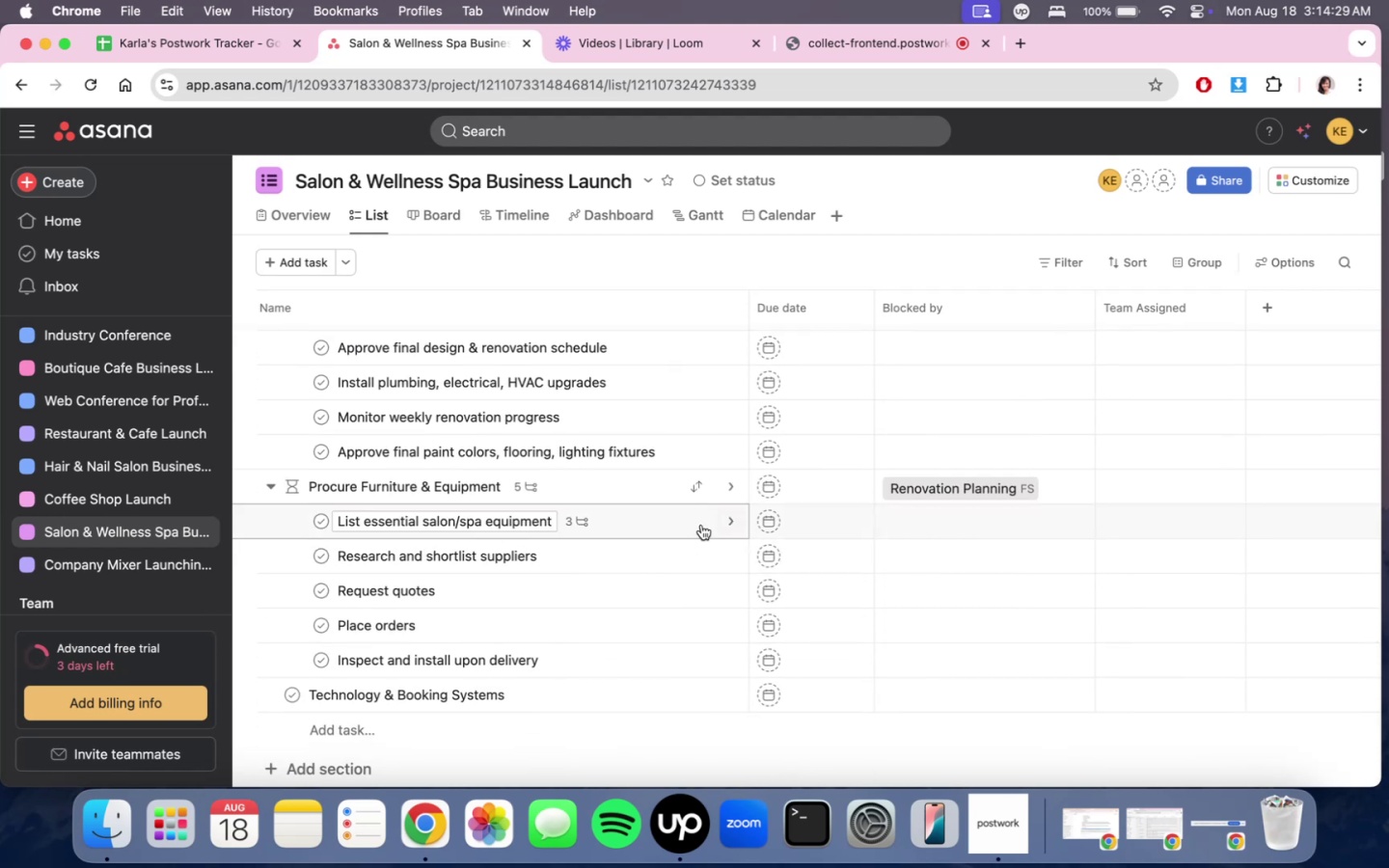 
left_click([722, 523])
 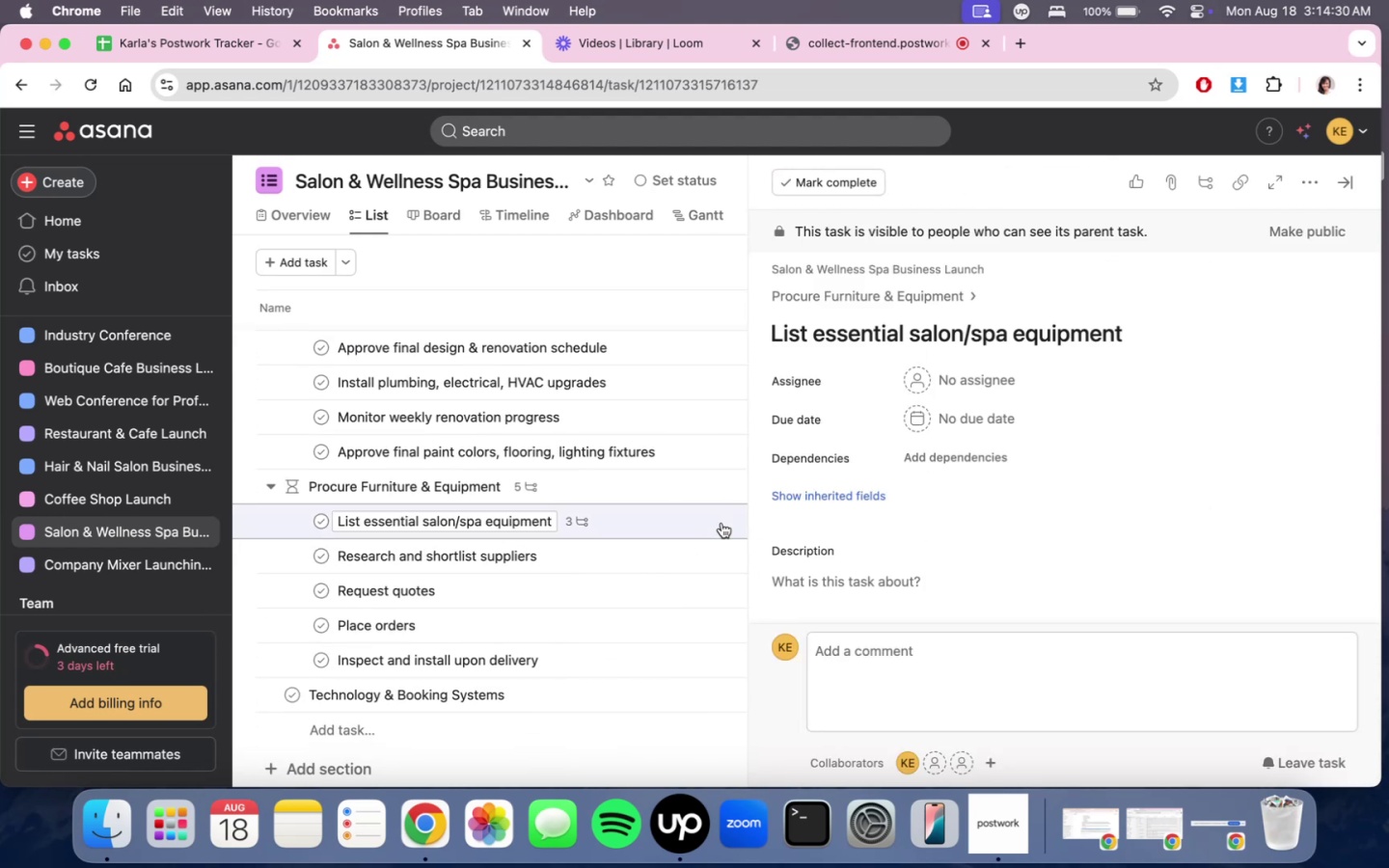 
scroll: coordinate [1181, 423], scroll_direction: down, amount: 7.0
 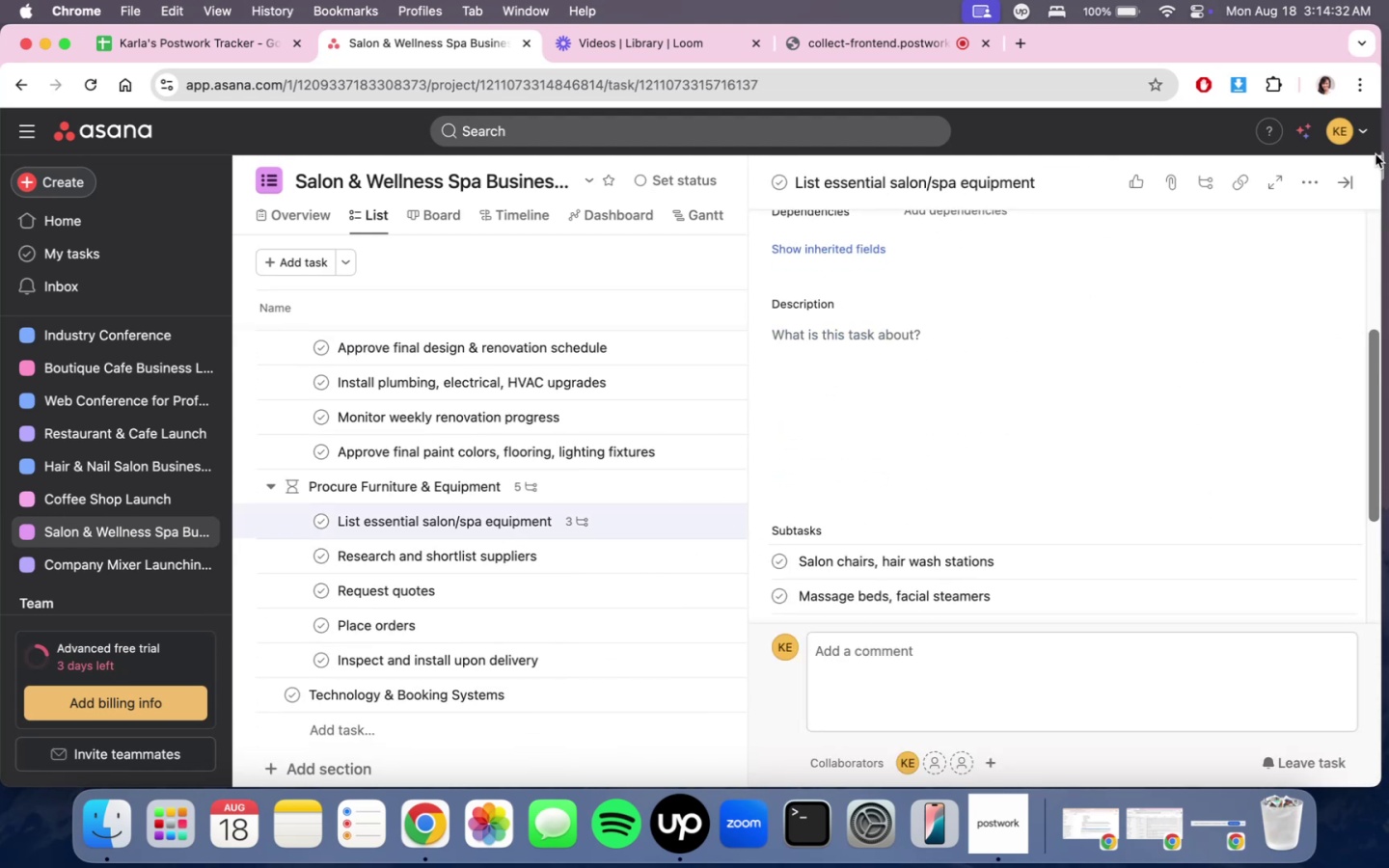 
left_click([1345, 185])
 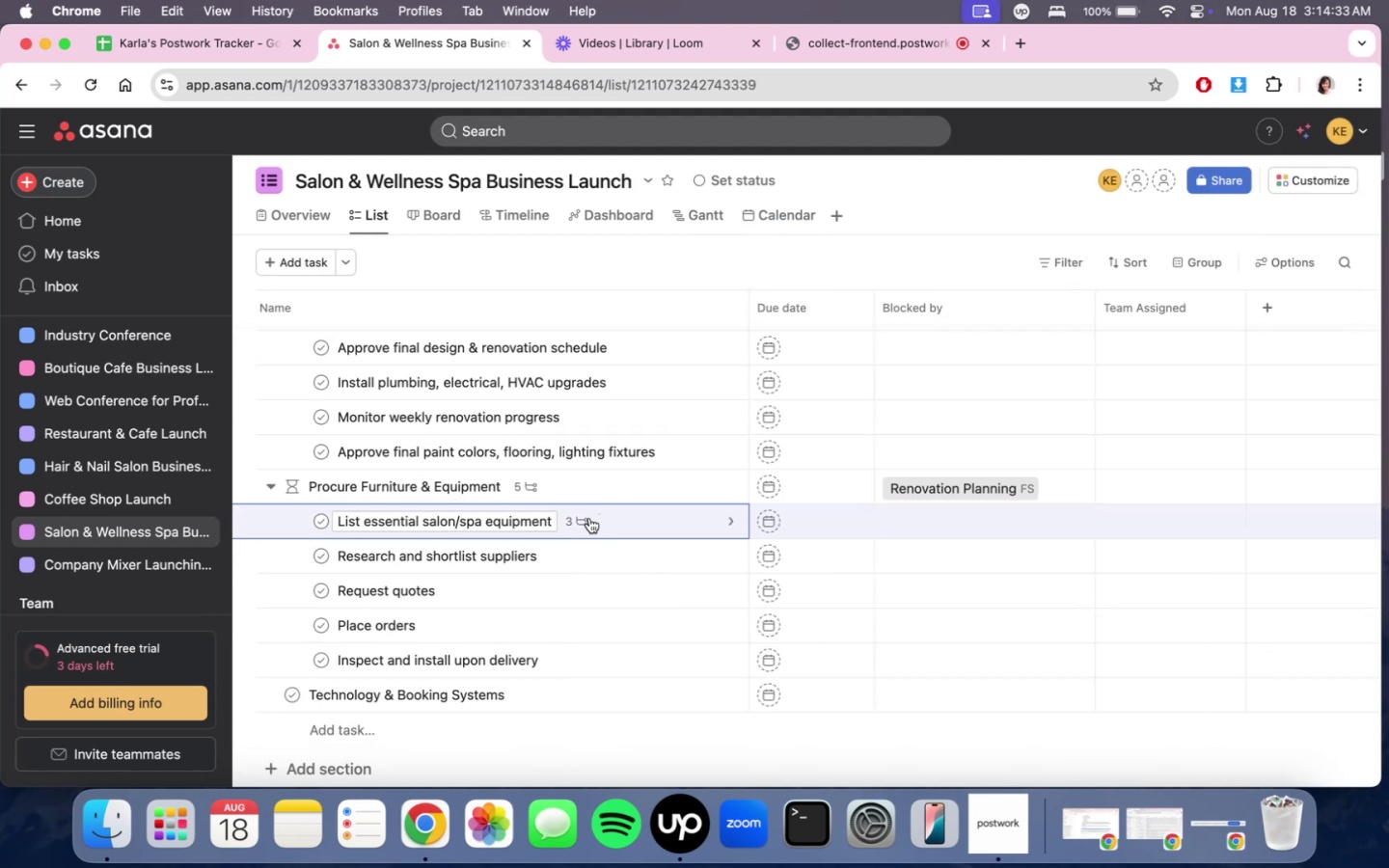 
left_click([584, 520])
 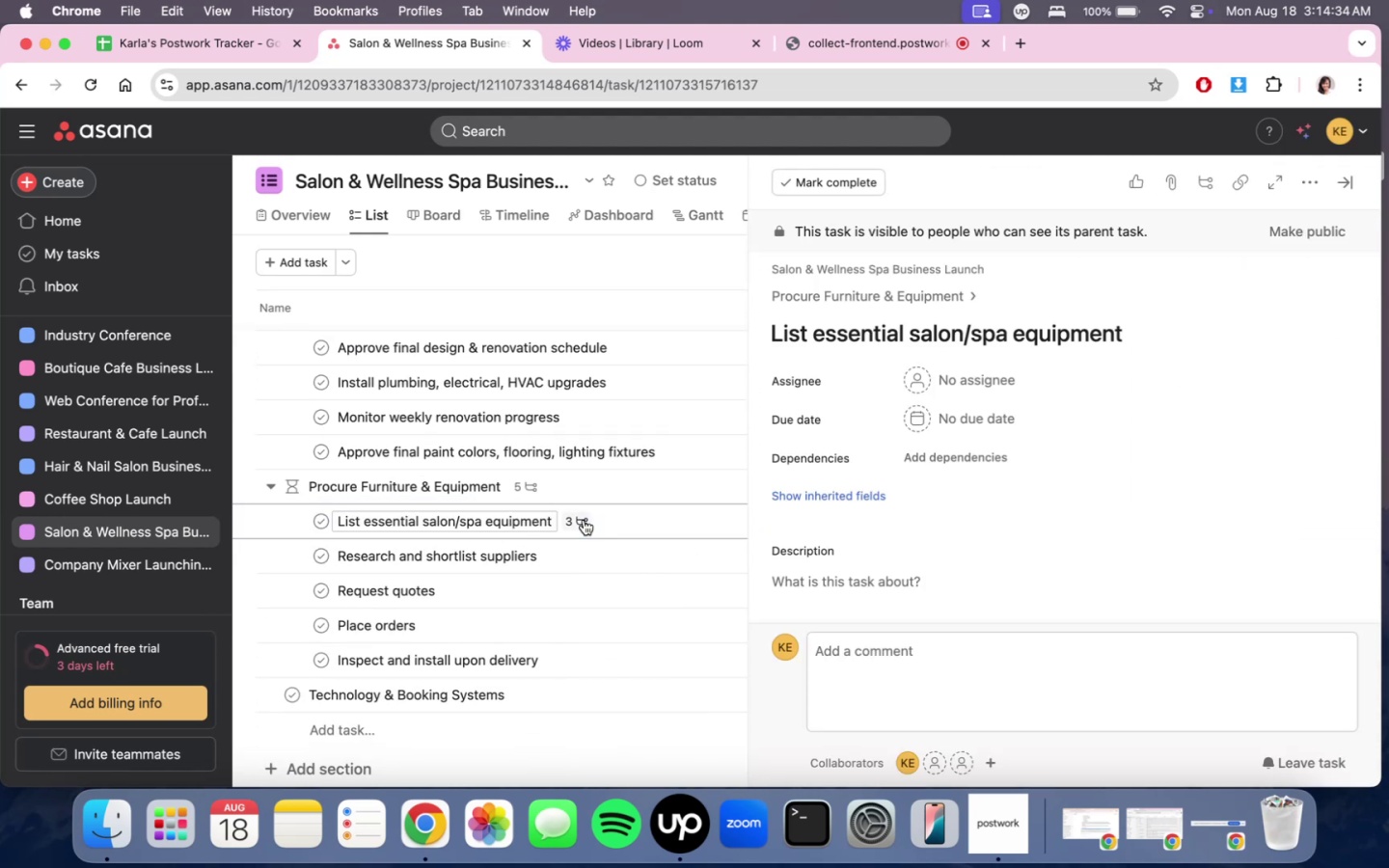 
scroll: coordinate [1186, 457], scroll_direction: down, amount: 1.0
 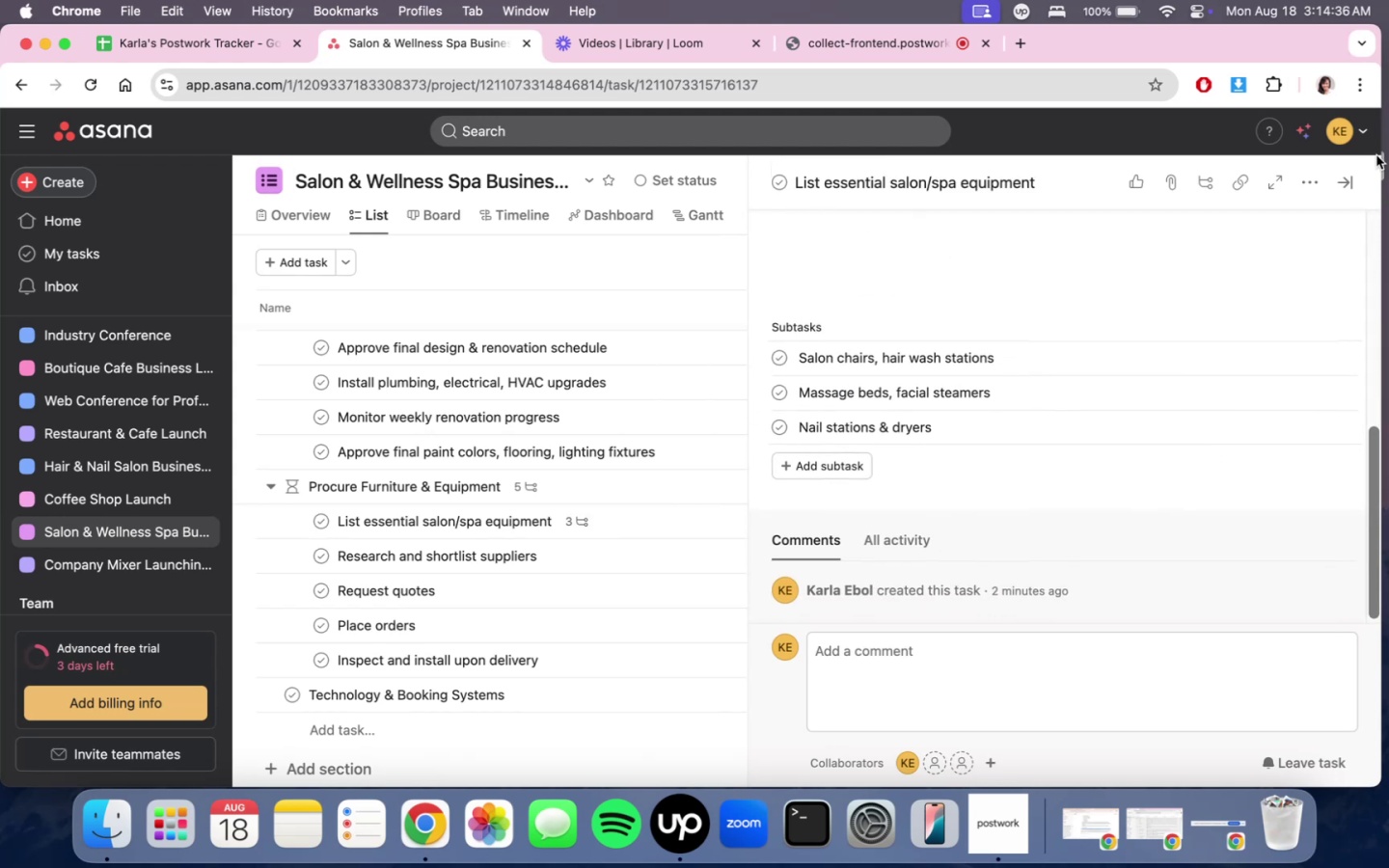 
left_click([1352, 178])
 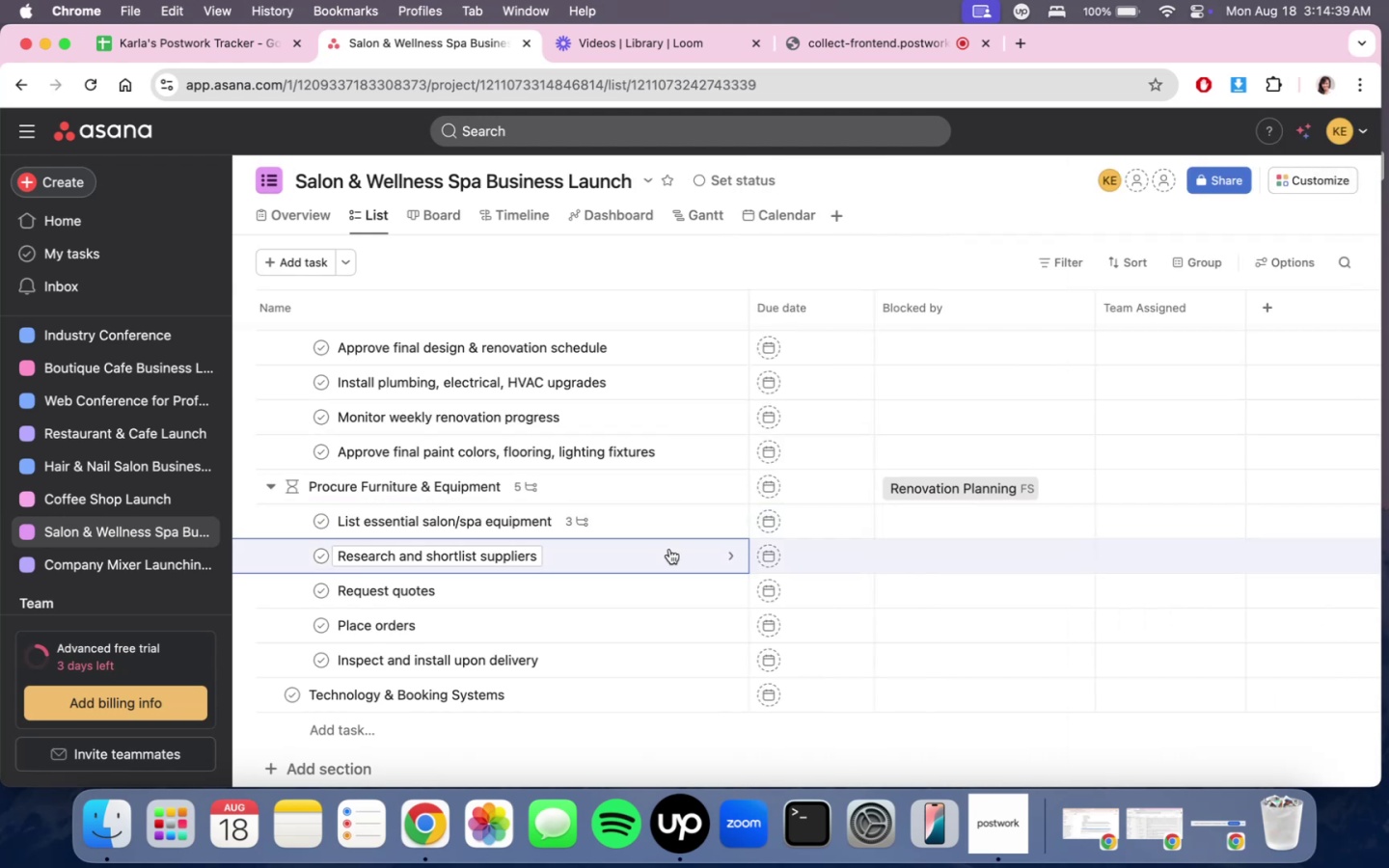 
scroll: coordinate [1043, 504], scroll_direction: down, amount: 4.0
 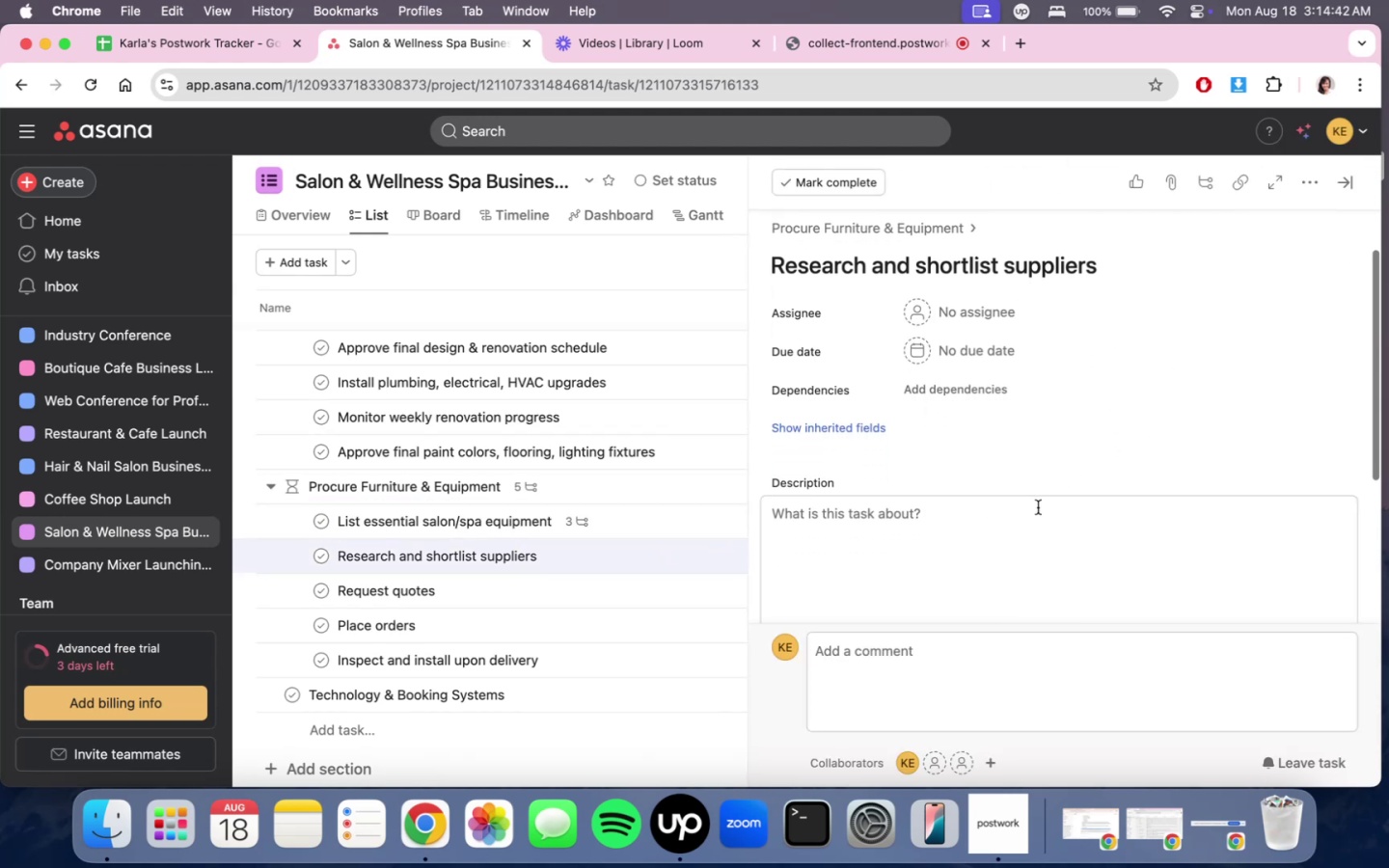 
left_click([1038, 507])
 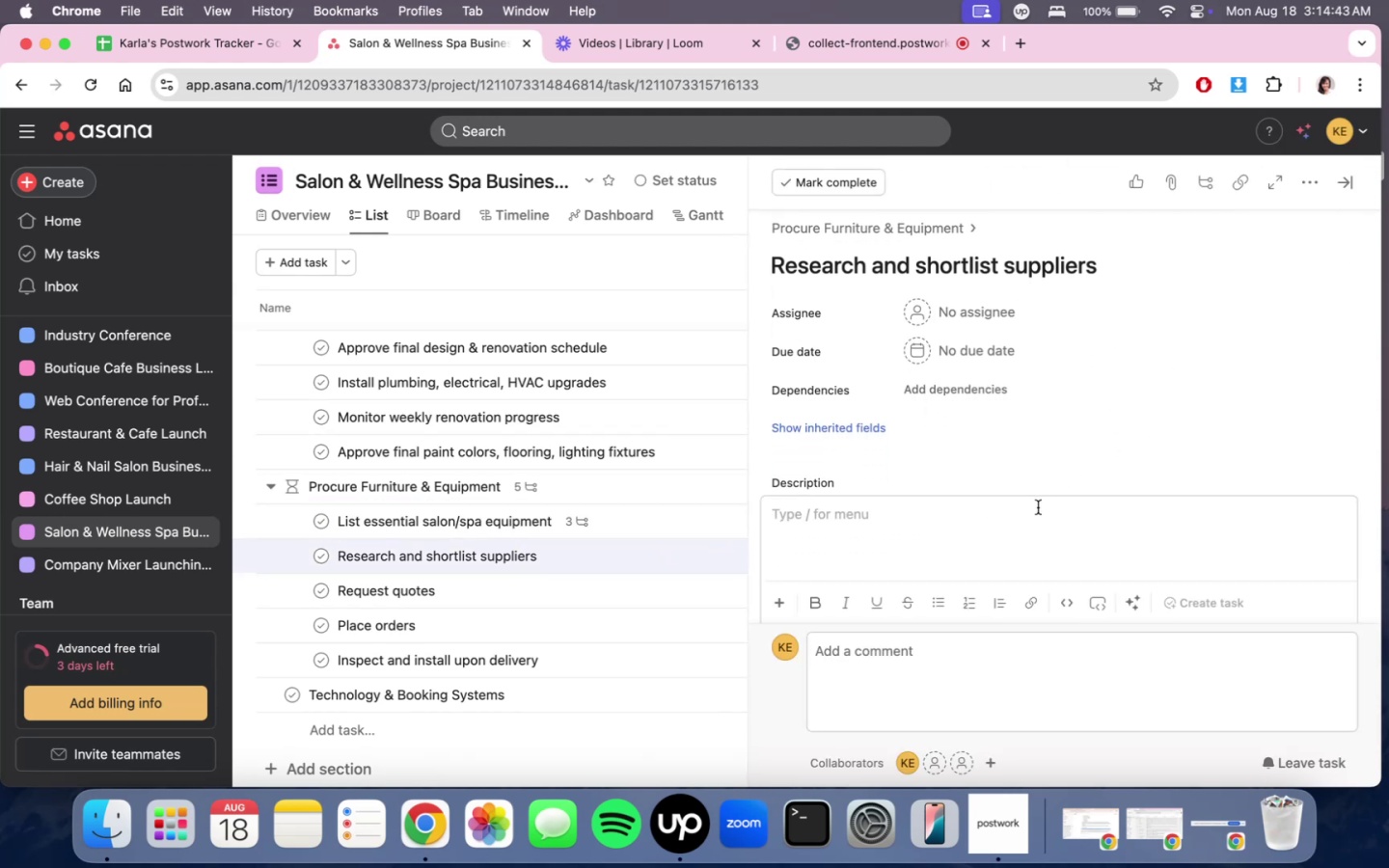 
scroll: coordinate [1038, 507], scroll_direction: down, amount: 3.0
 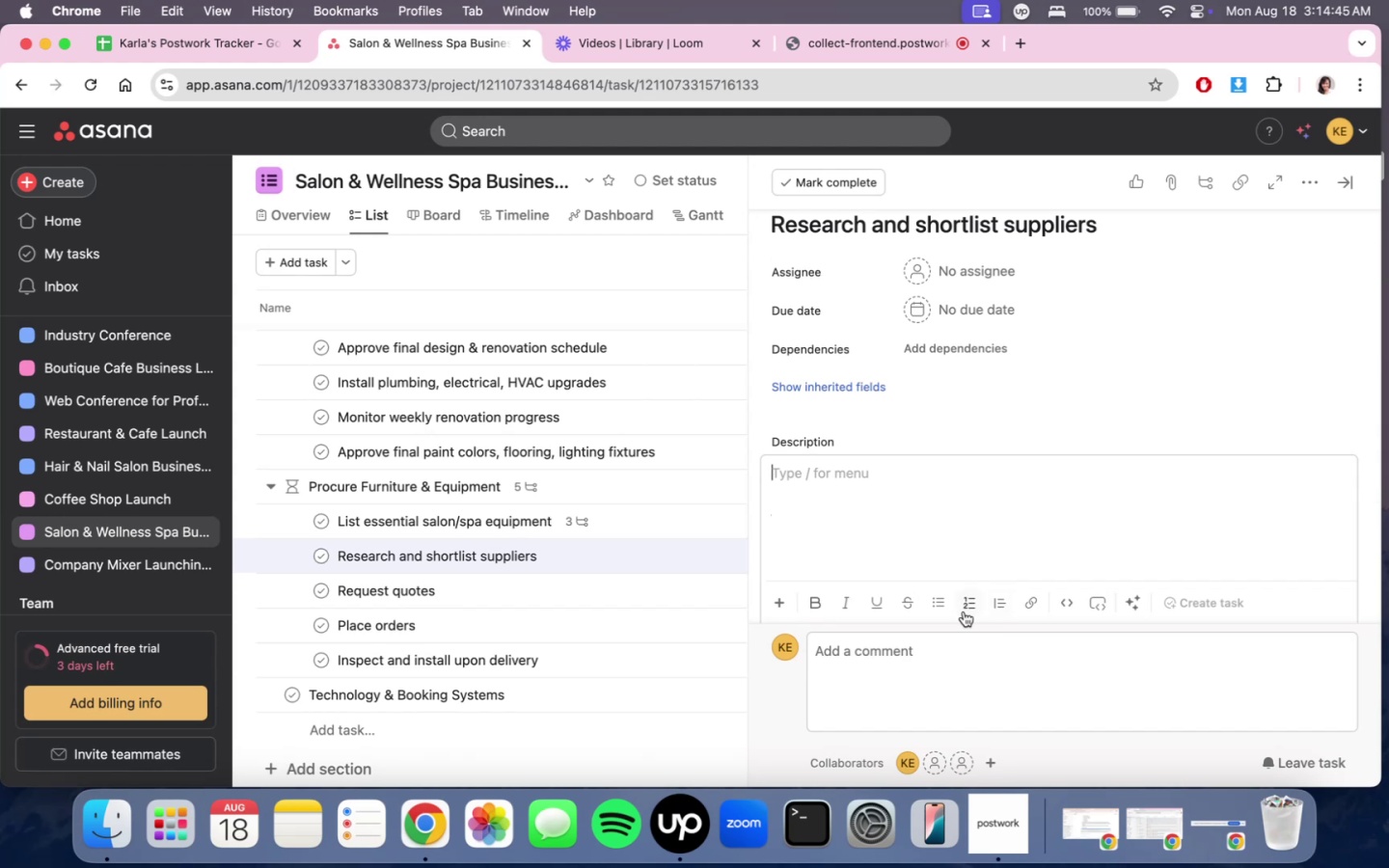 
left_click([940, 609])
 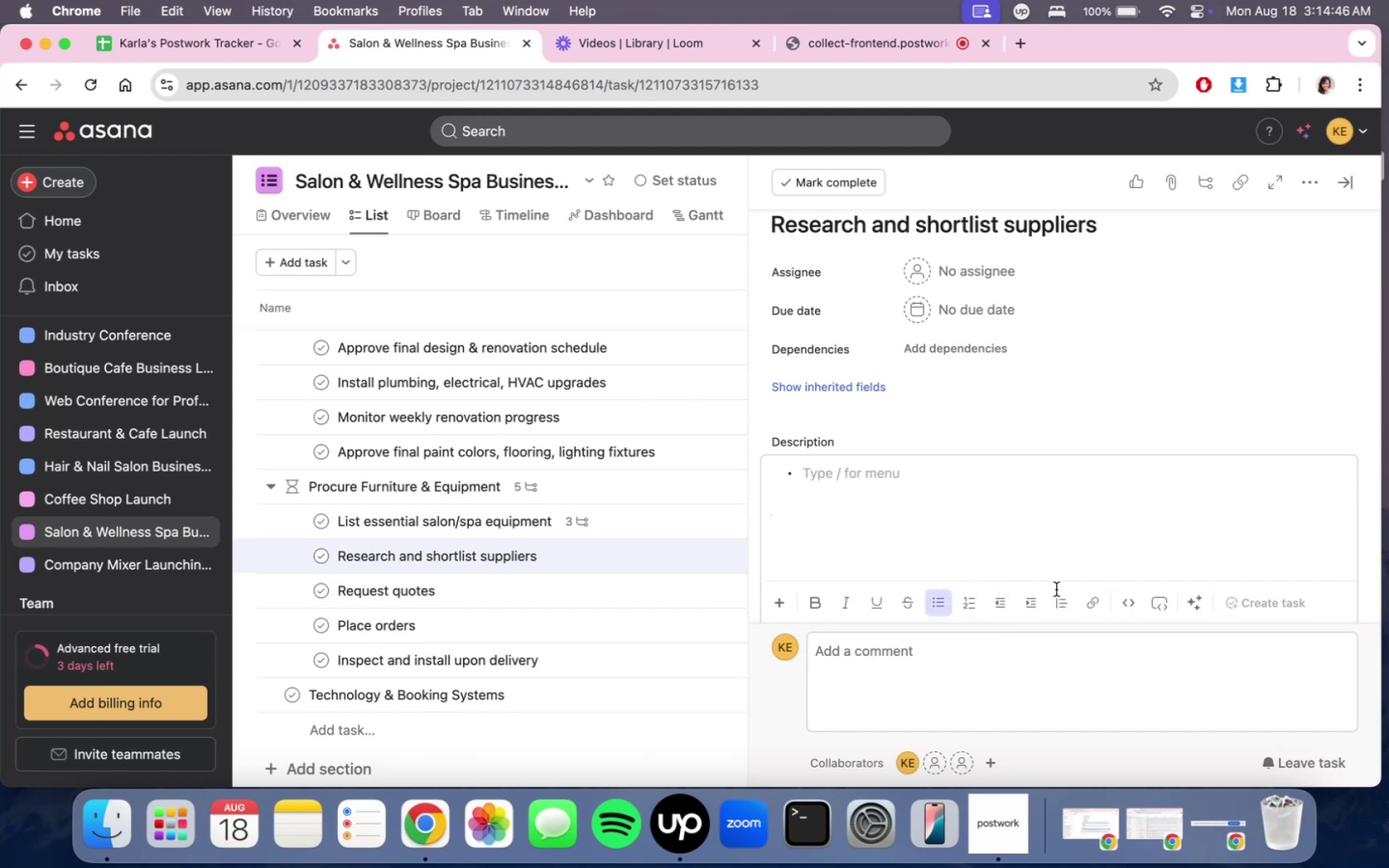 
left_click([1053, 604])
 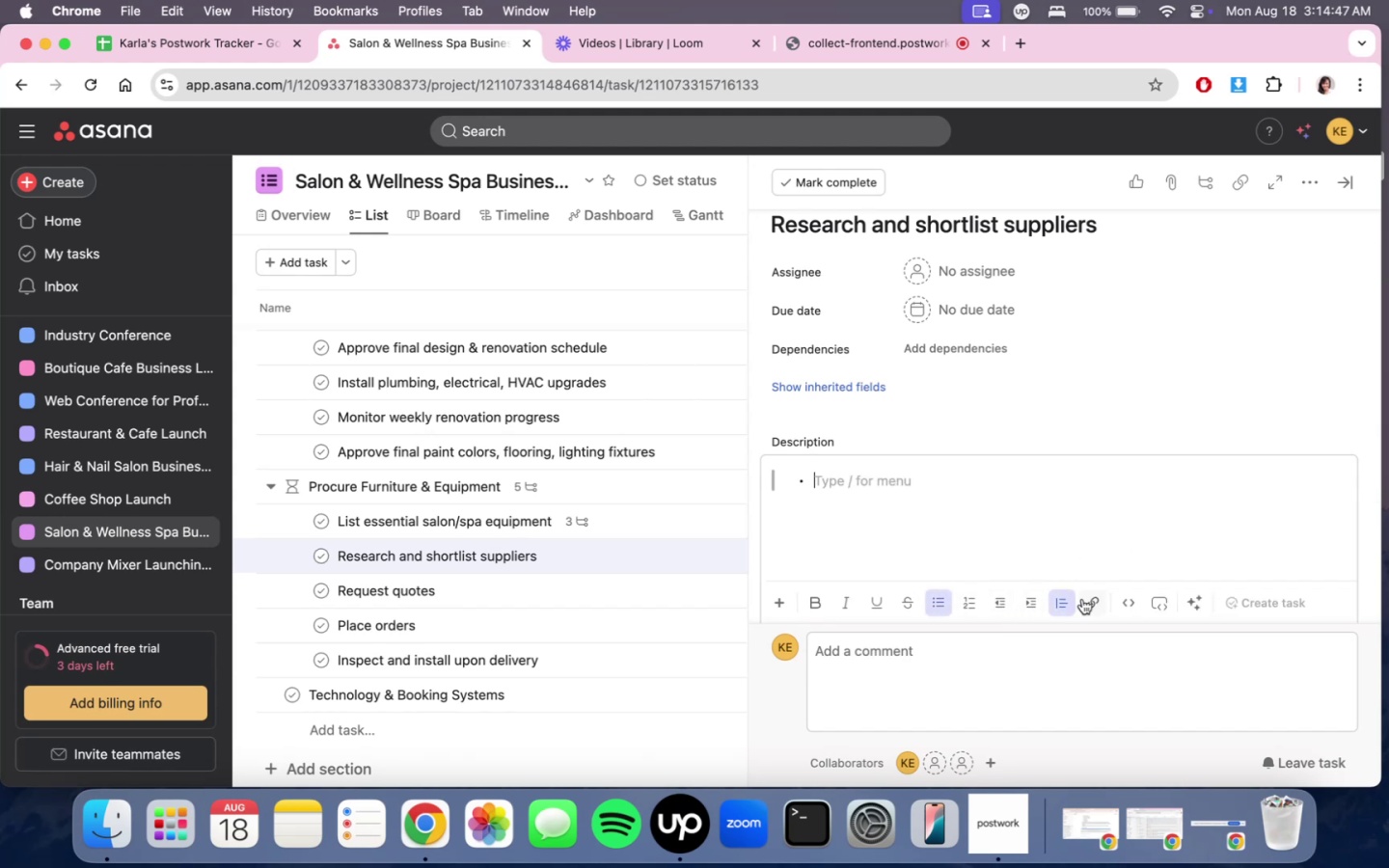 
scroll: coordinate [1185, 520], scroll_direction: down, amount: 4.0
 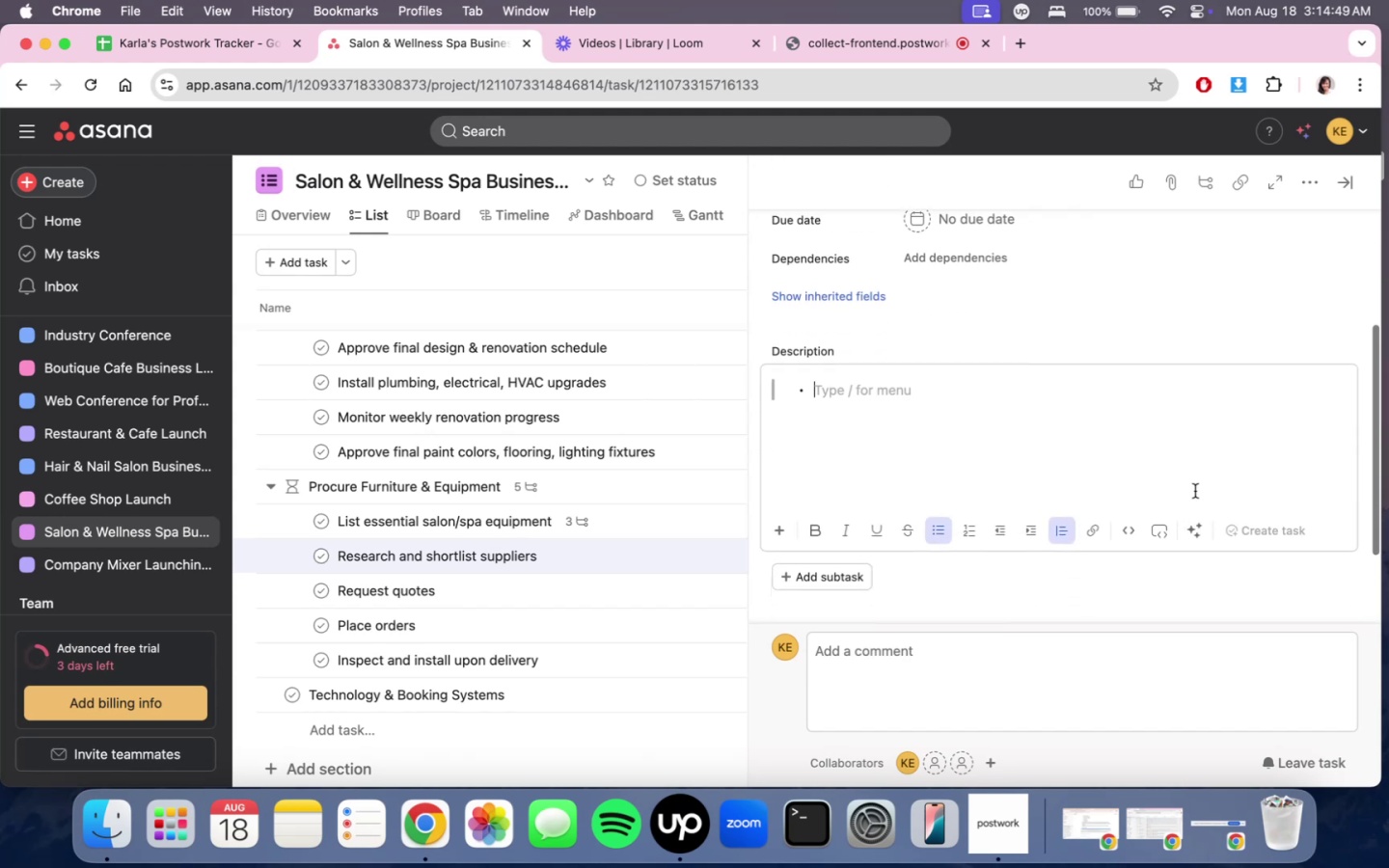 
left_click([1194, 378])
 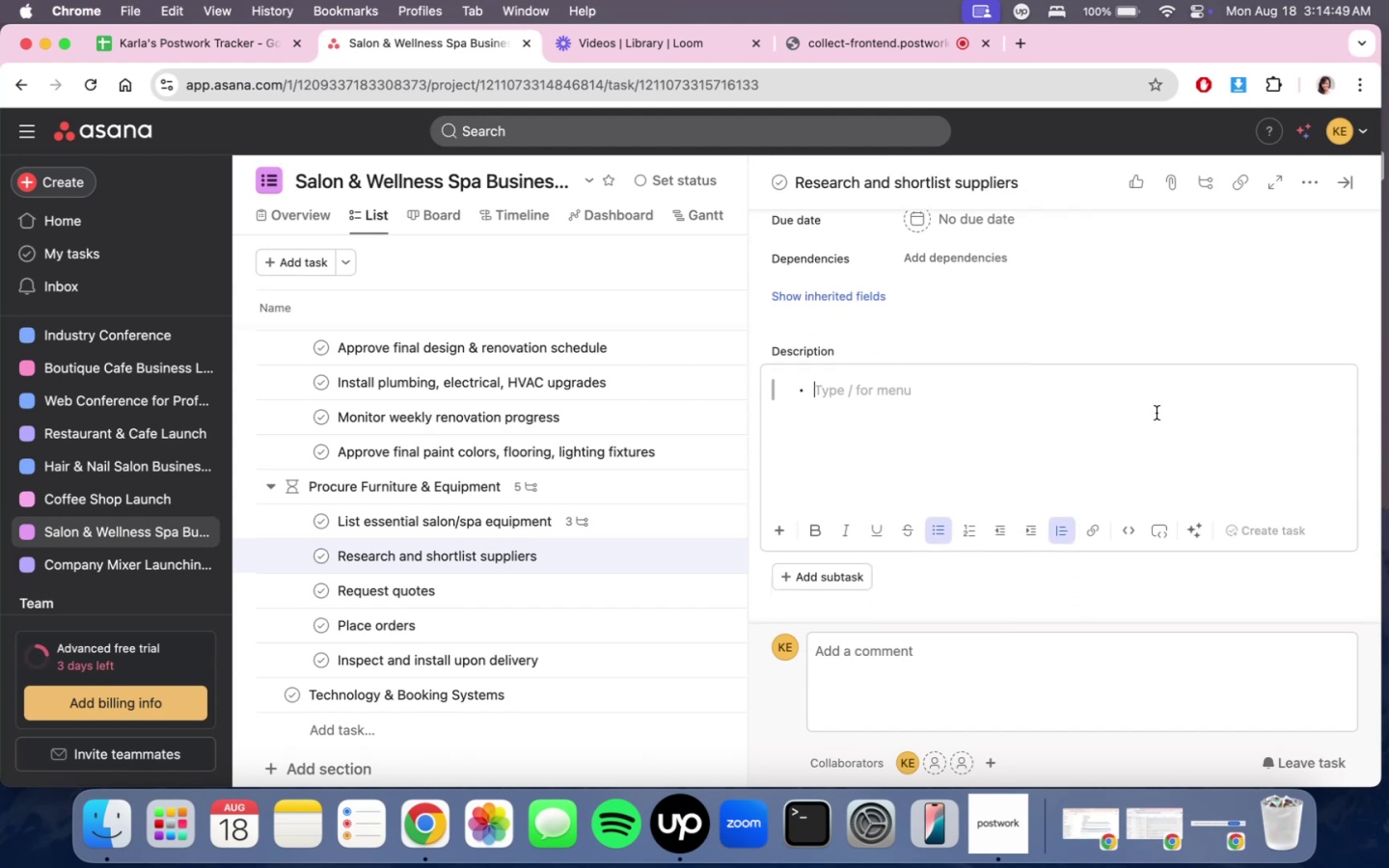 
key(Backspace)
 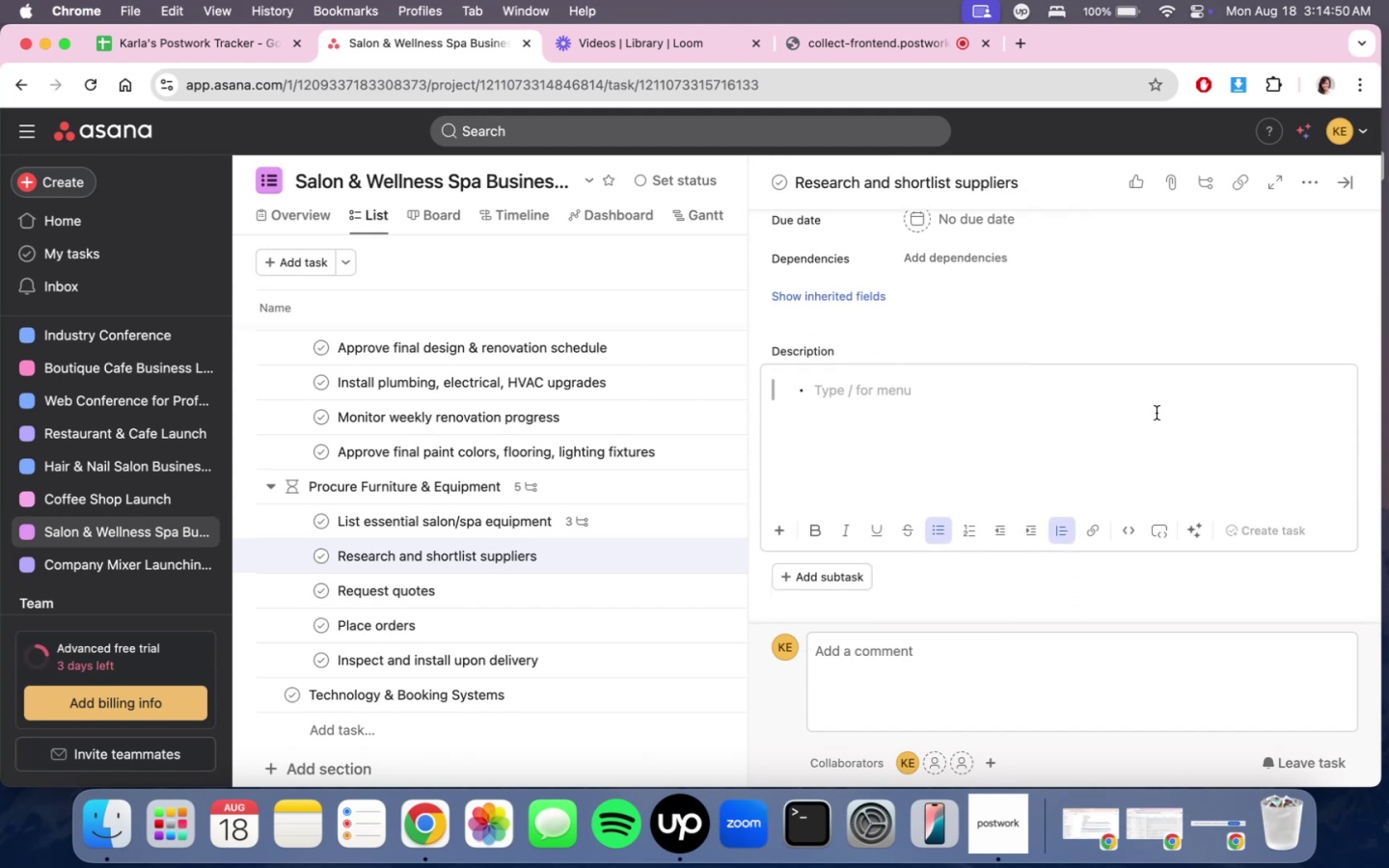 
key(Backspace)
 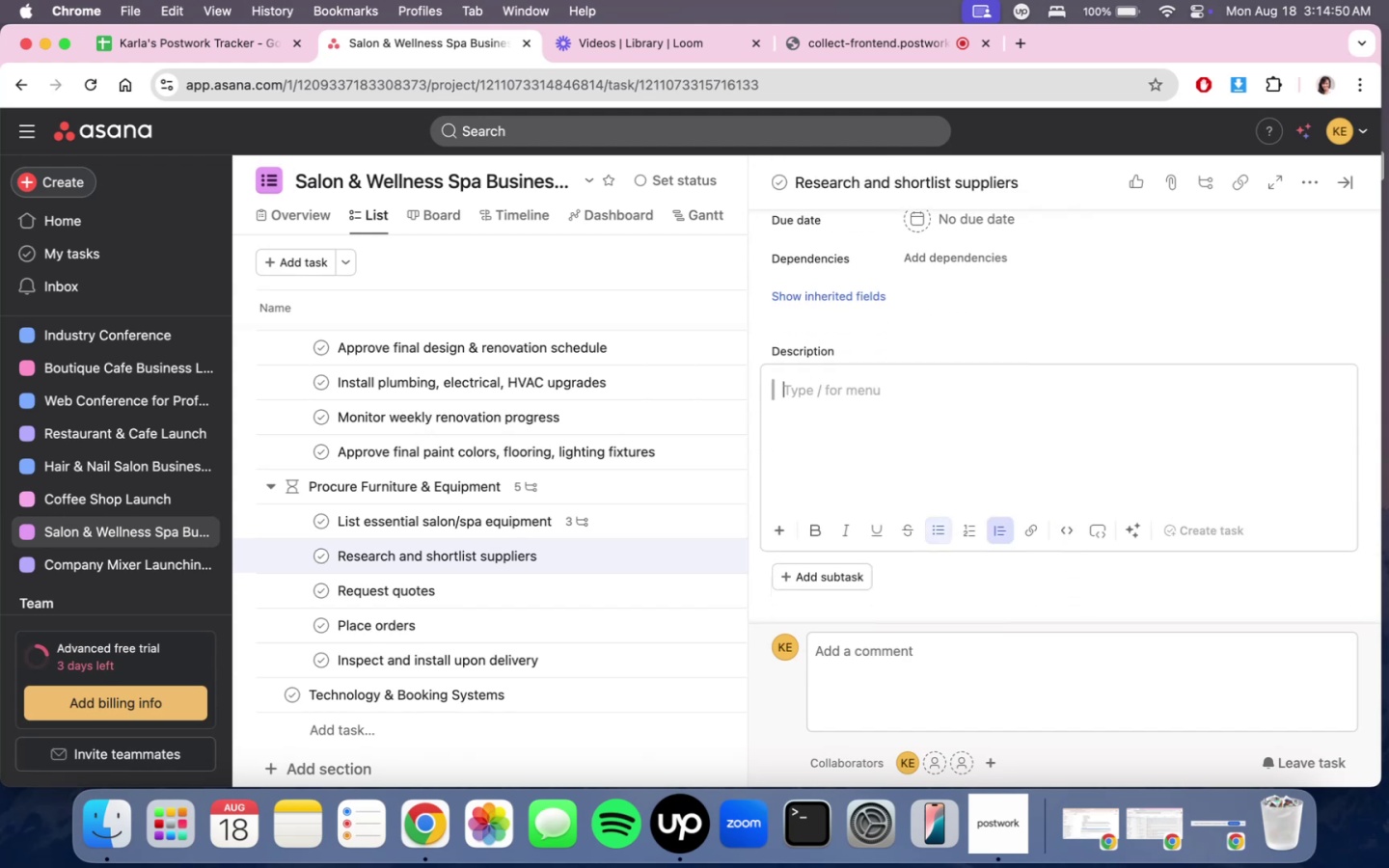 
key(Backspace)
 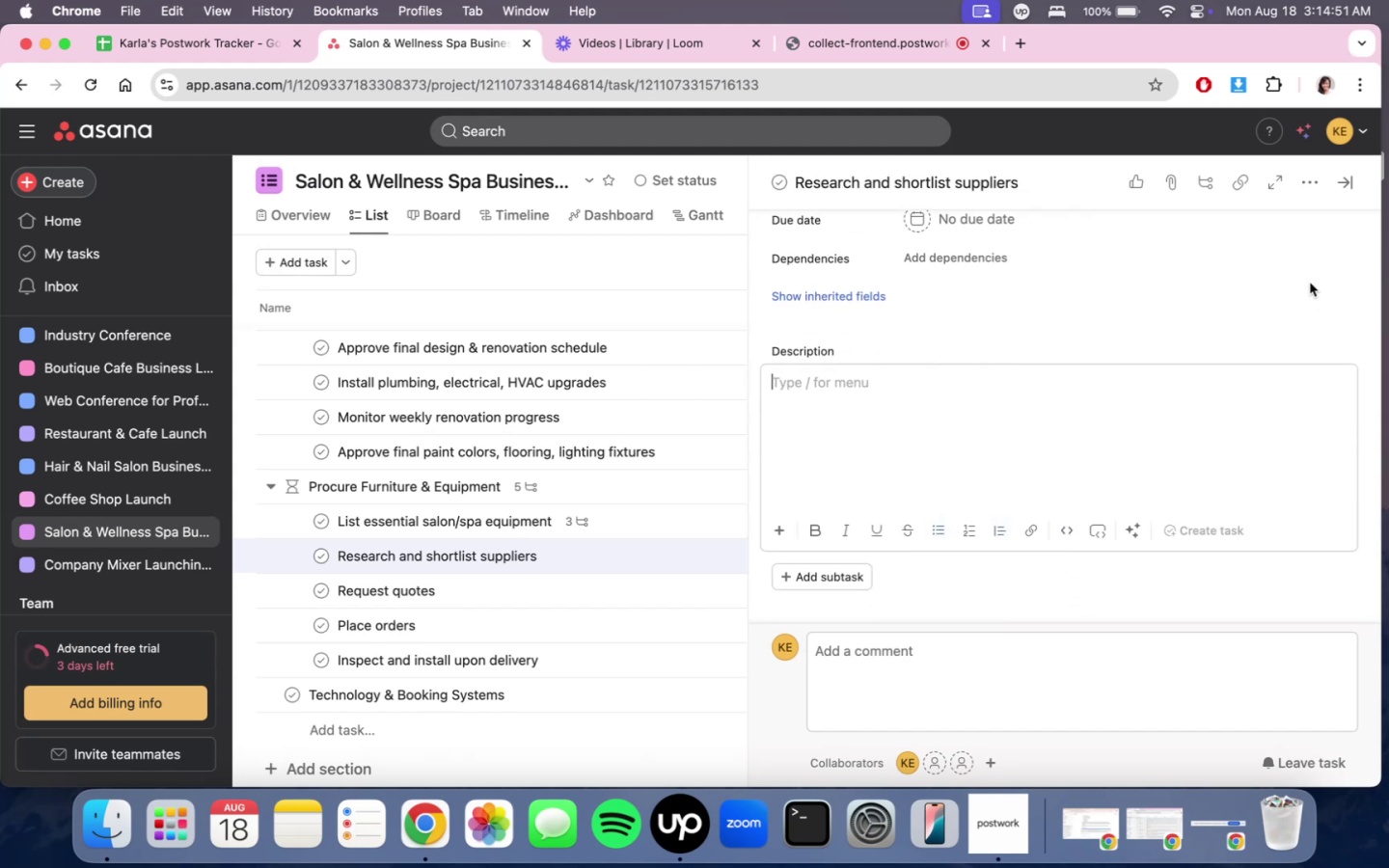 
left_click([1335, 177])
 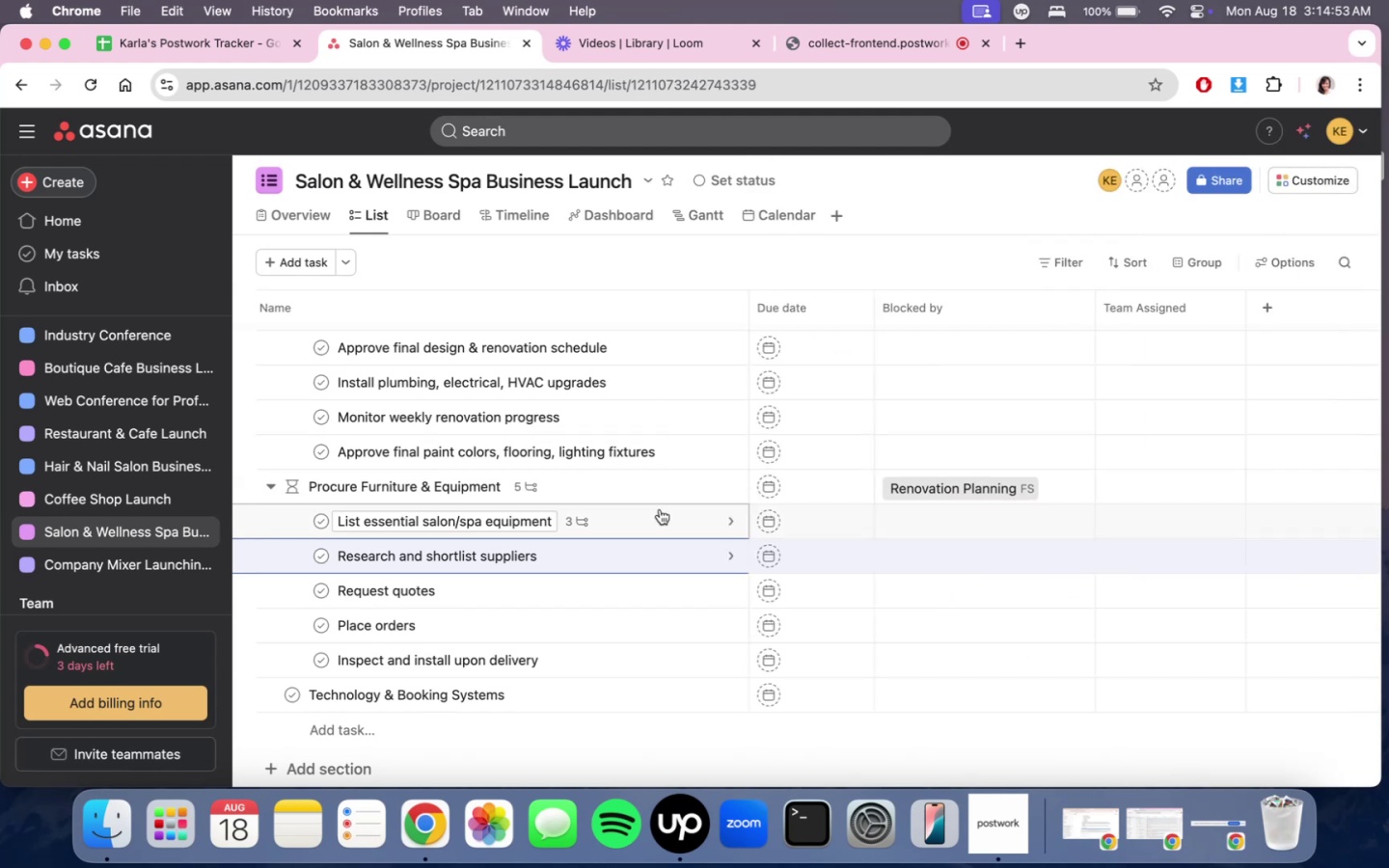 
mouse_move([1080, 421])
 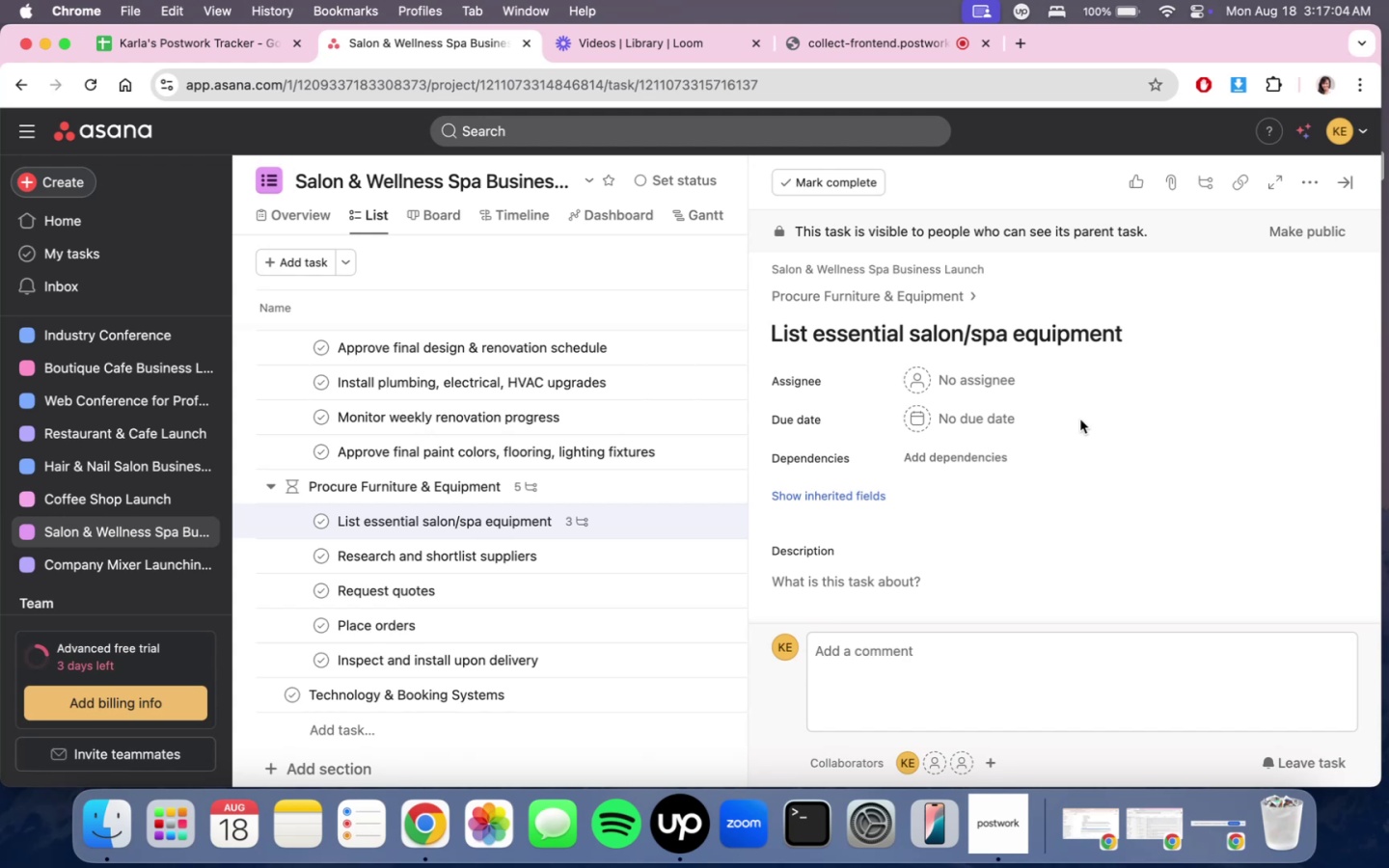 
wait(132.26)
 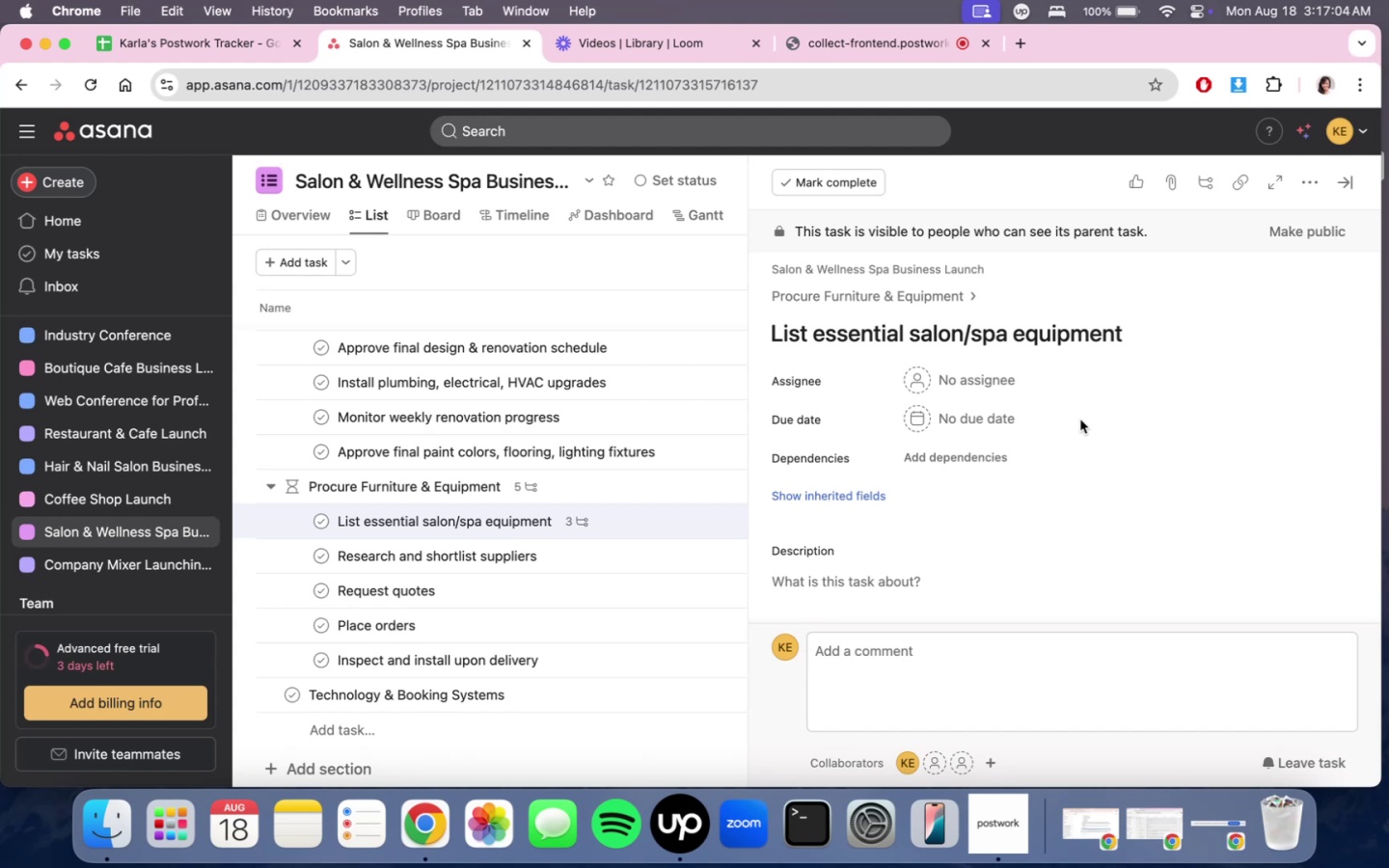 
scroll: coordinate [1038, 498], scroll_direction: down, amount: 6.0
 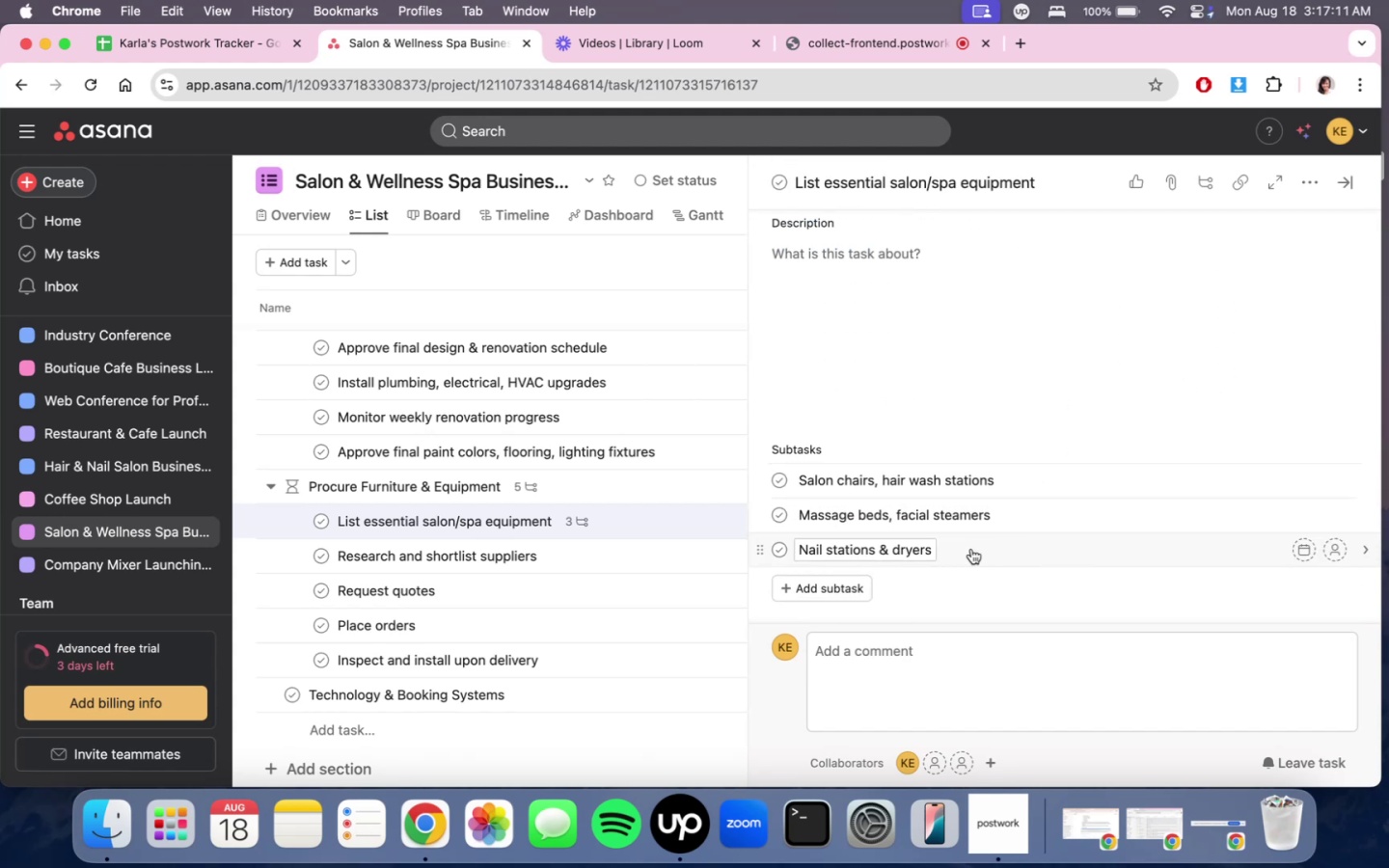 
left_click([931, 550])
 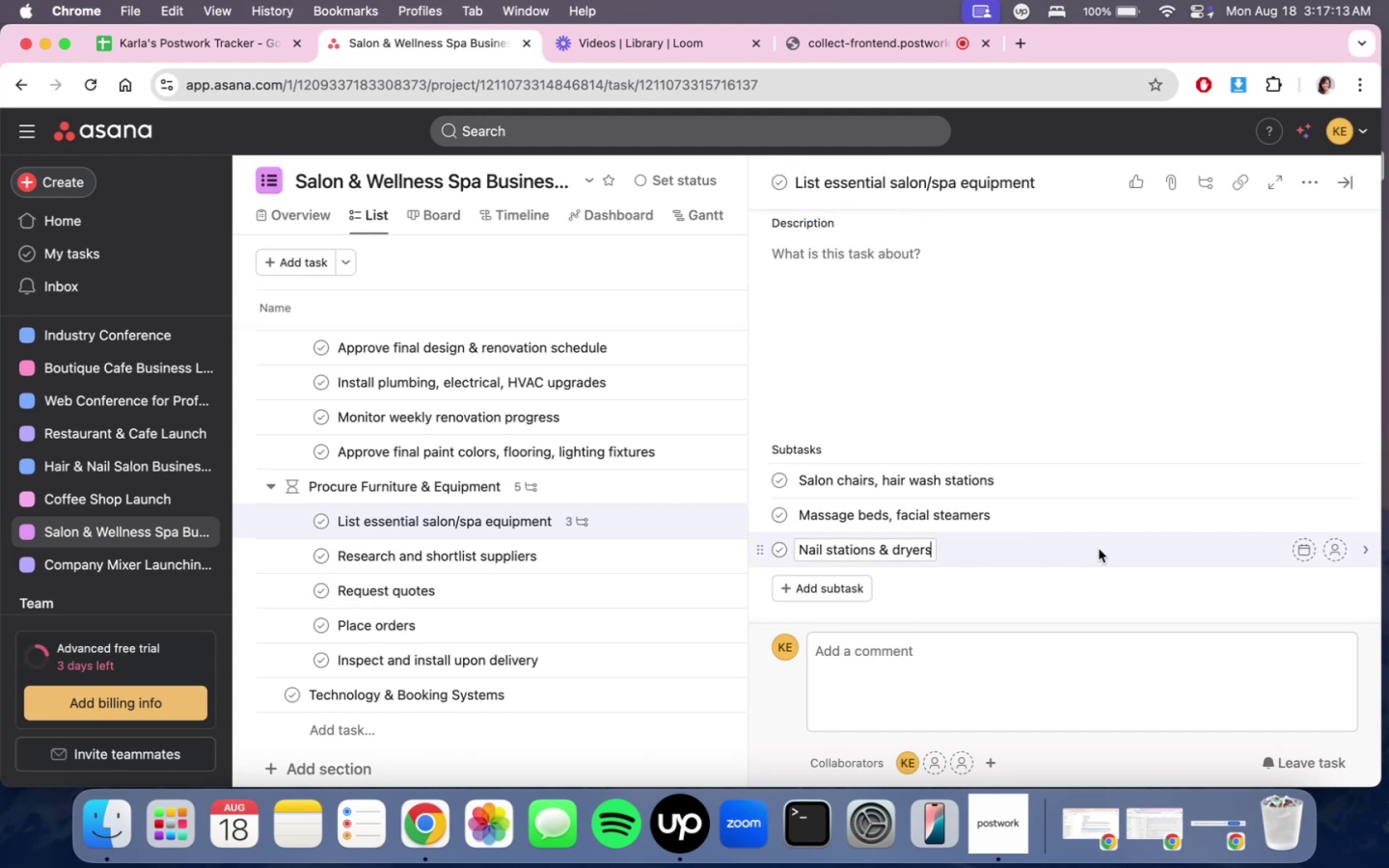 
key(Enter)
 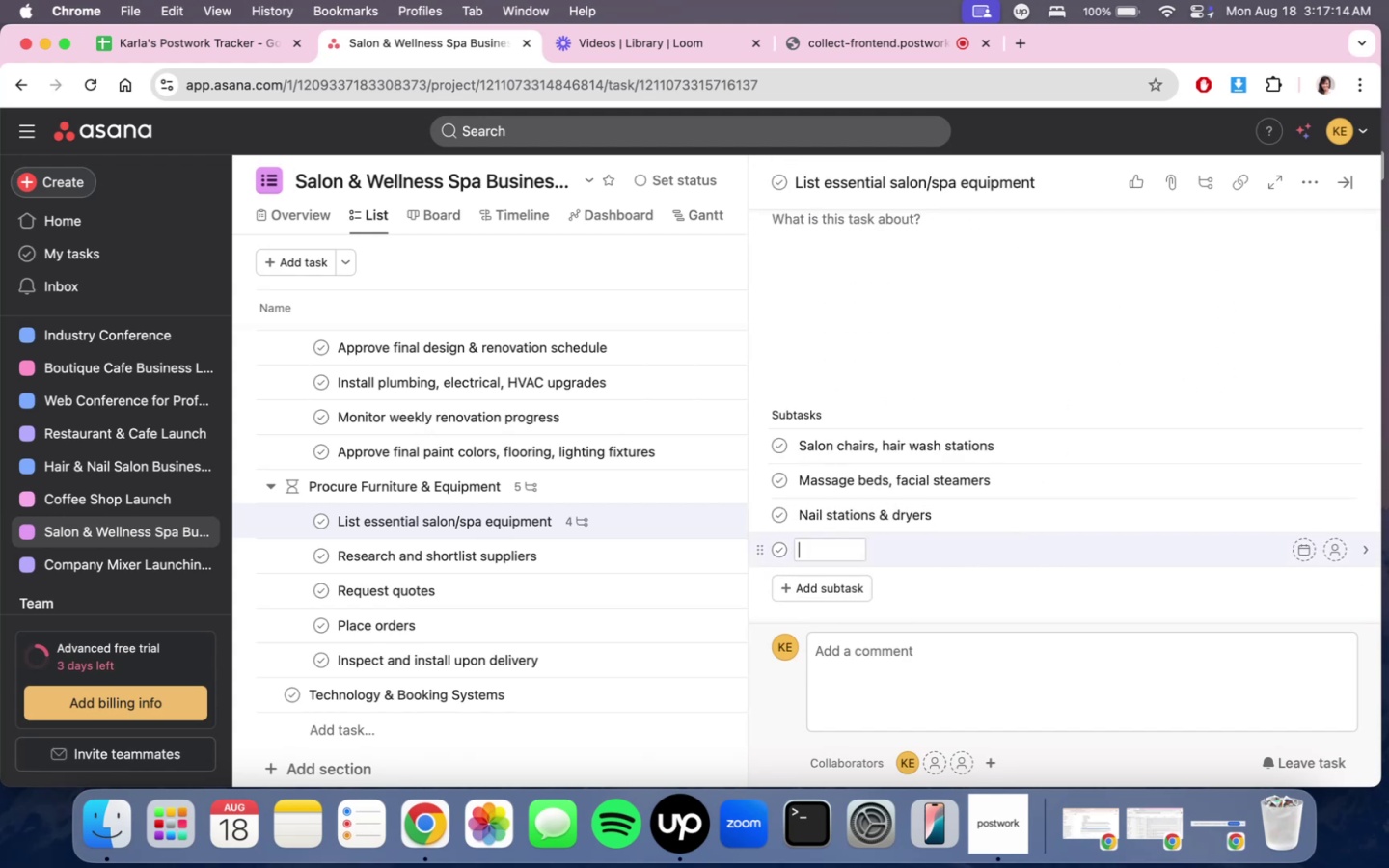 
type(Towels, robes, linens)
 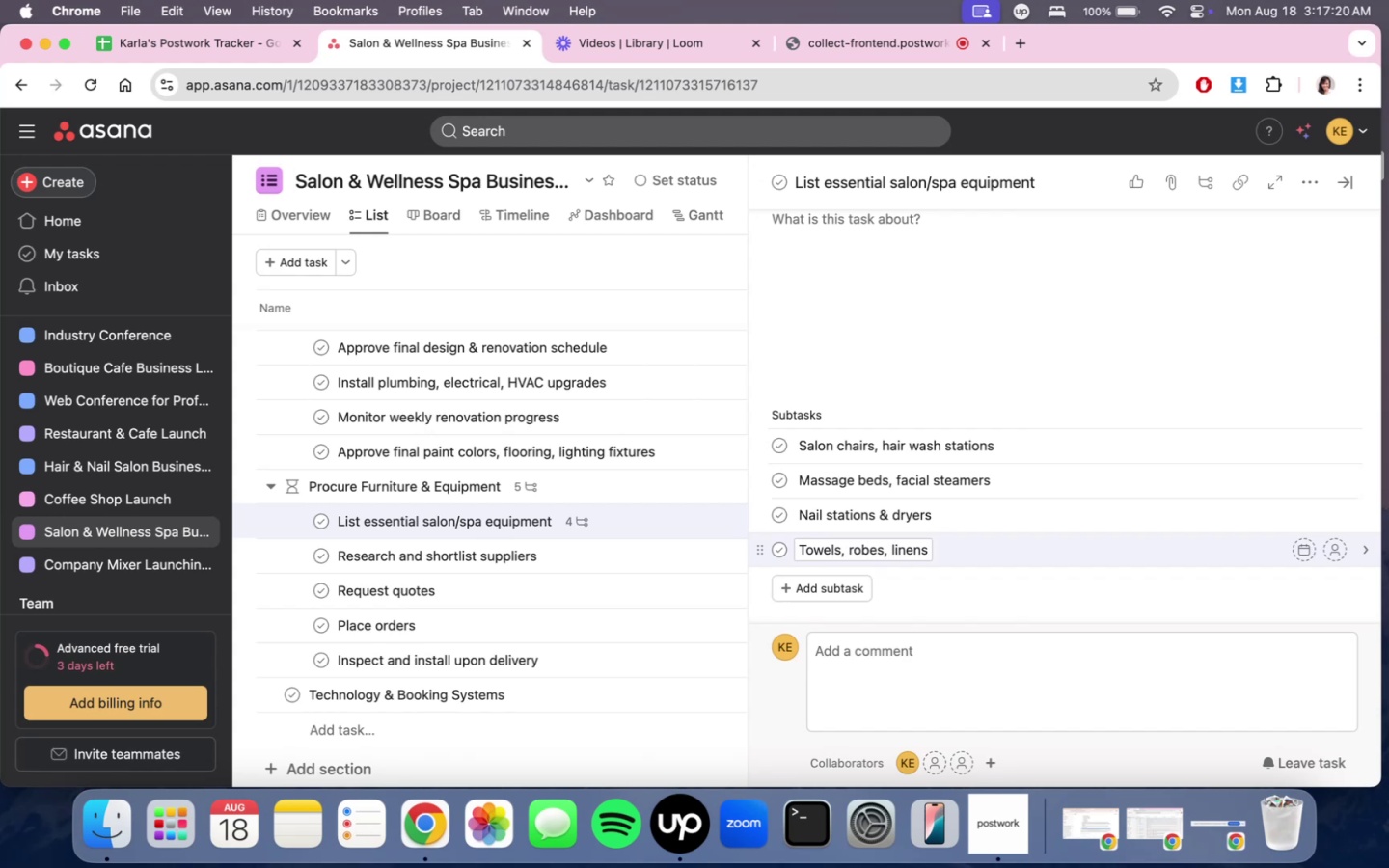 
key(Enter)
 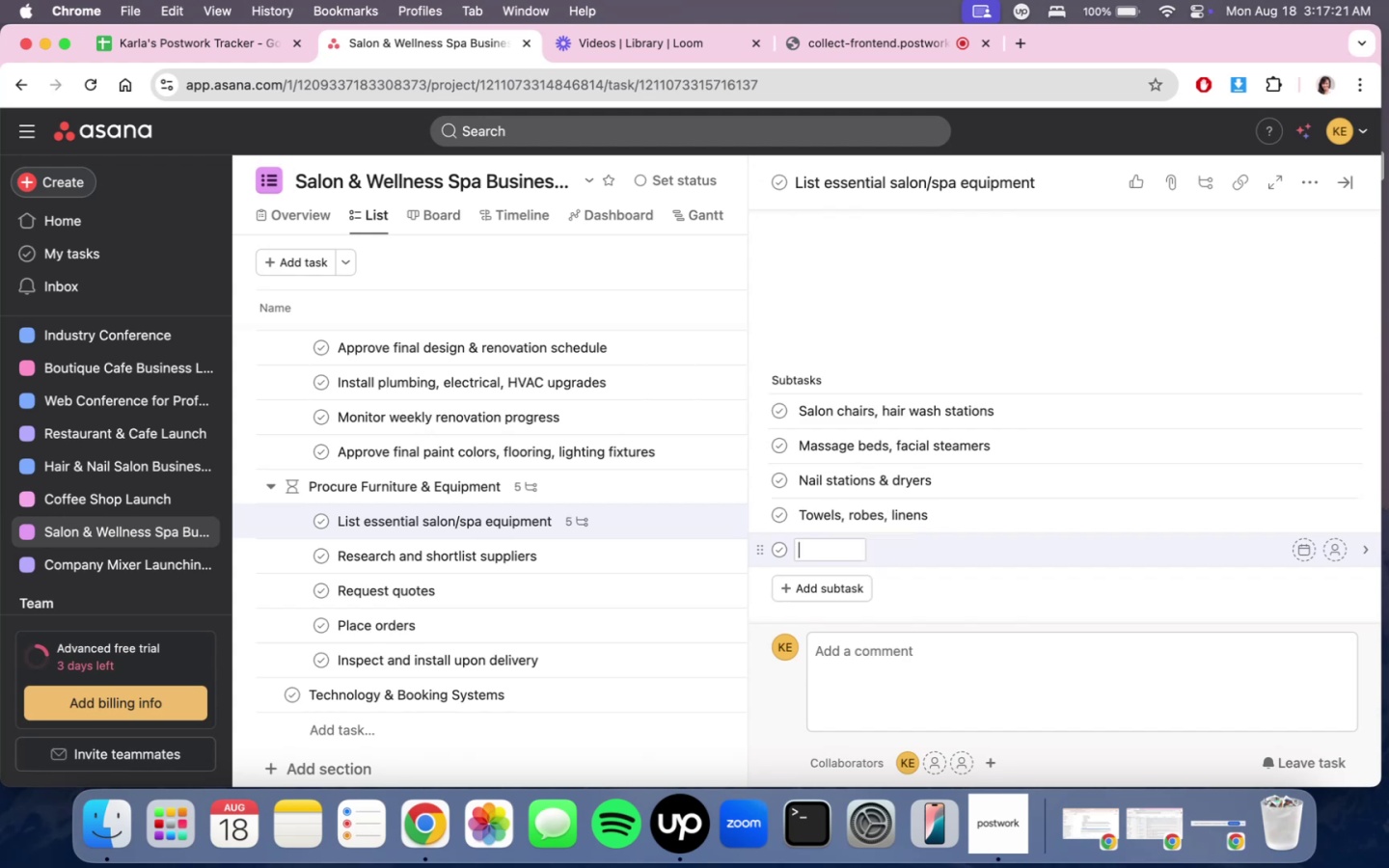 
type(Reception desk & dea)
key(Backspace)
key(Backspace)
key(Backspace)
type(seating)
 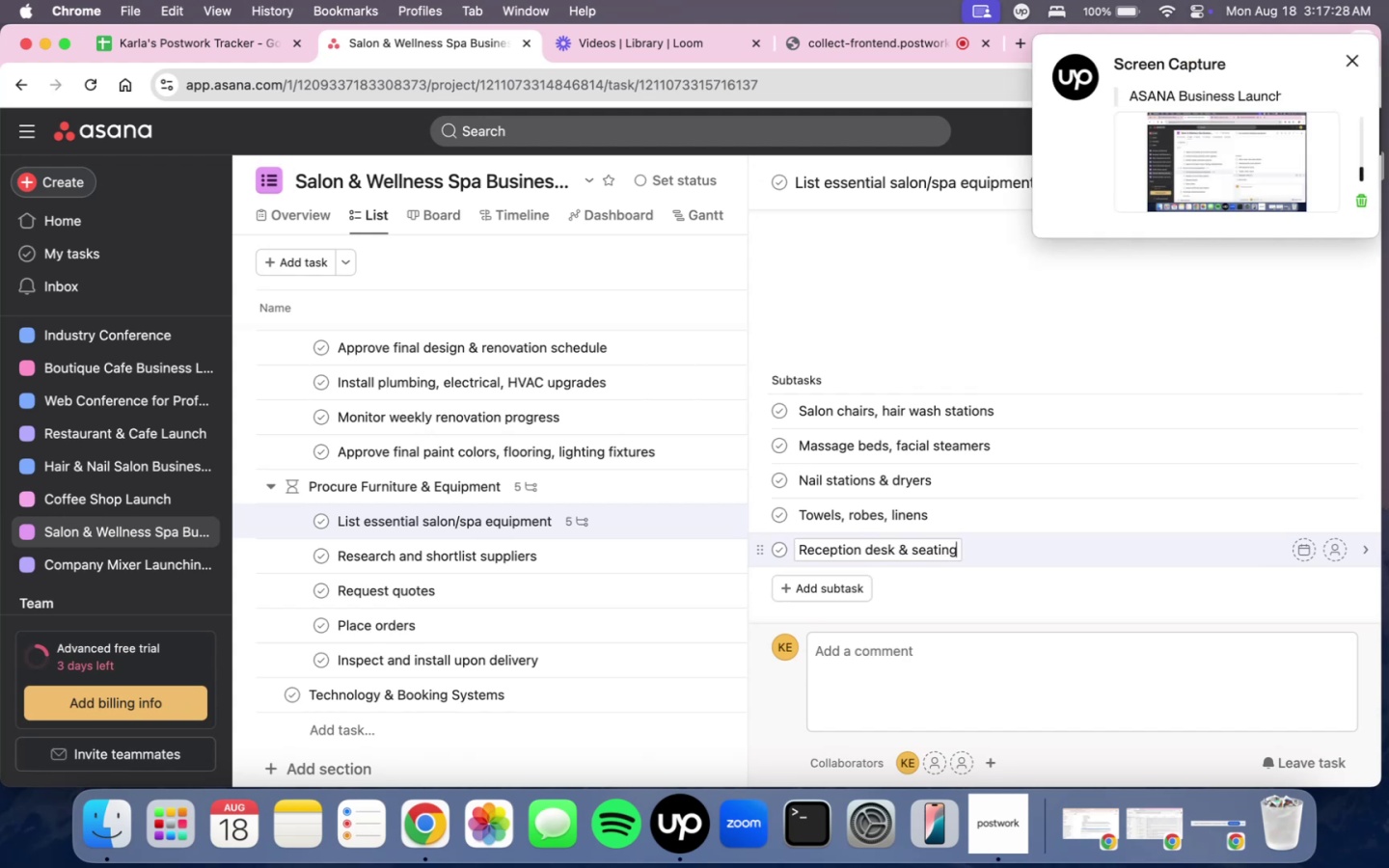 
scroll: coordinate [631, 586], scroll_direction: down, amount: 3.0
 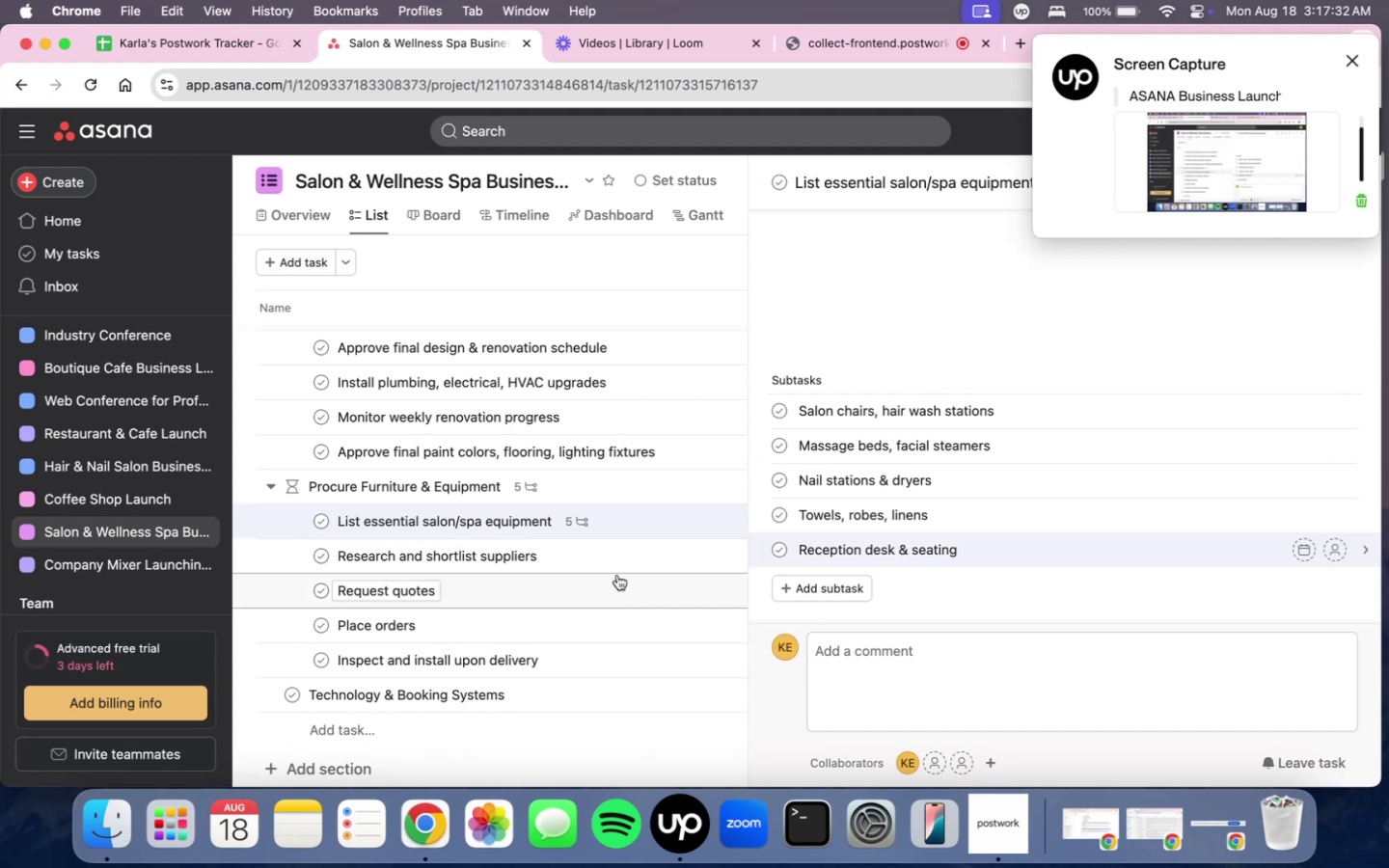 
left_click([619, 595])
 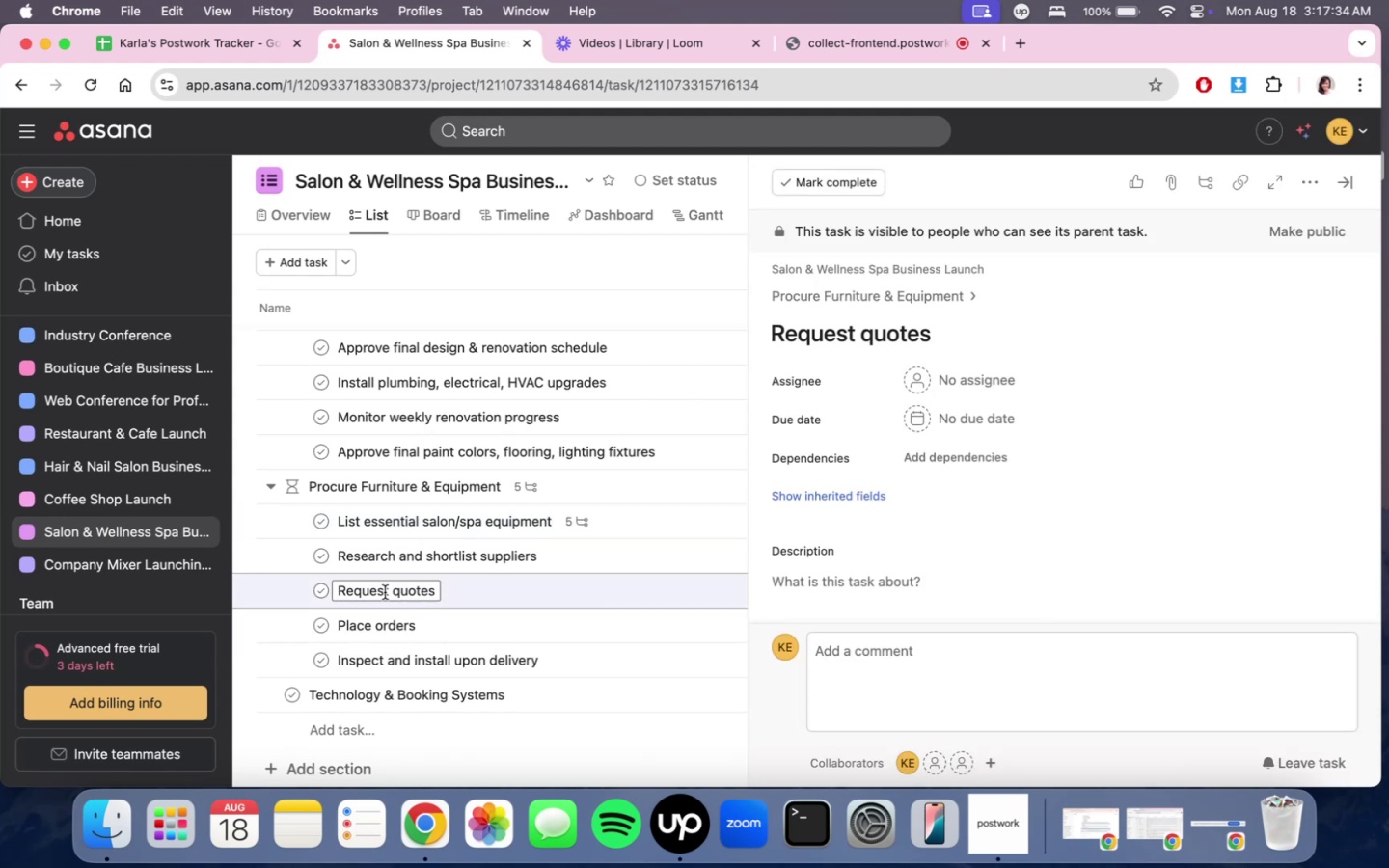 
left_click([385, 589])
 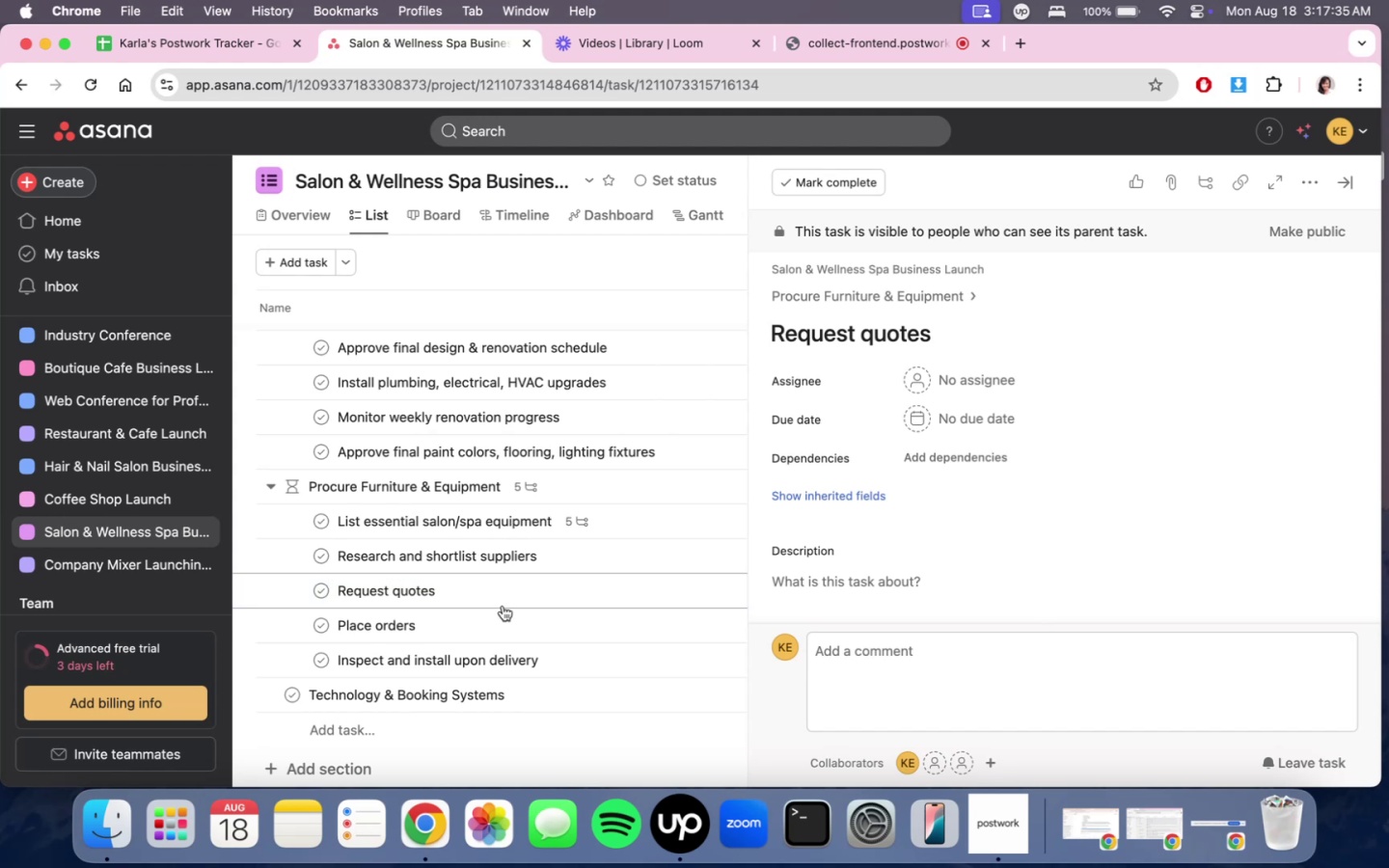 
key(ArrowRight)
 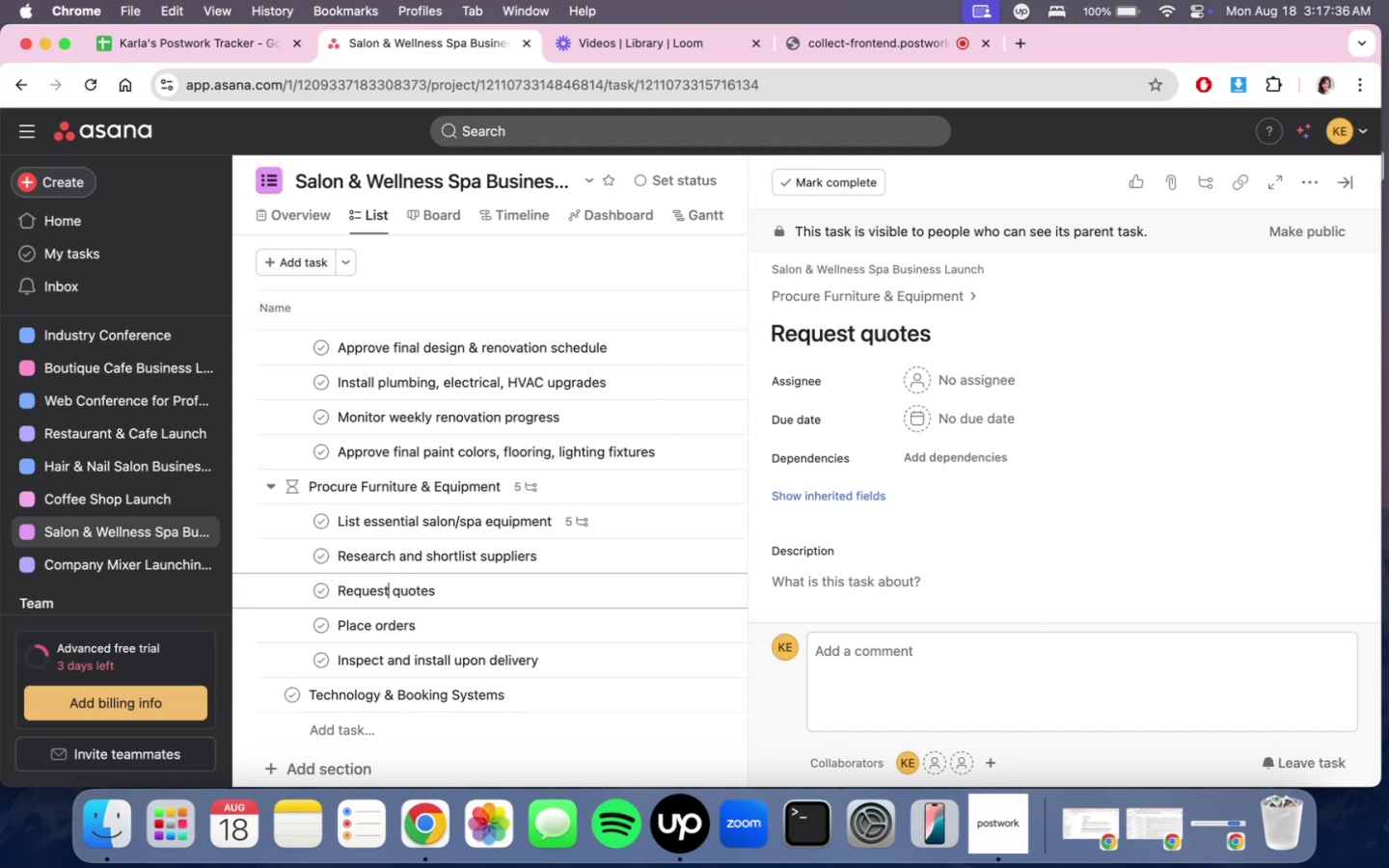 
type( su[)
key(Backspace)
type(pplier)
 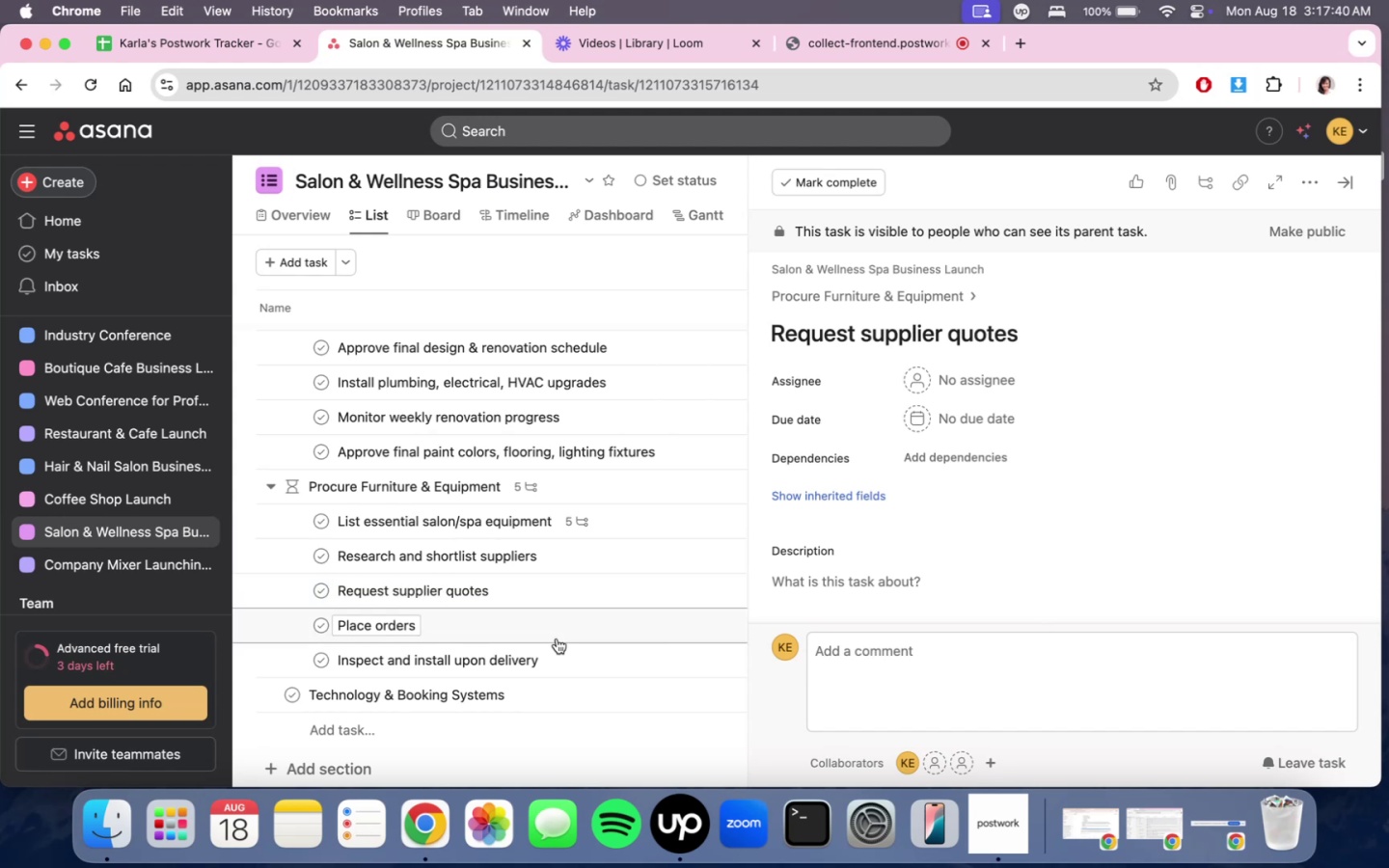 
left_click([557, 638])
 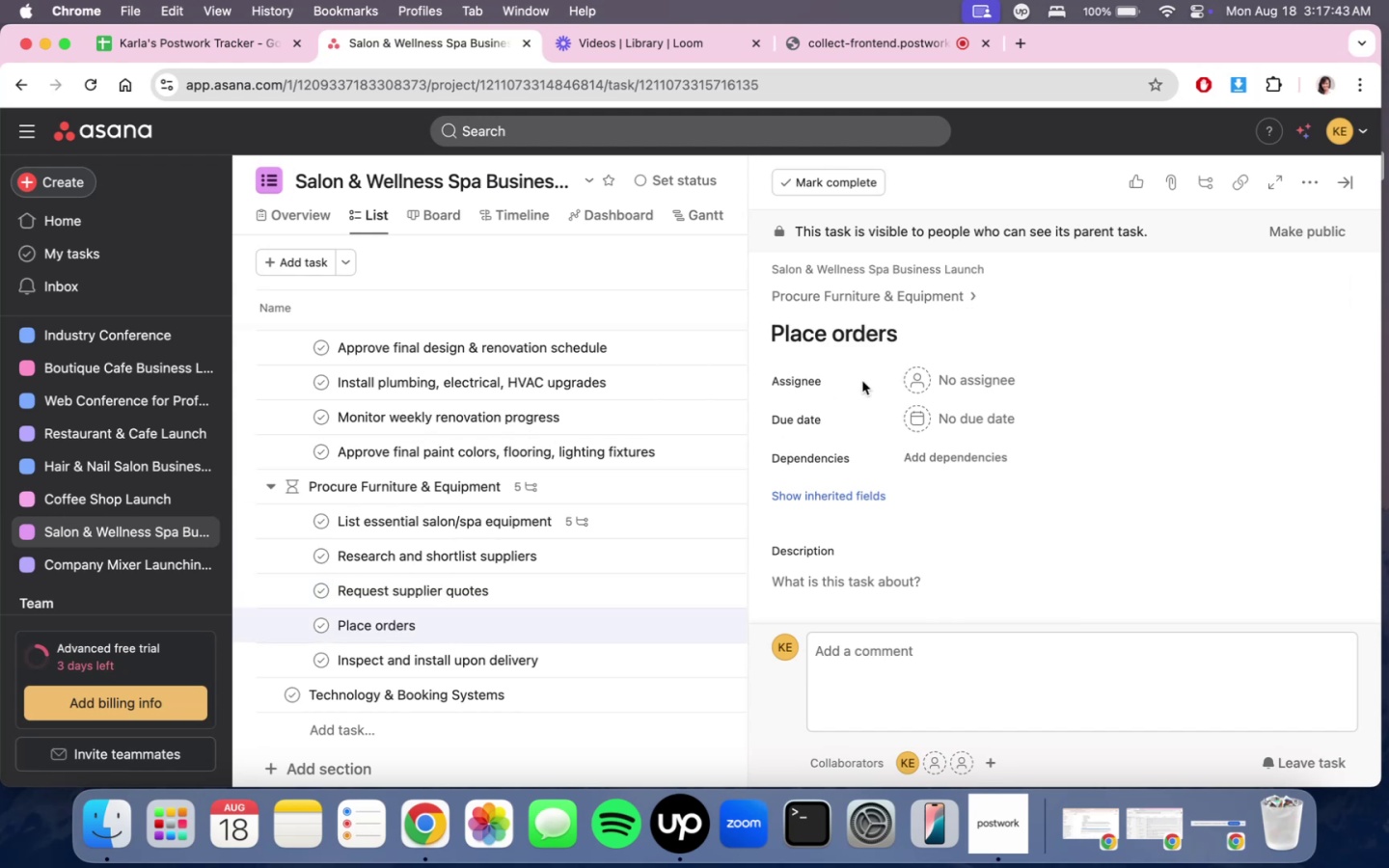 
left_click([935, 347])
 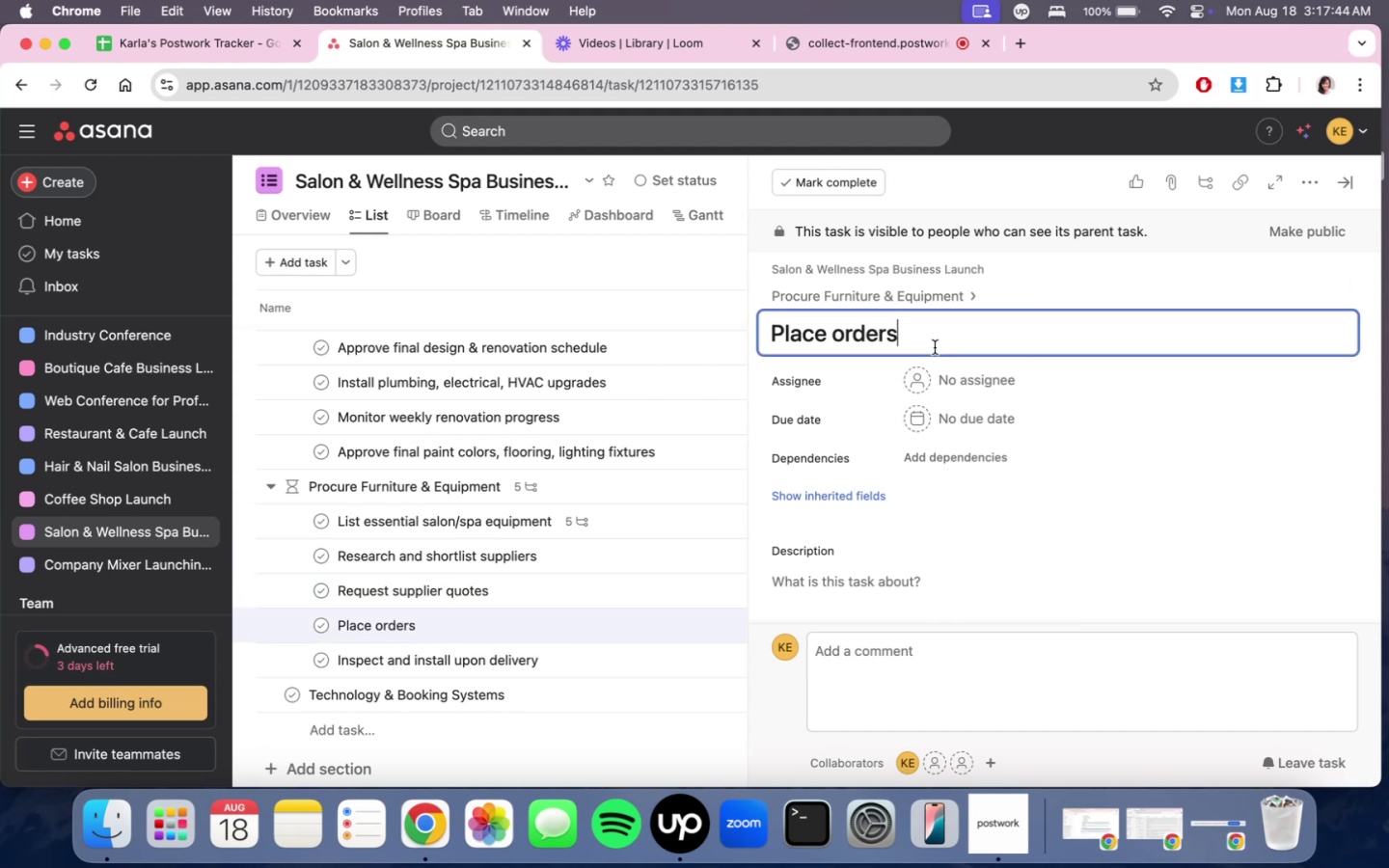 
type( and arrange delivery)
 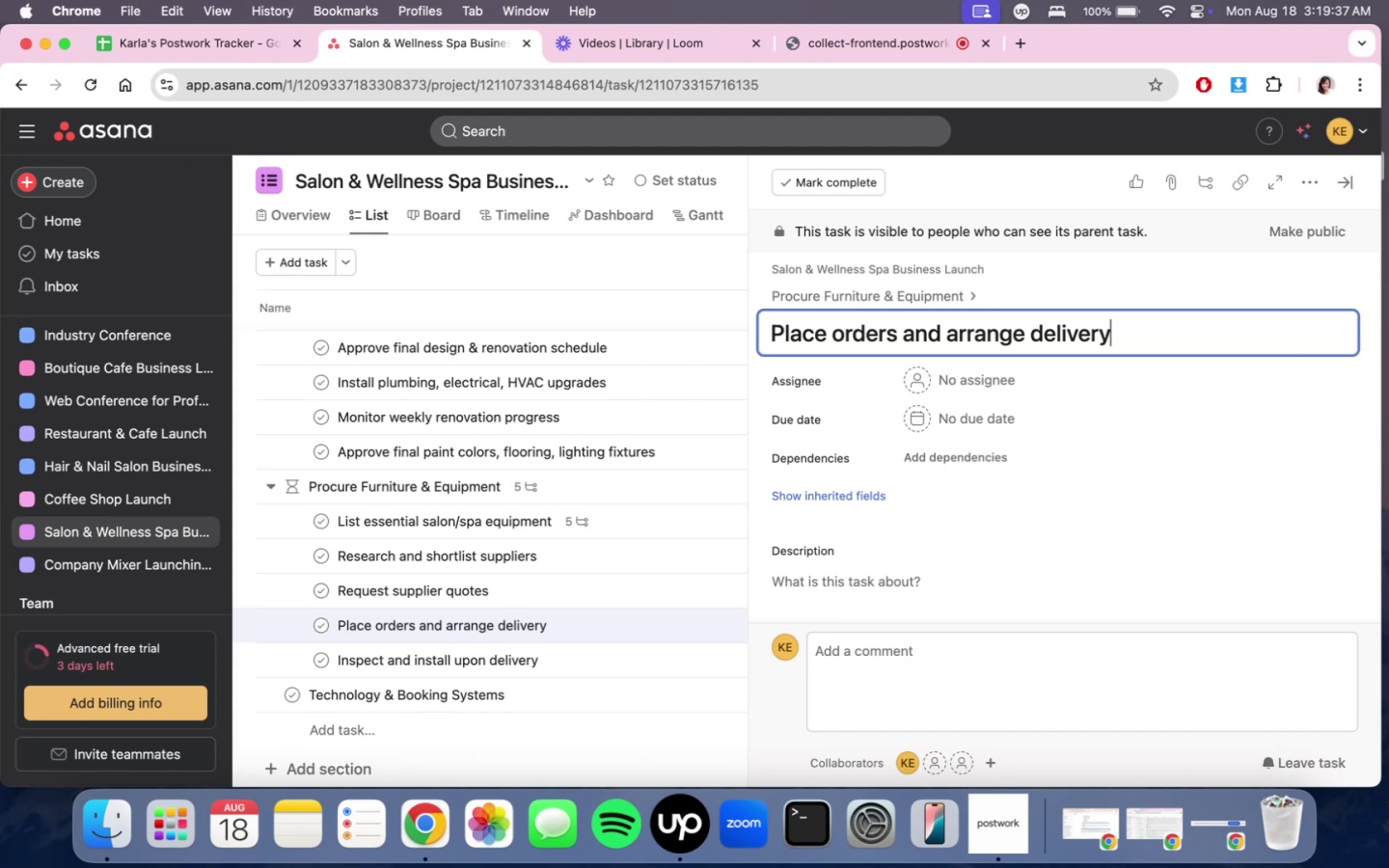 
wait(114.55)
 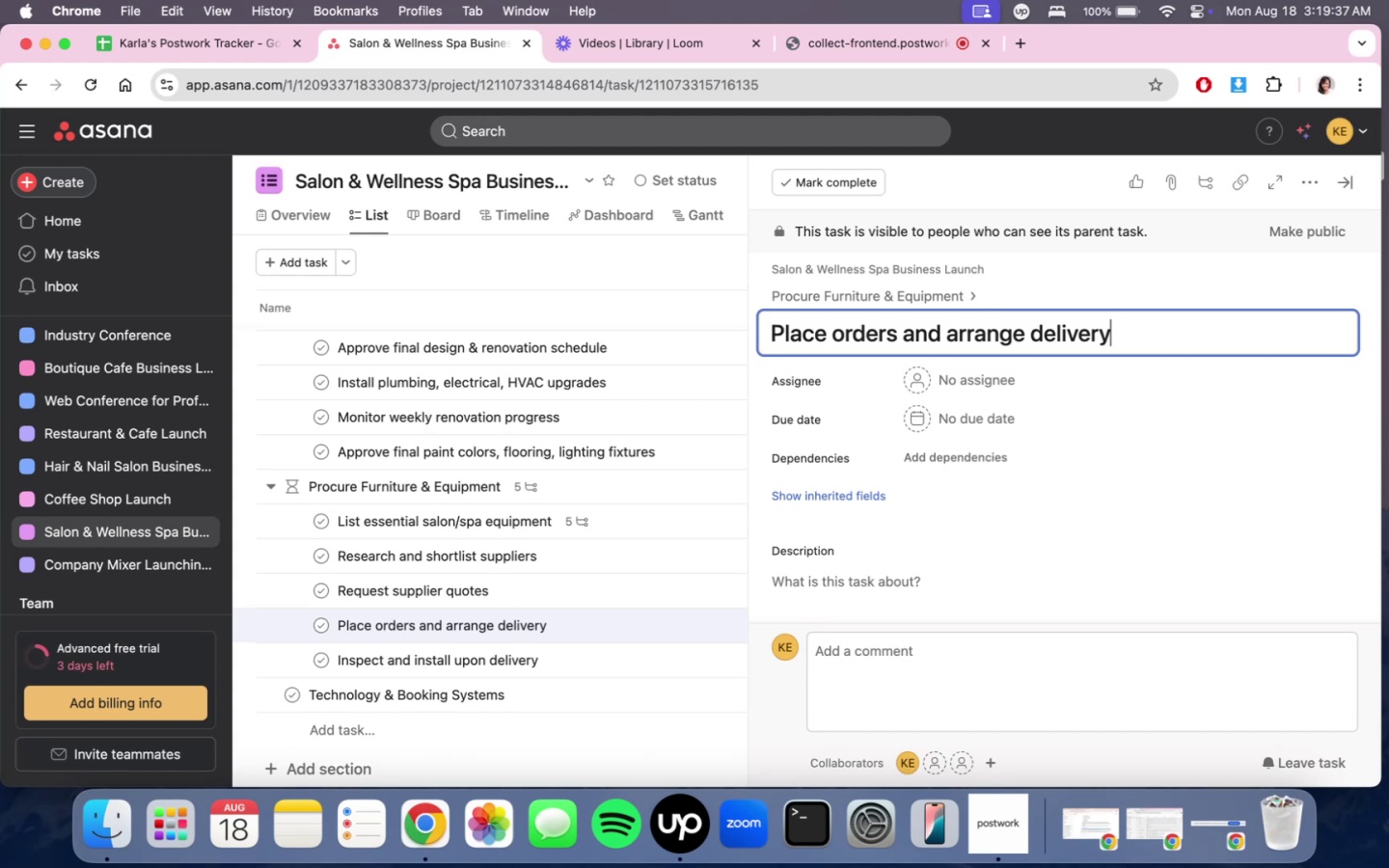 
left_click([399, 49])
 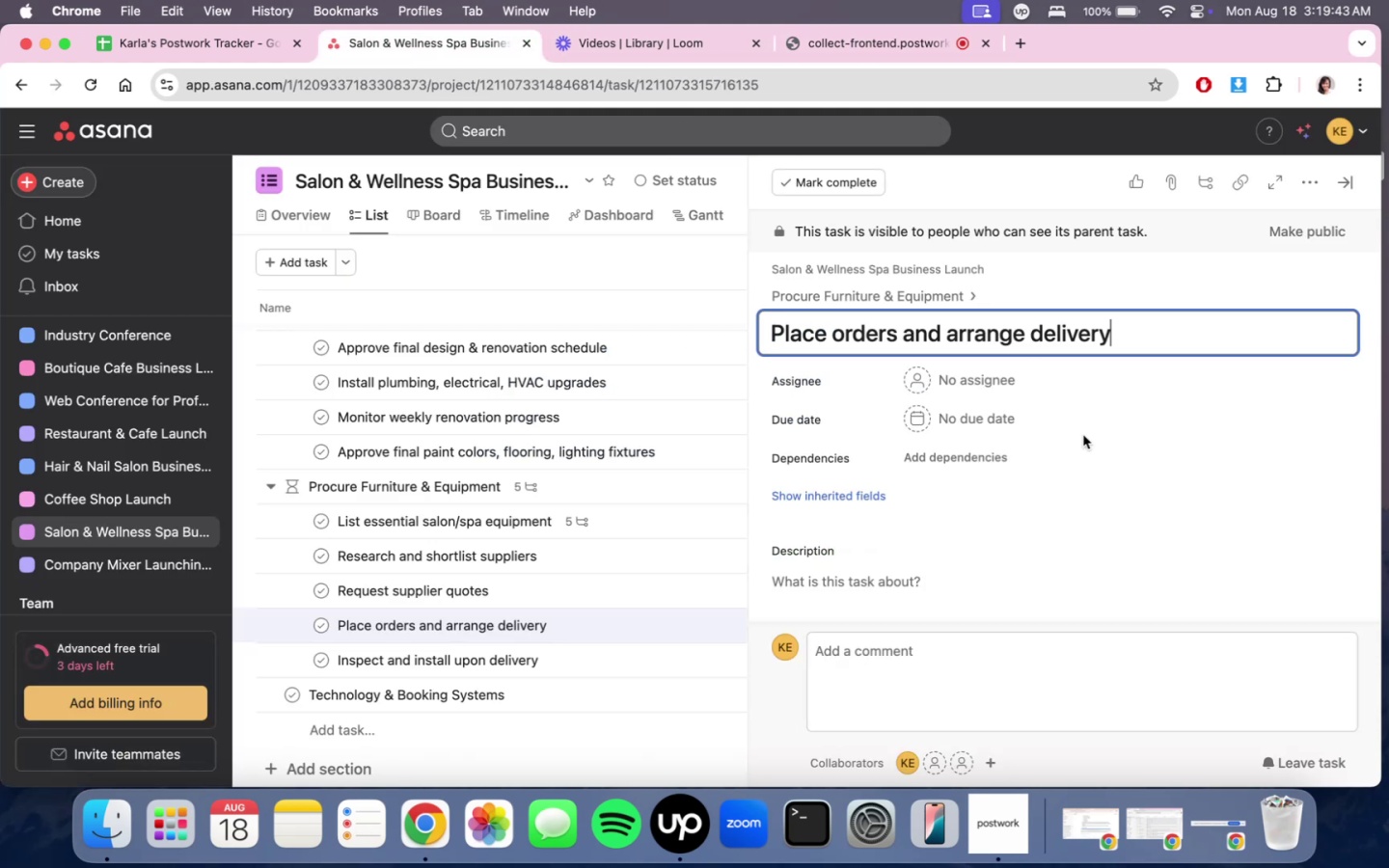 
scroll: coordinate [1186, 526], scroll_direction: up, amount: 1.0
 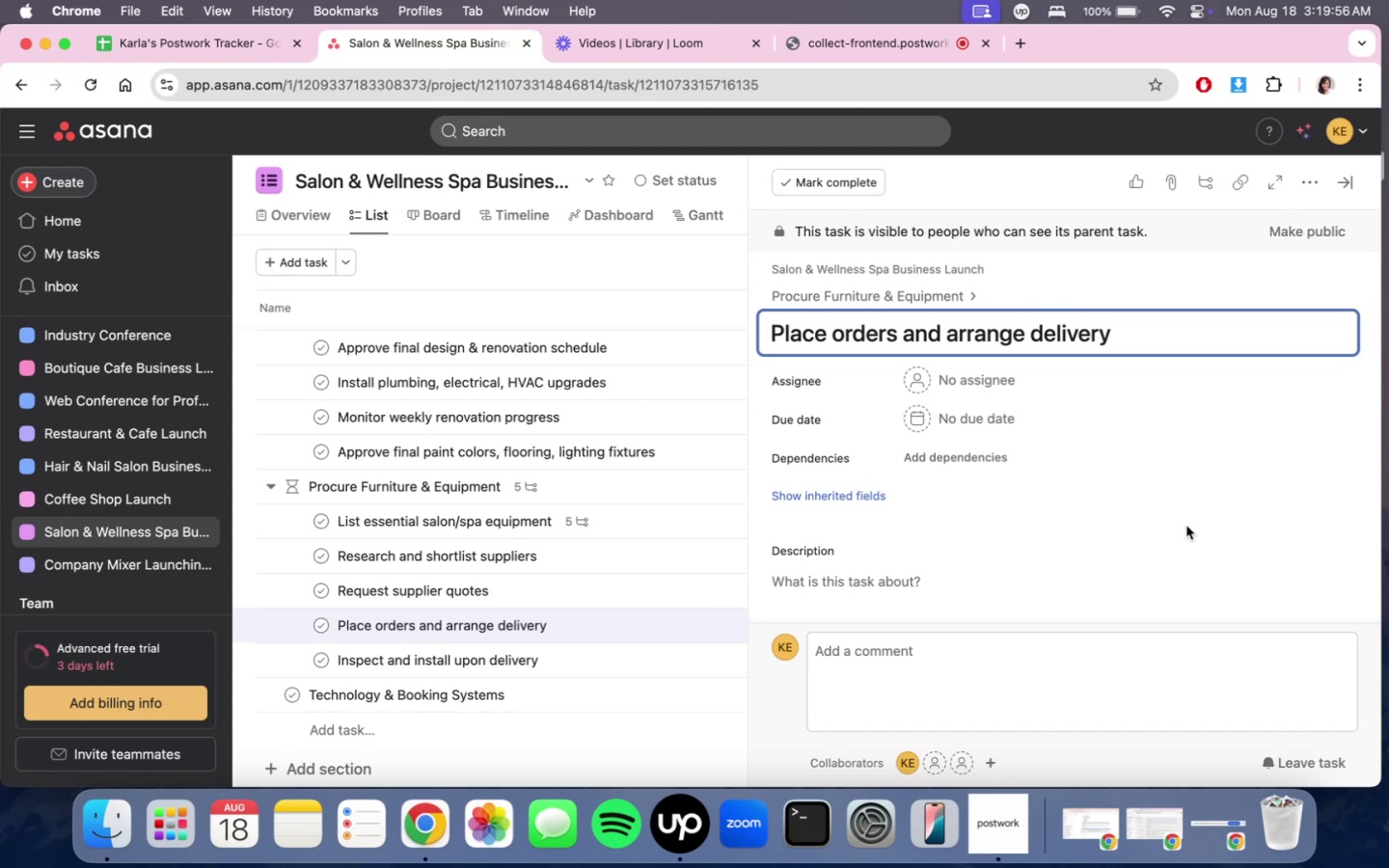 
wait(17.38)
 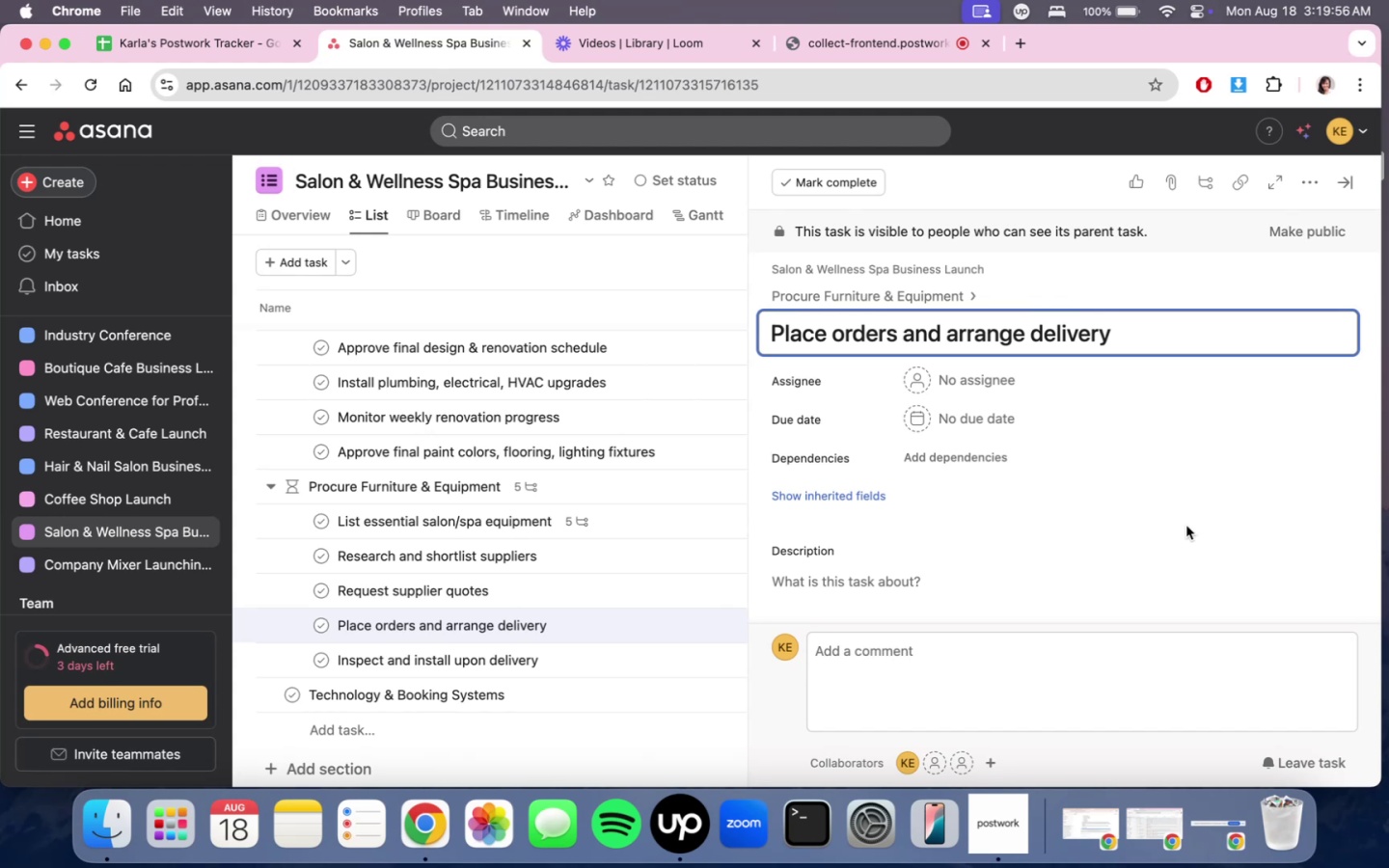 
left_click([1345, 183])
 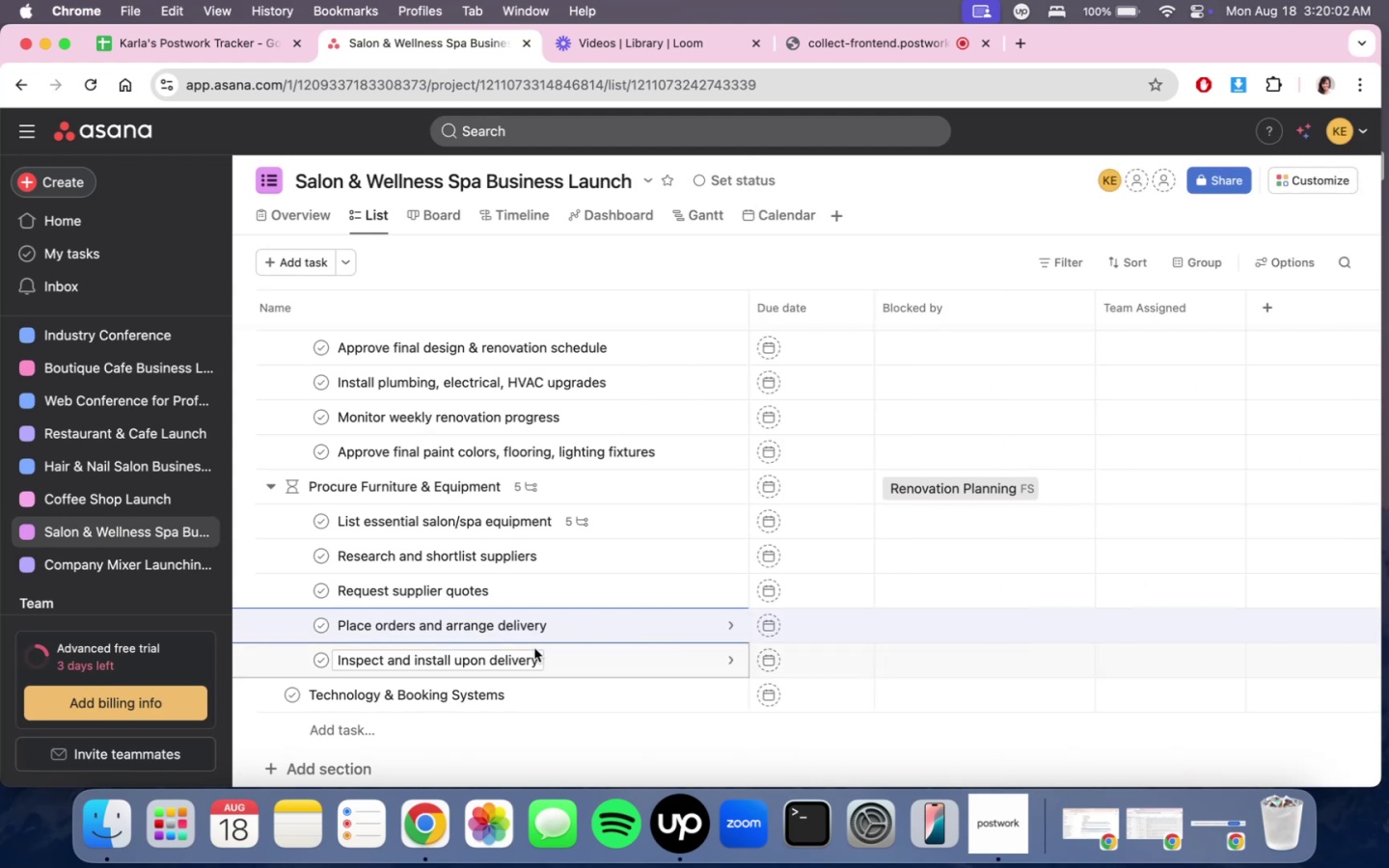 
left_click([545, 655])
 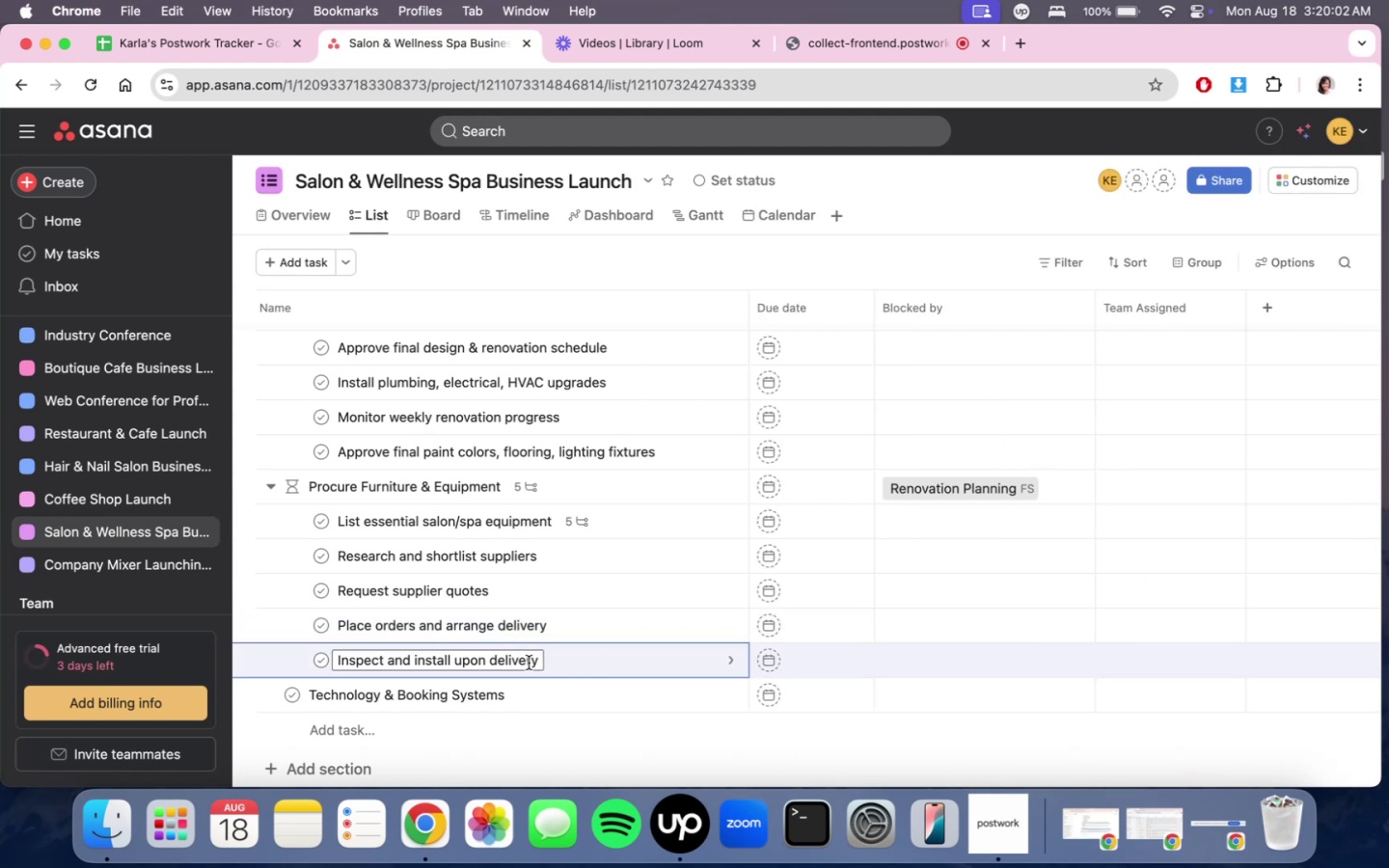 
double_click([506, 663])
 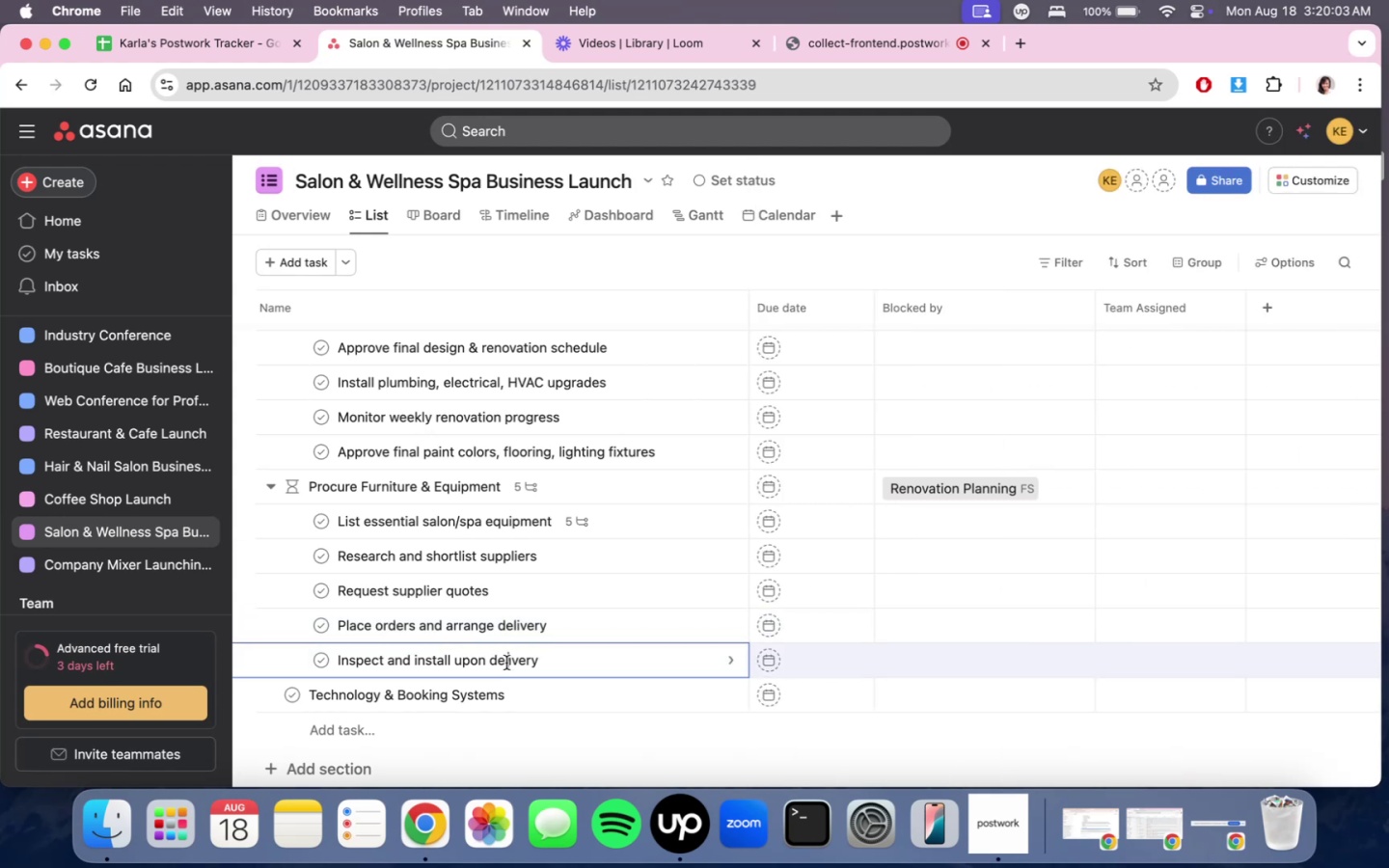 
triple_click([506, 663])
 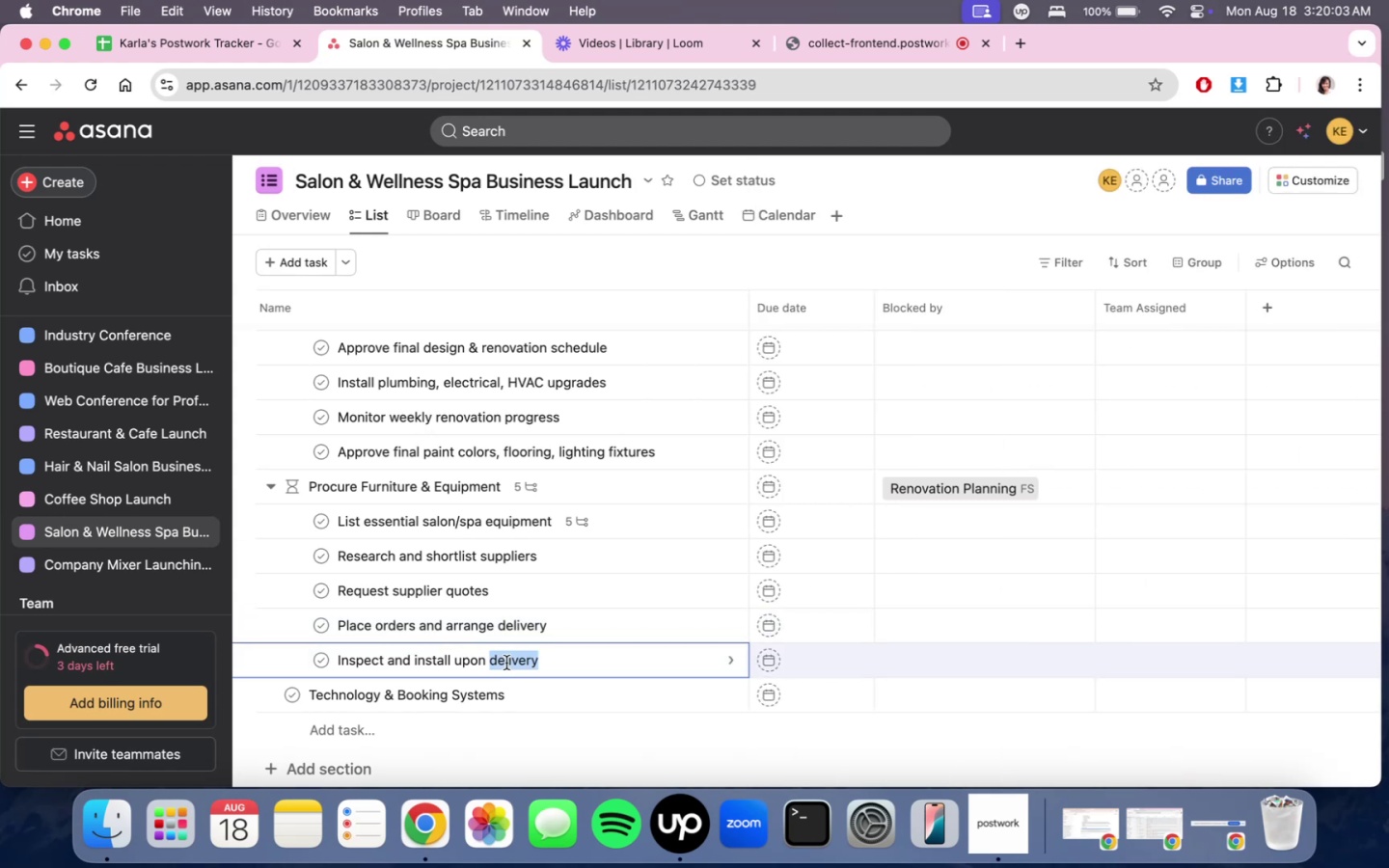 
triple_click([506, 663])
 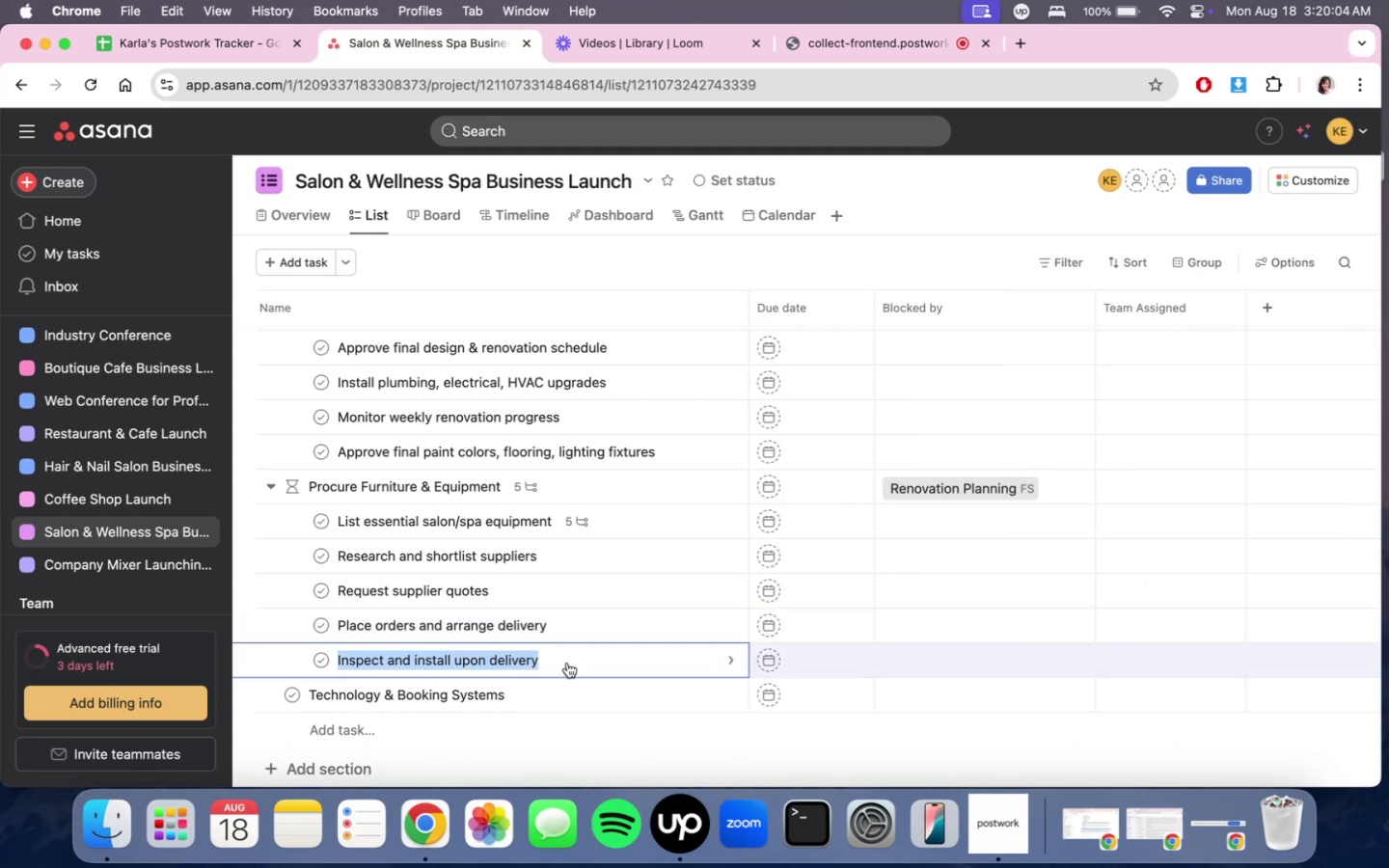 
left_click([515, 660])
 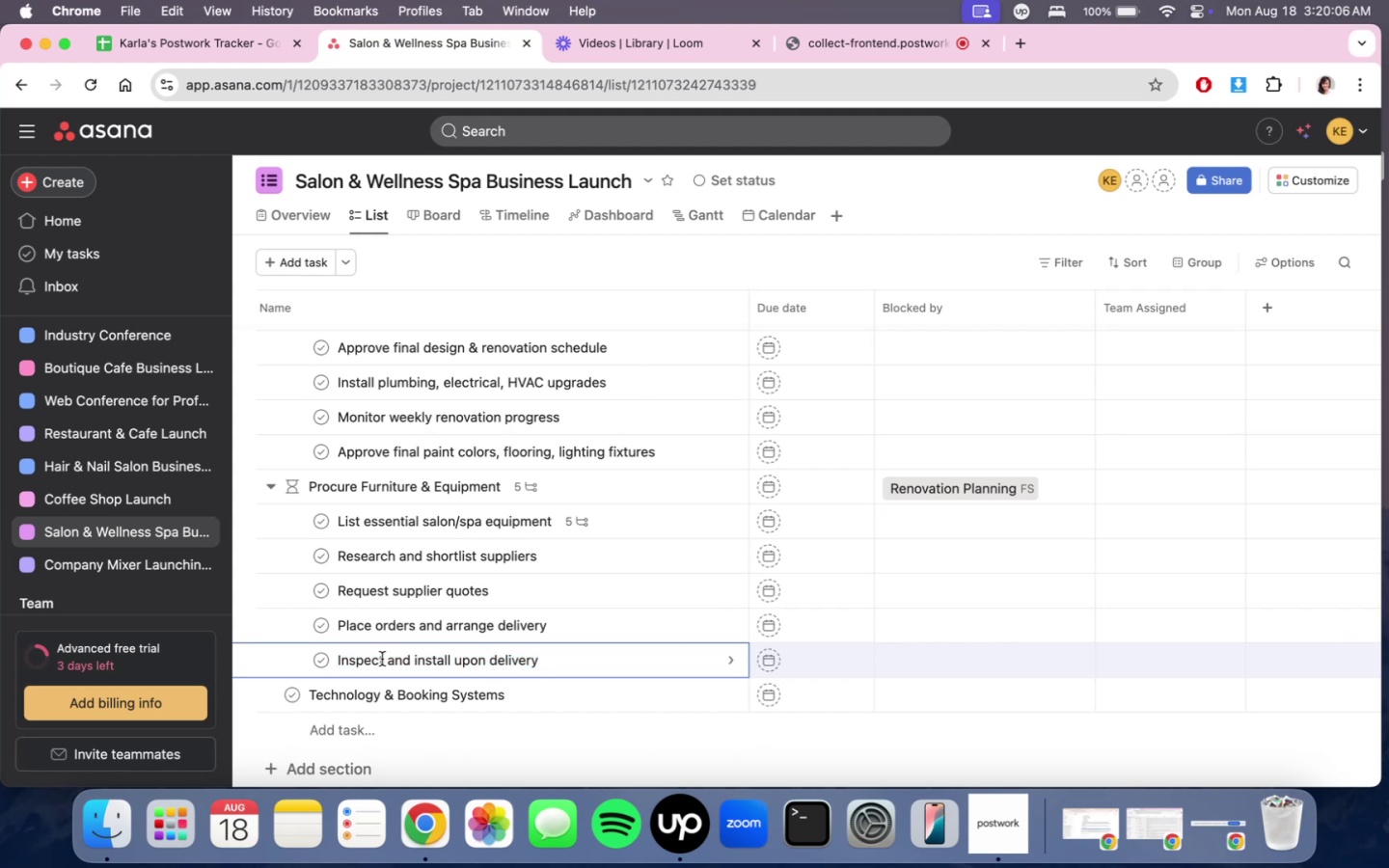 
left_click([386, 660])
 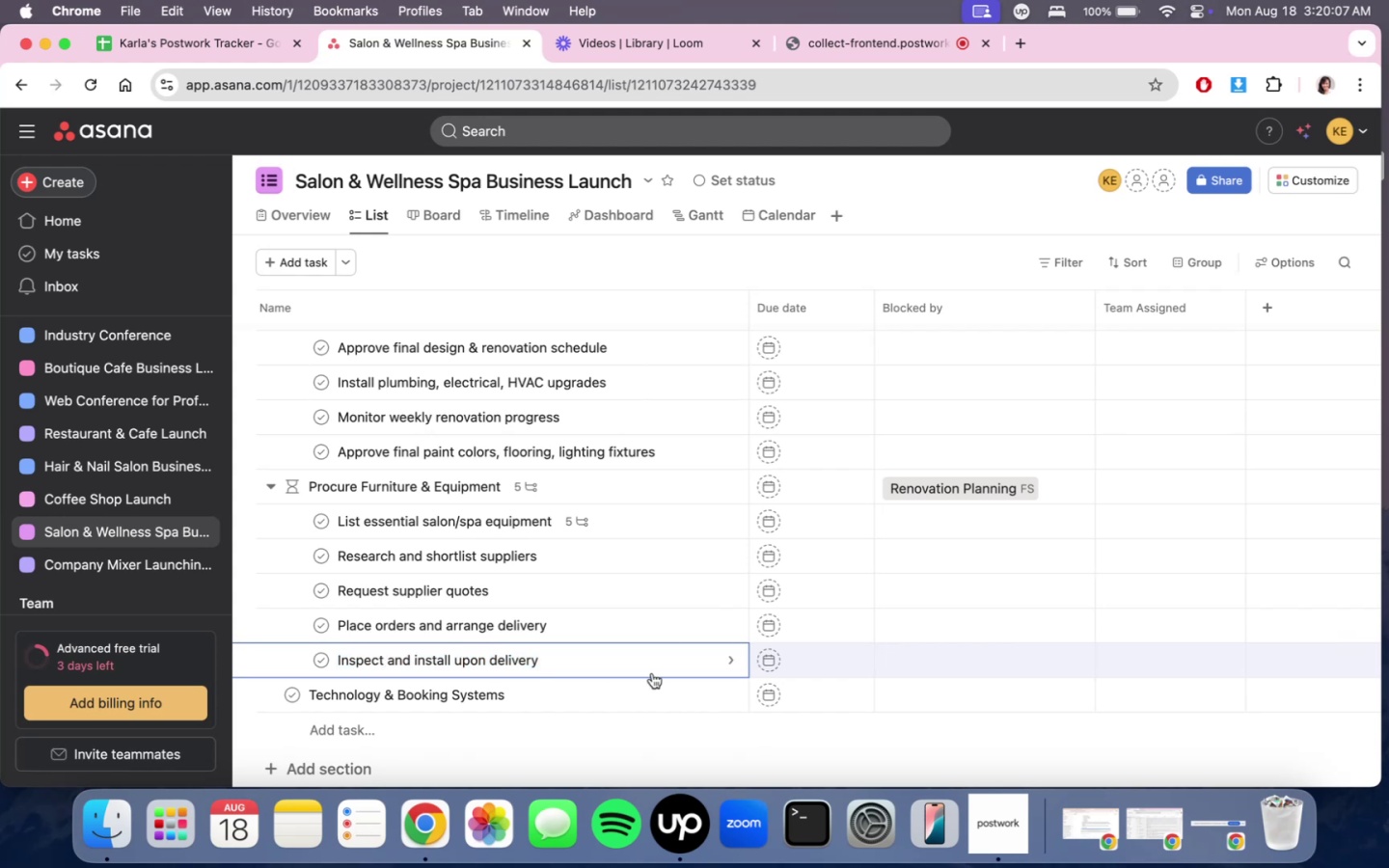 
type(quality )
 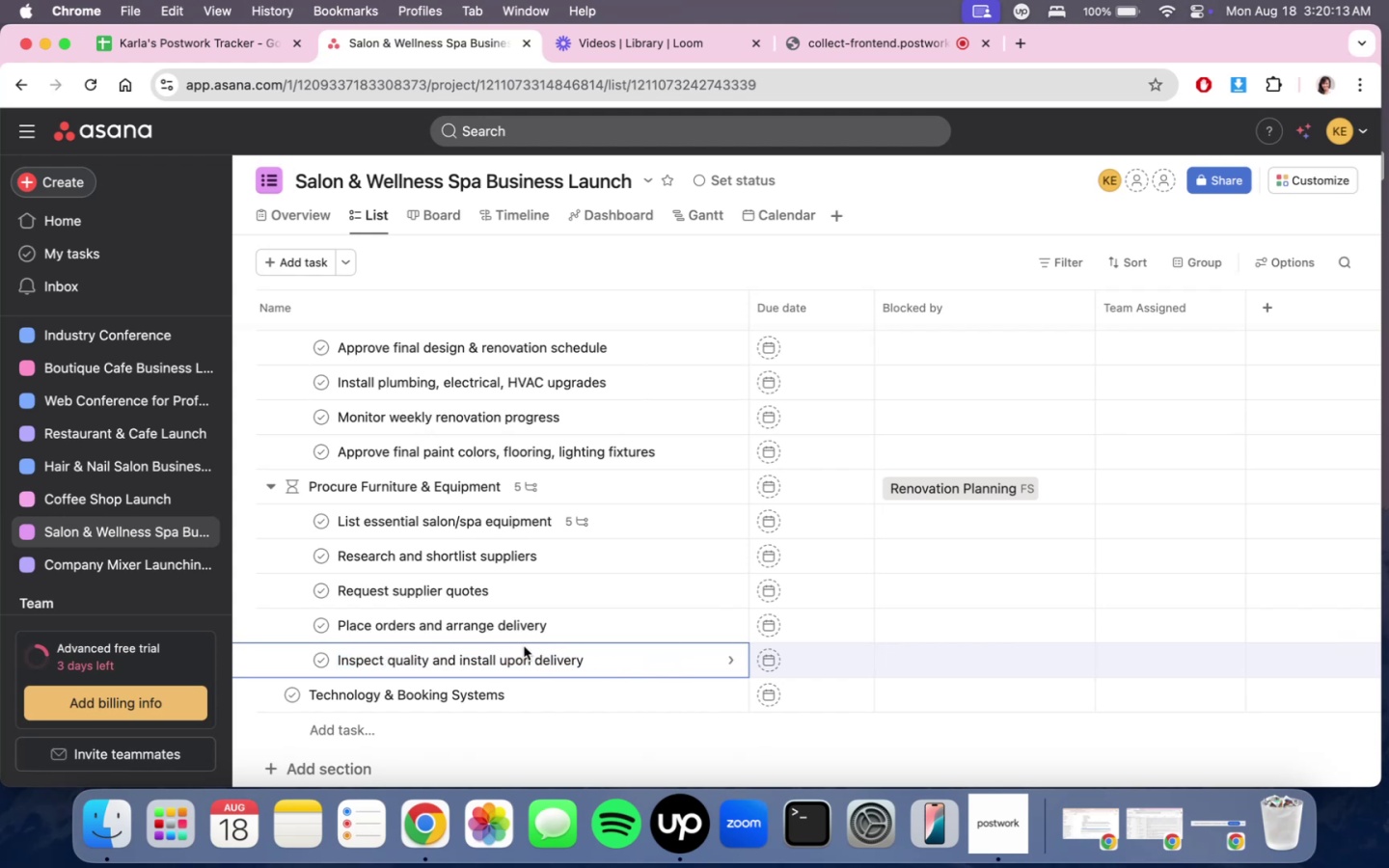 
wait(5.2)
 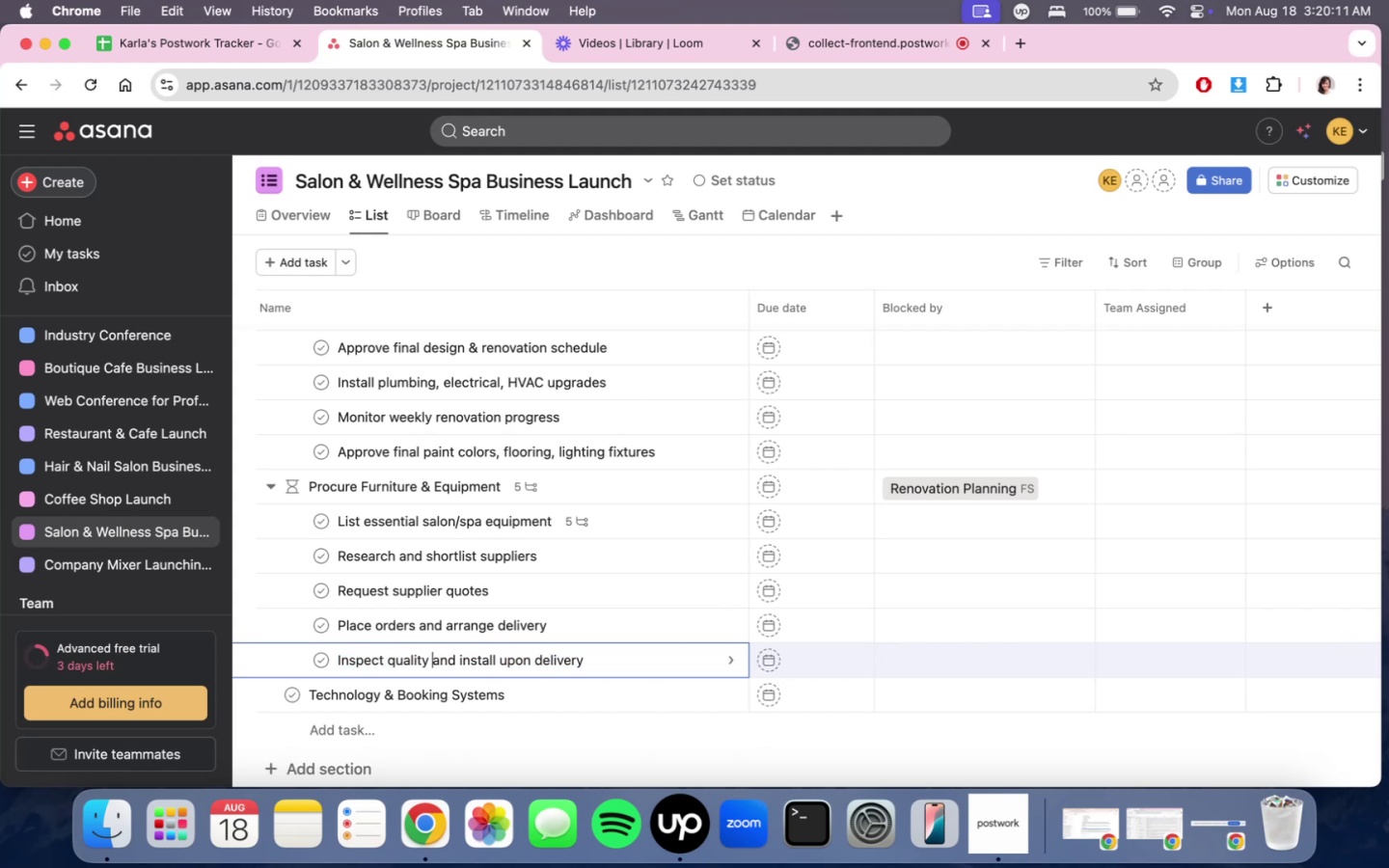 
left_click_drag(start_coordinate=[500, 663], to_coordinate=[442, 663])
 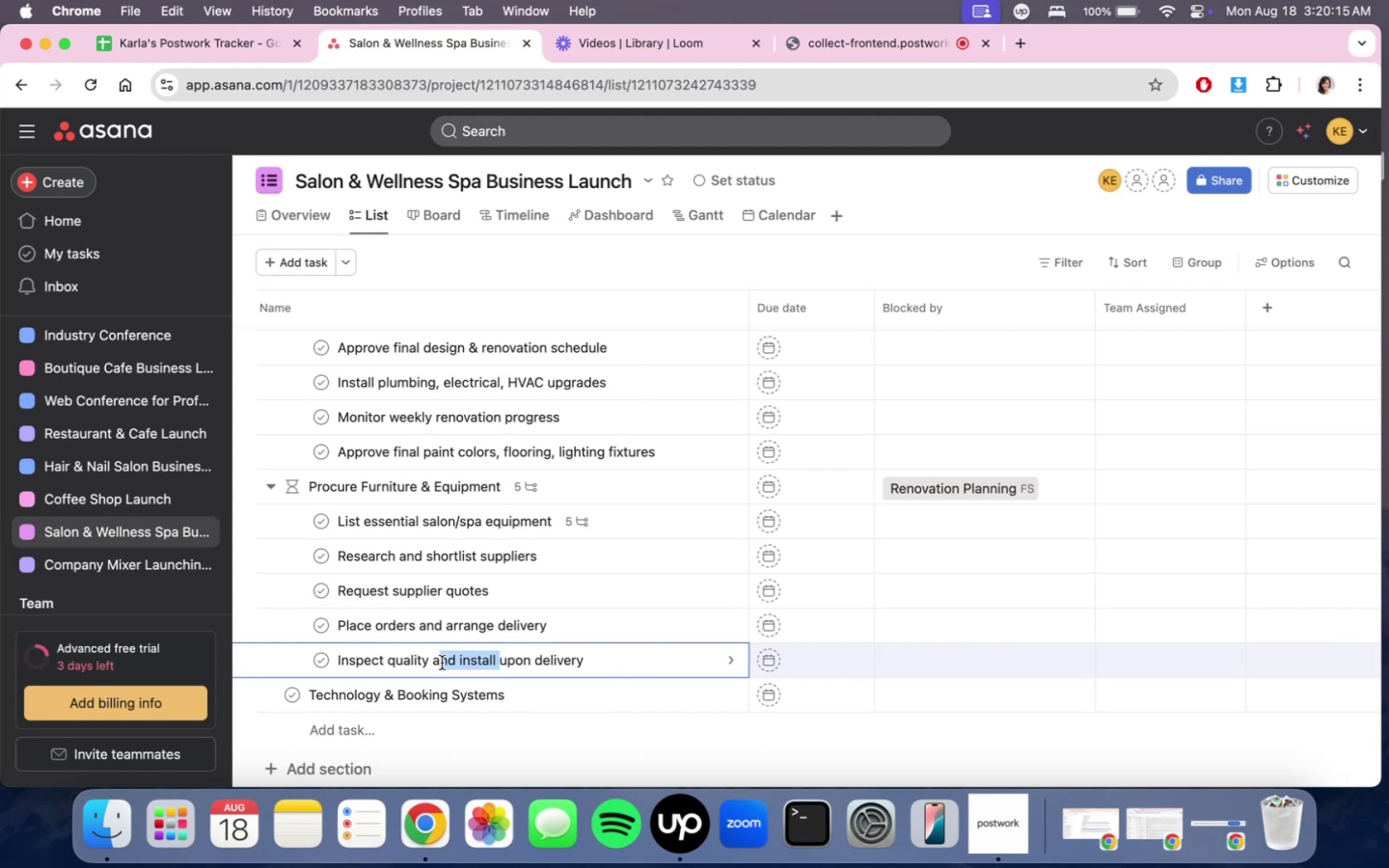 
key(Backspace)
 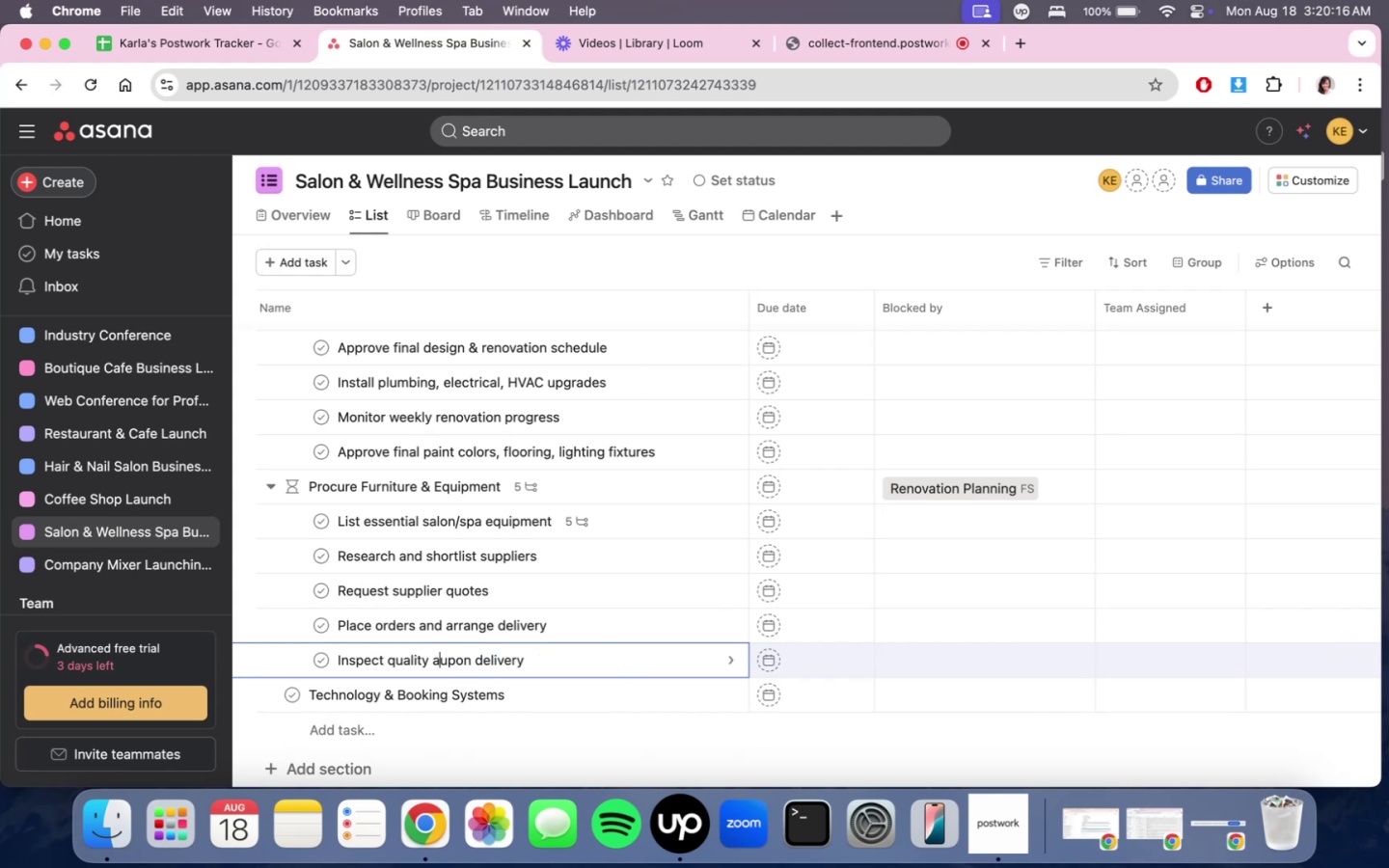 
key(Backspace)
 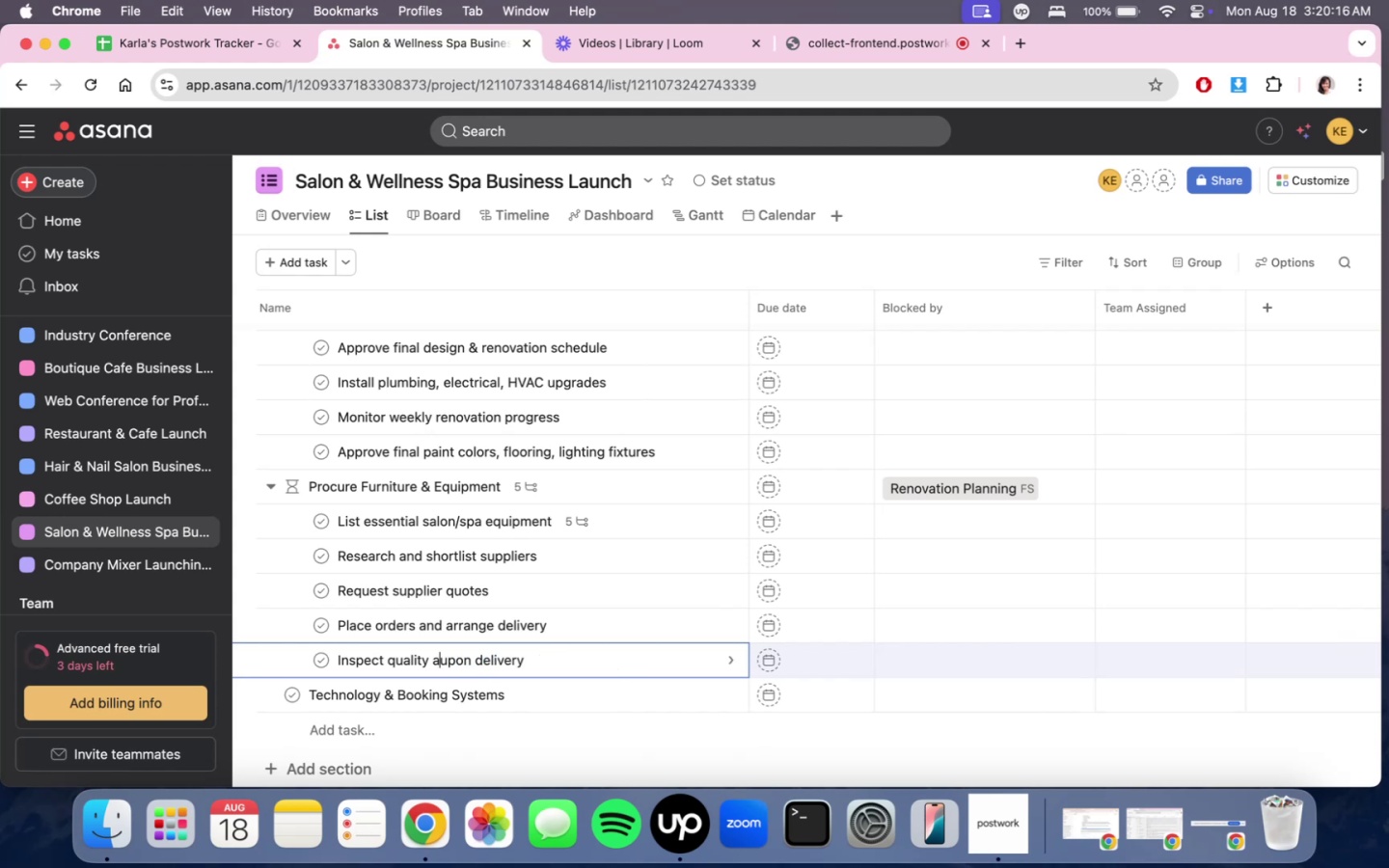 
key(Backspace)
 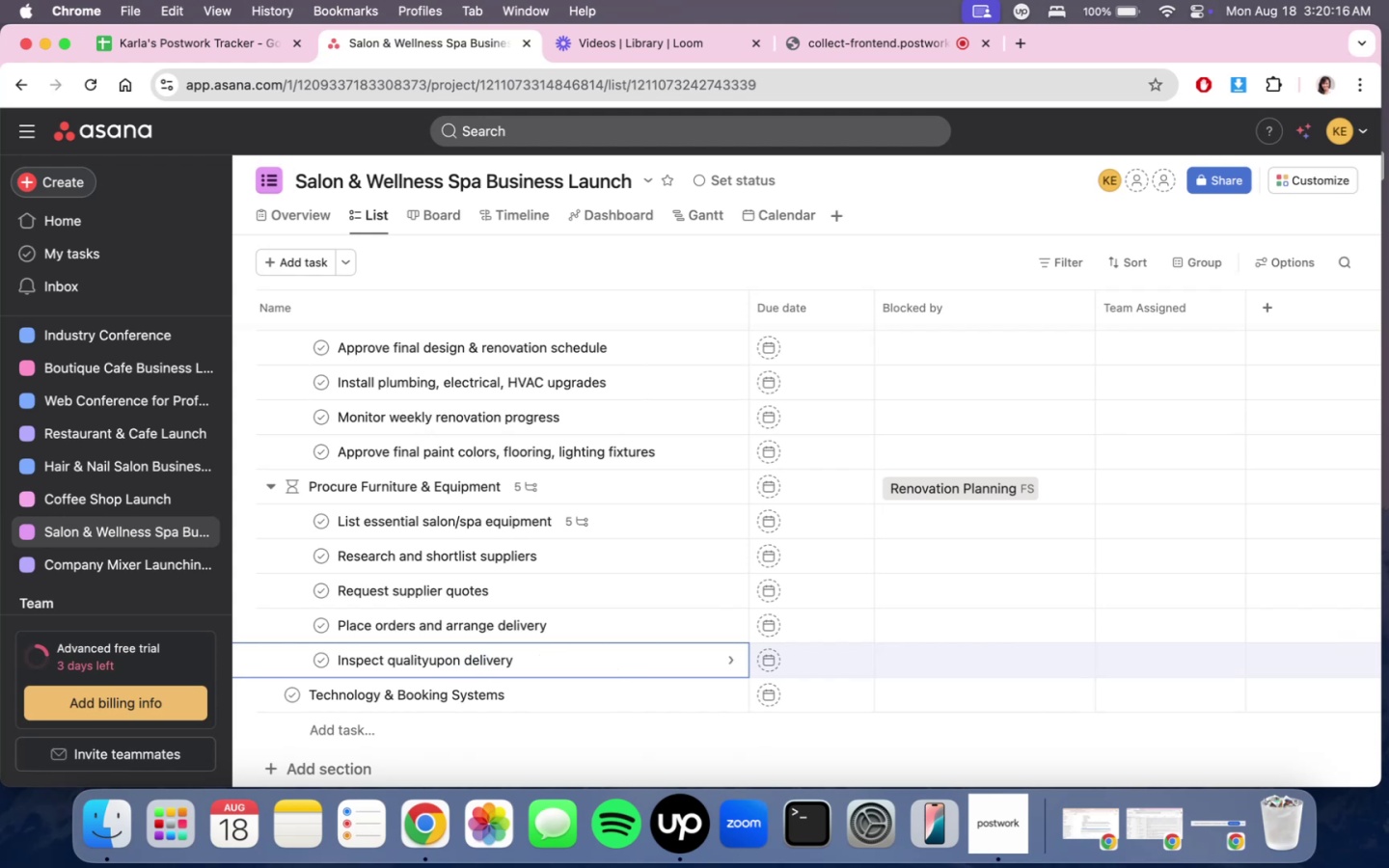 
key(Backspace)
 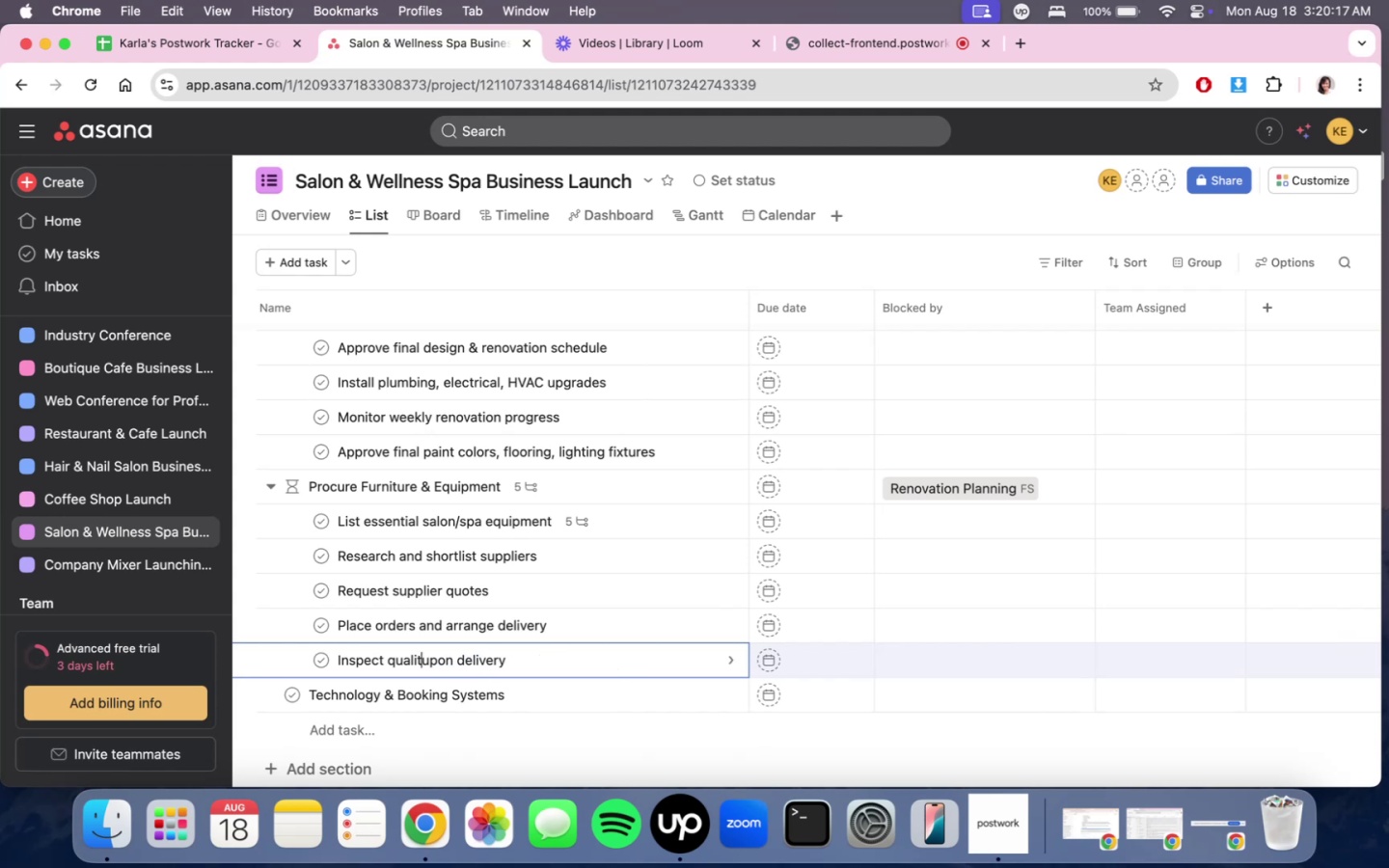 
key(Y)
 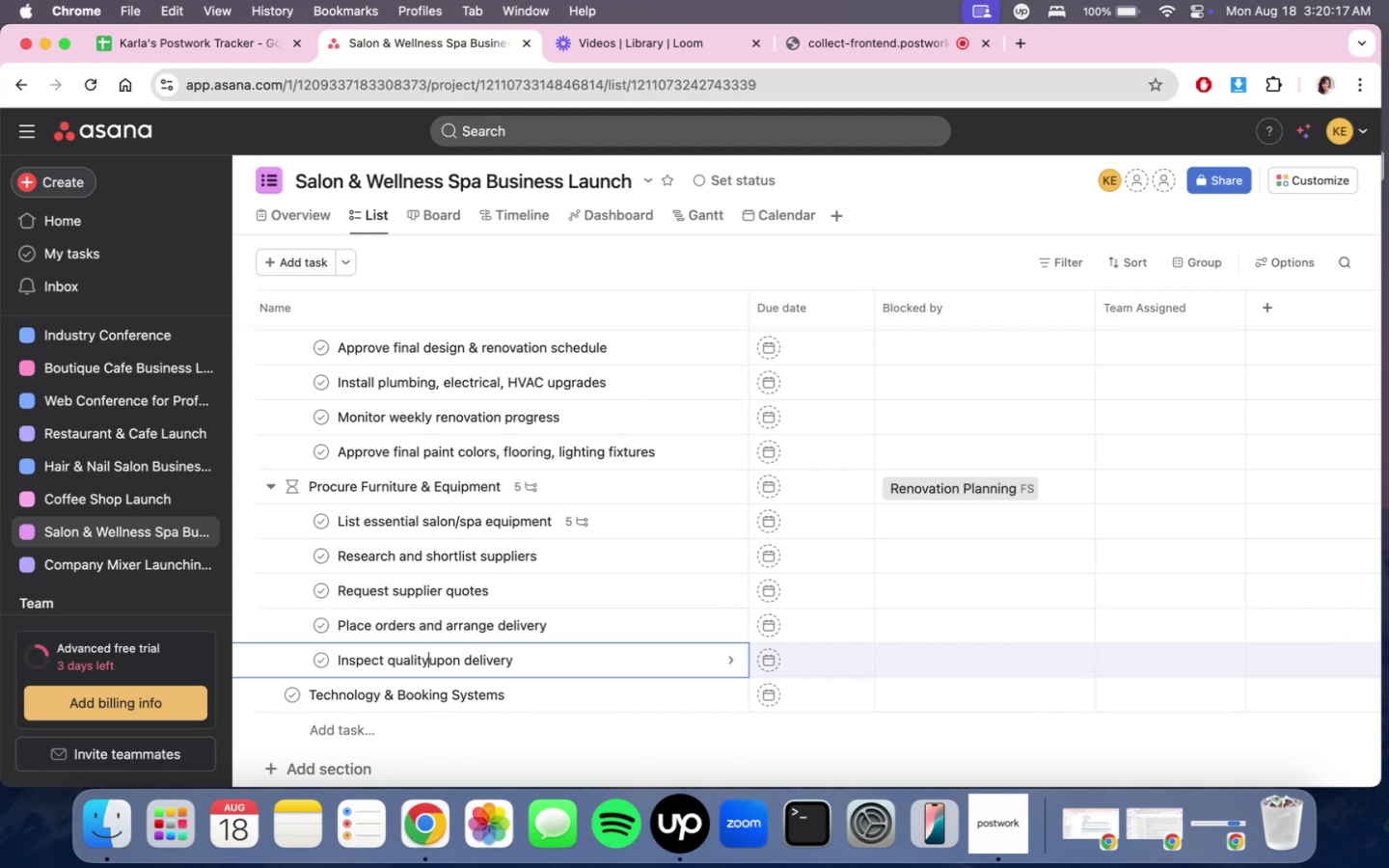 
key(Space)
 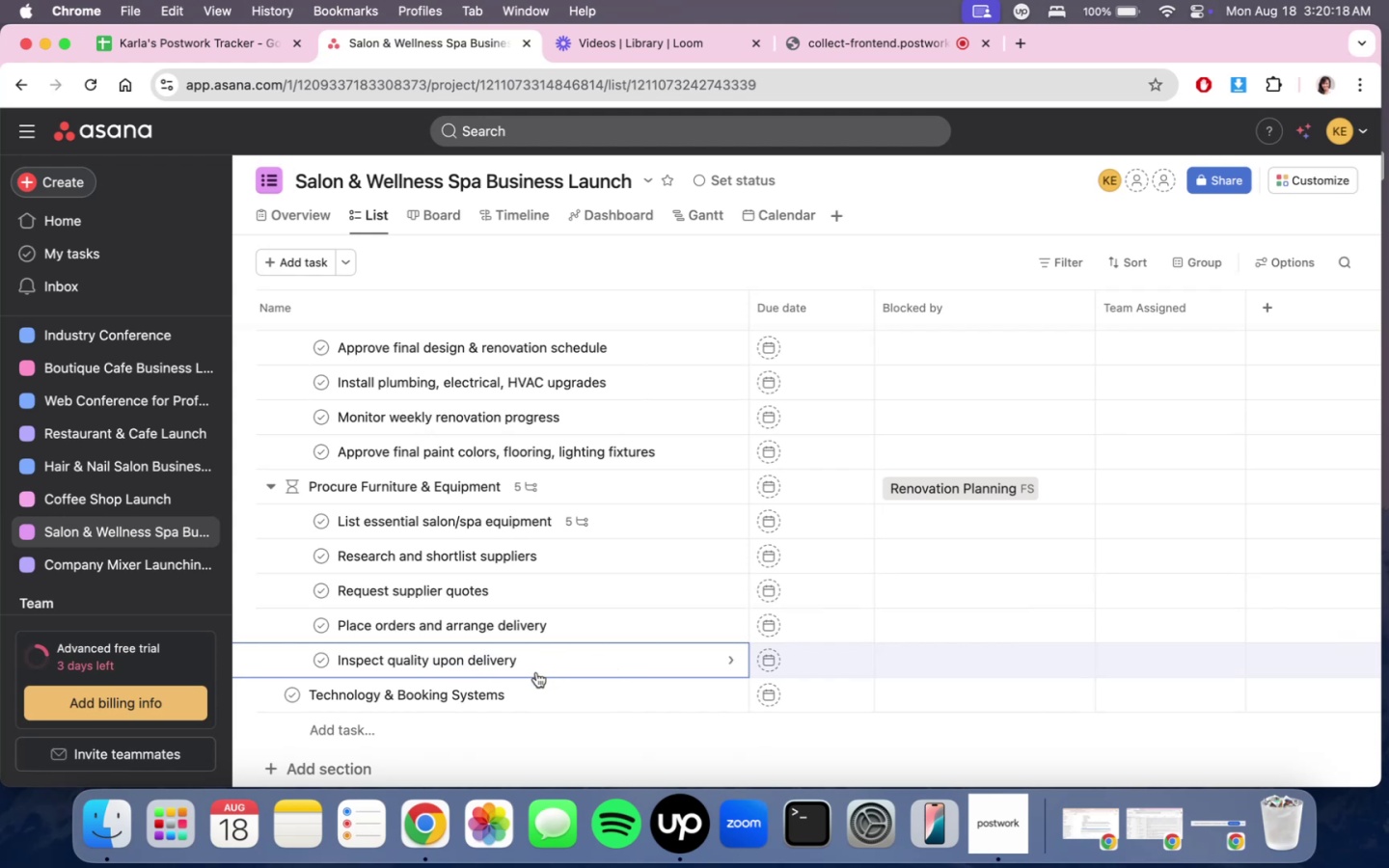 
left_click([518, 664])
 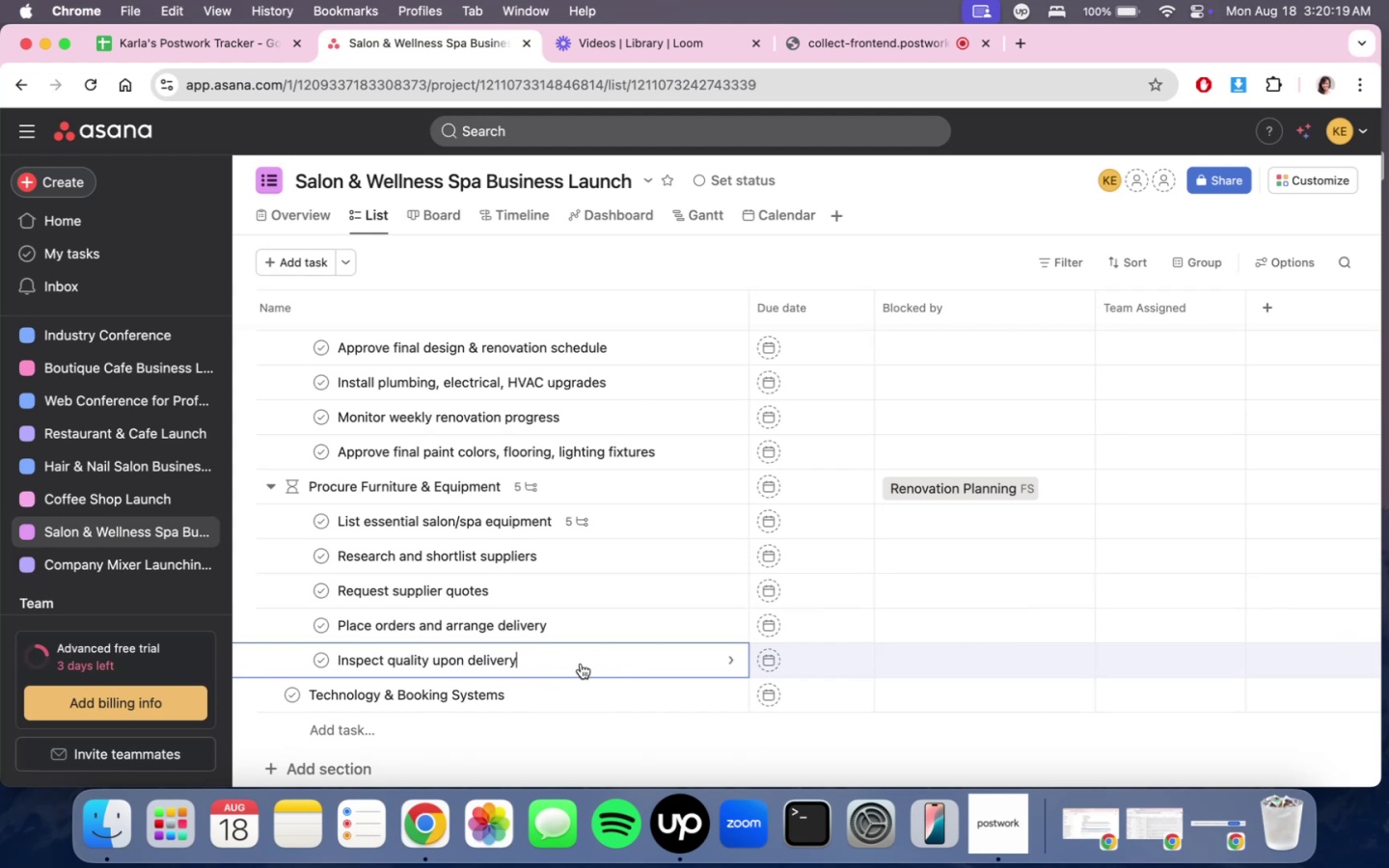 
key(Enter)
 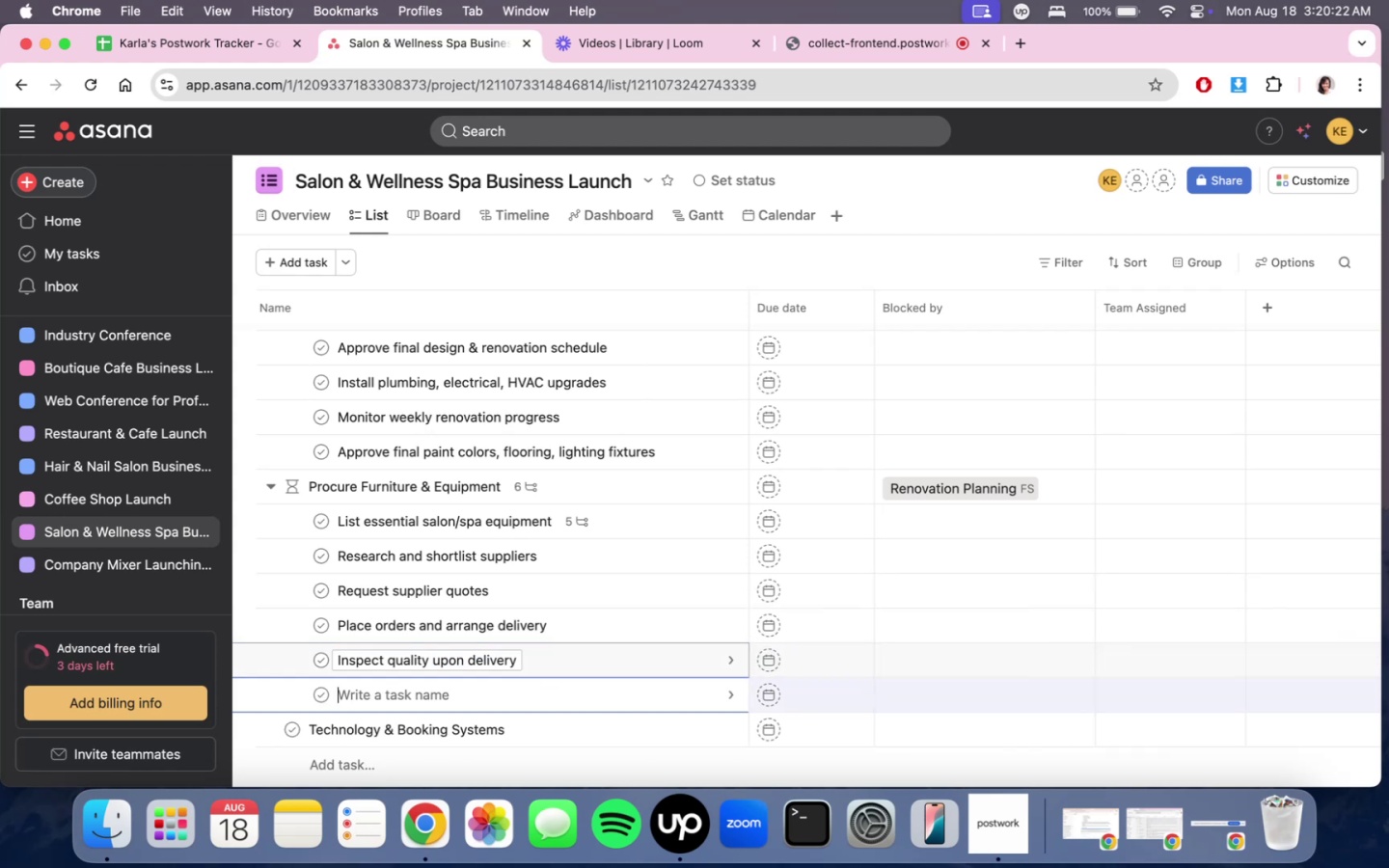 
type(Assemble & install euq)
key(Backspace)
key(Backspace)
type(quipment)
 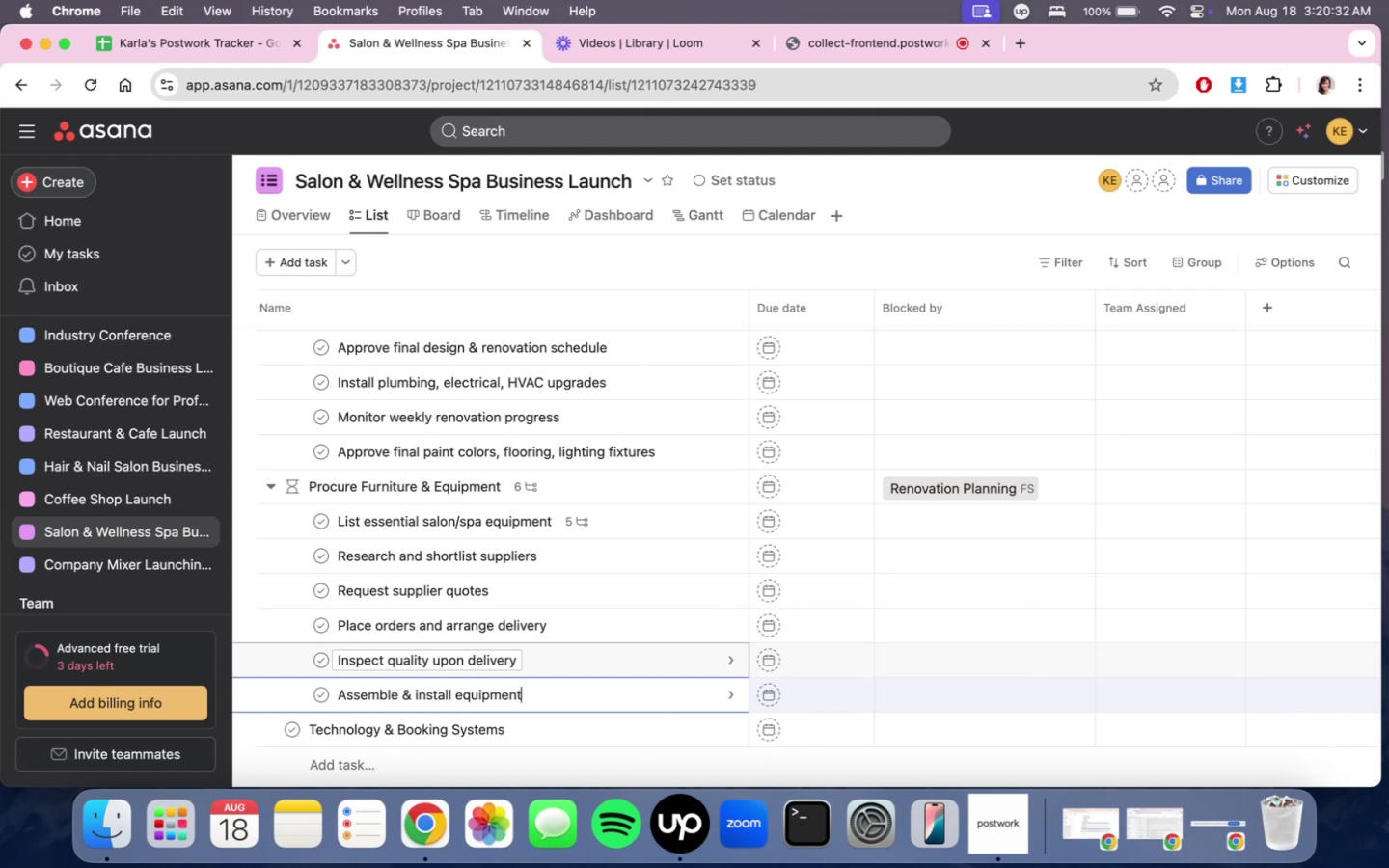 
wait(69.74)
 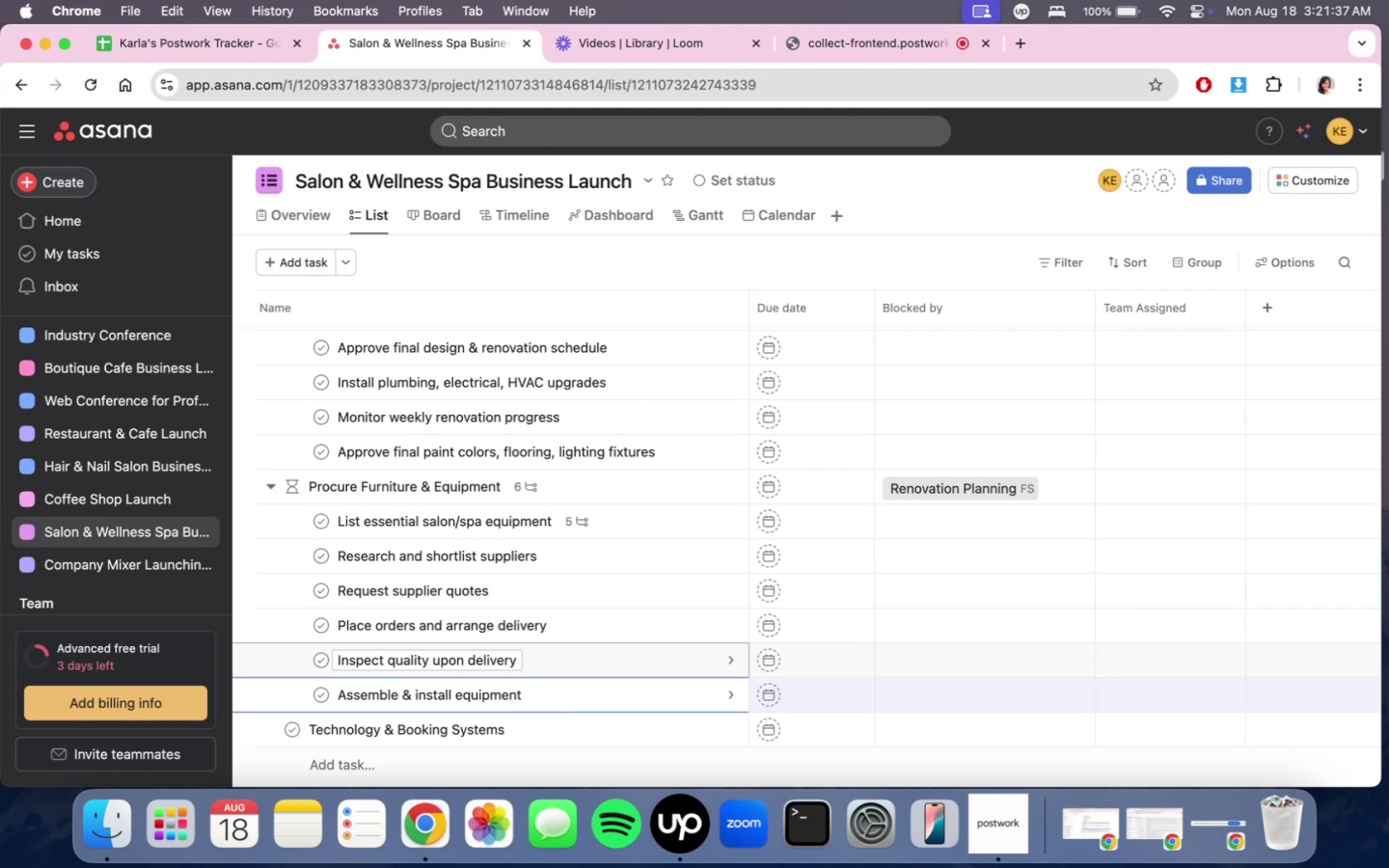 
scroll: coordinate [477, 667], scroll_direction: down, amount: 1.0
 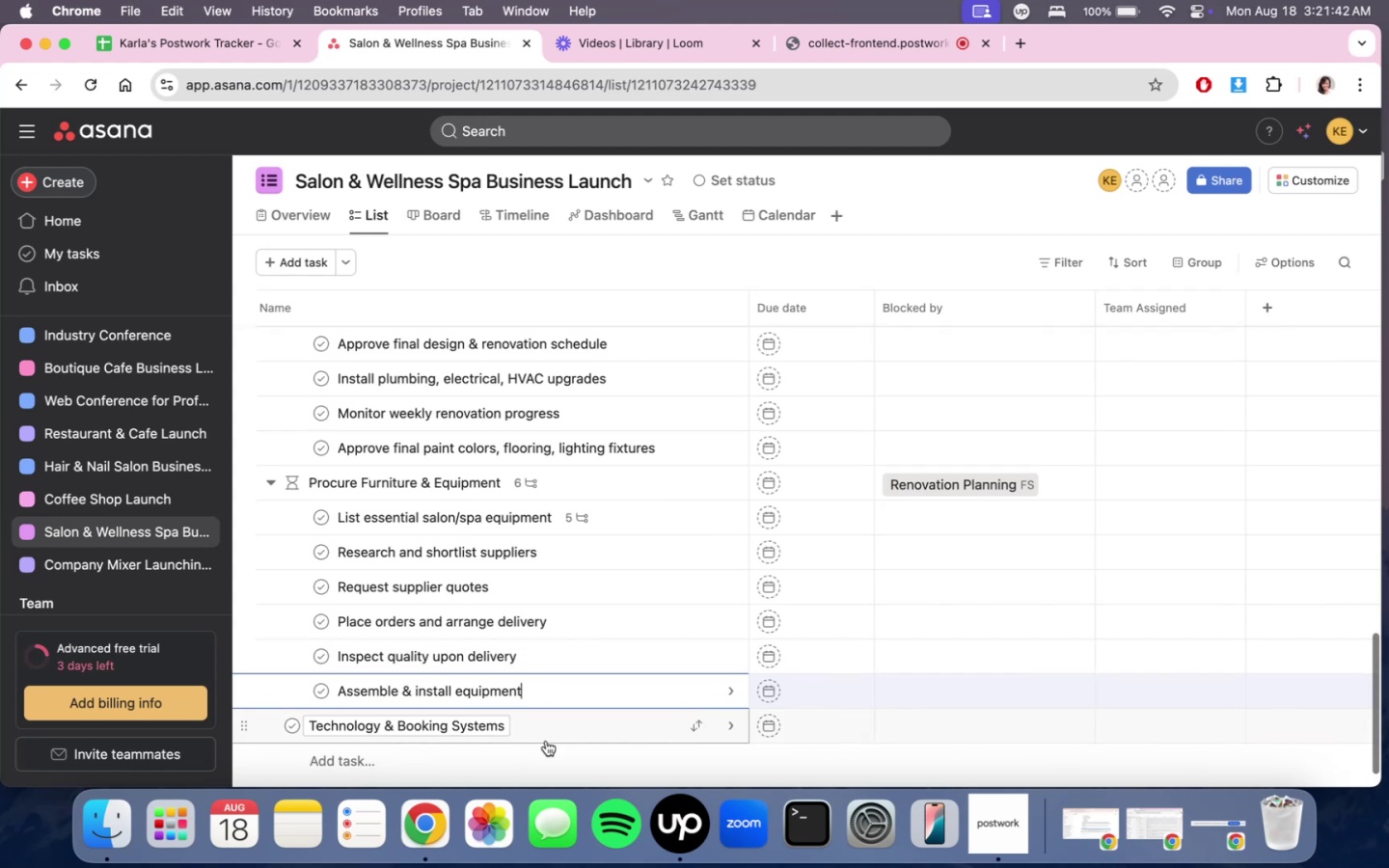 
left_click([548, 725])
 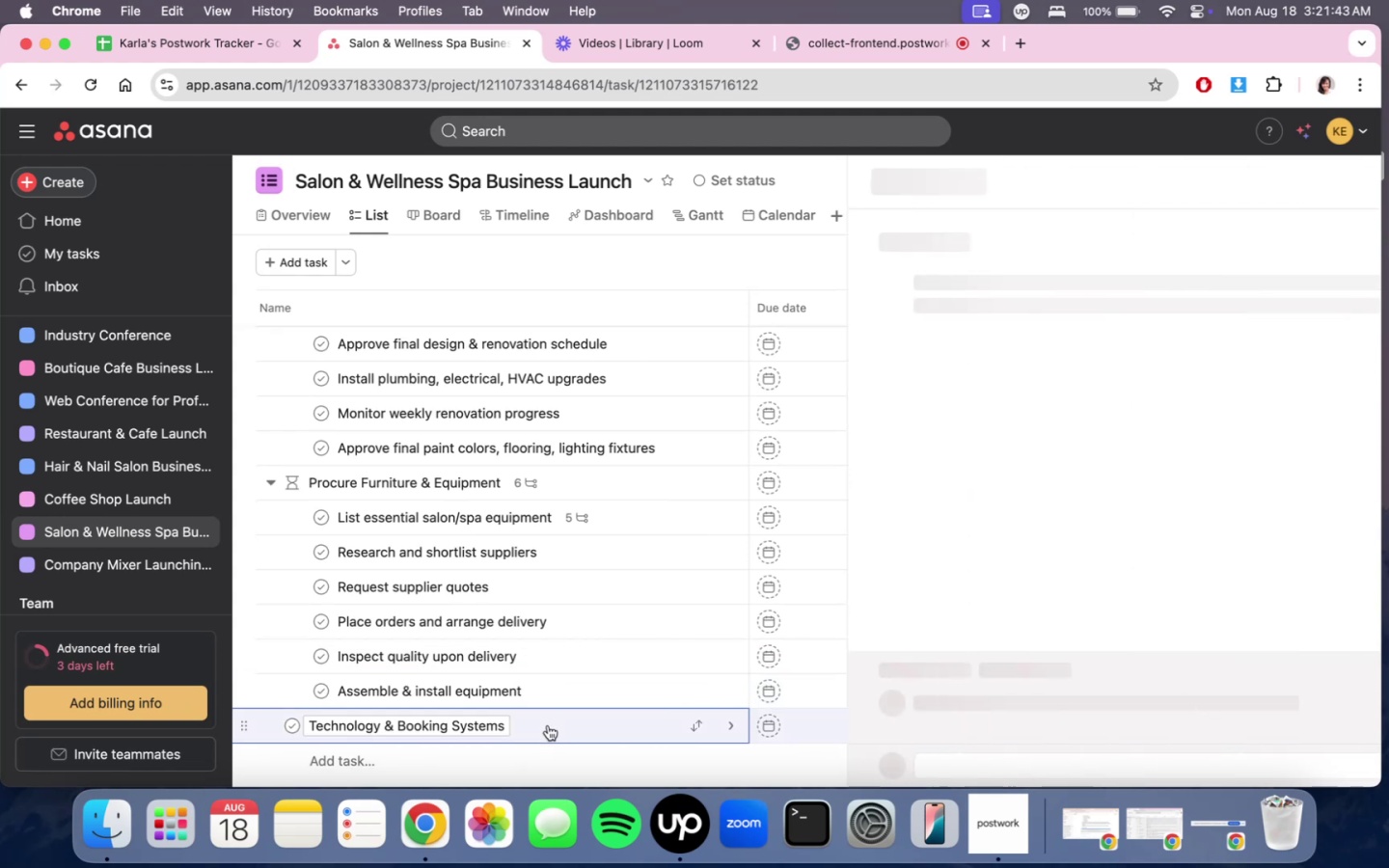 
scroll: coordinate [986, 429], scroll_direction: down, amount: 15.0
 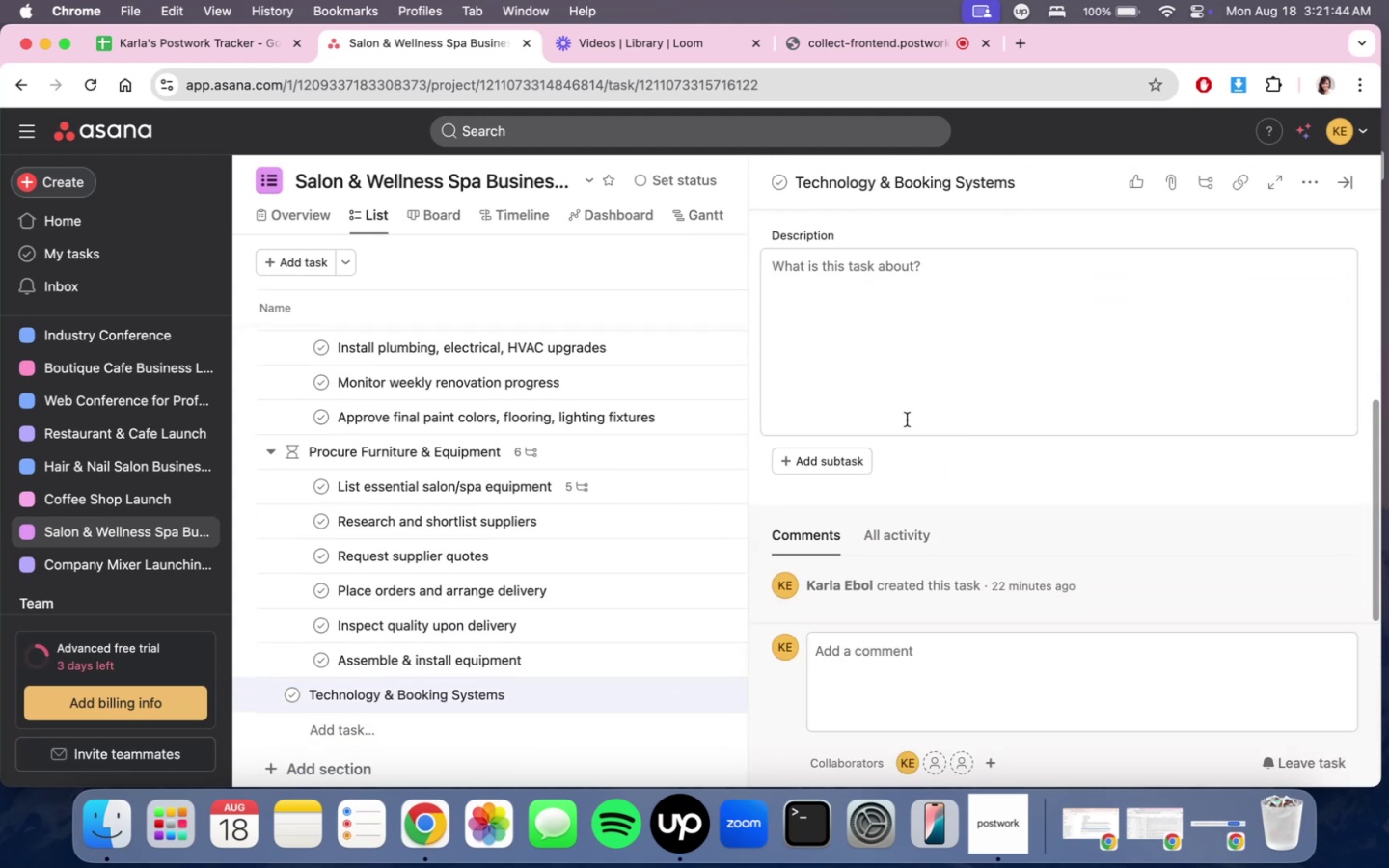 
left_click([830, 454])
 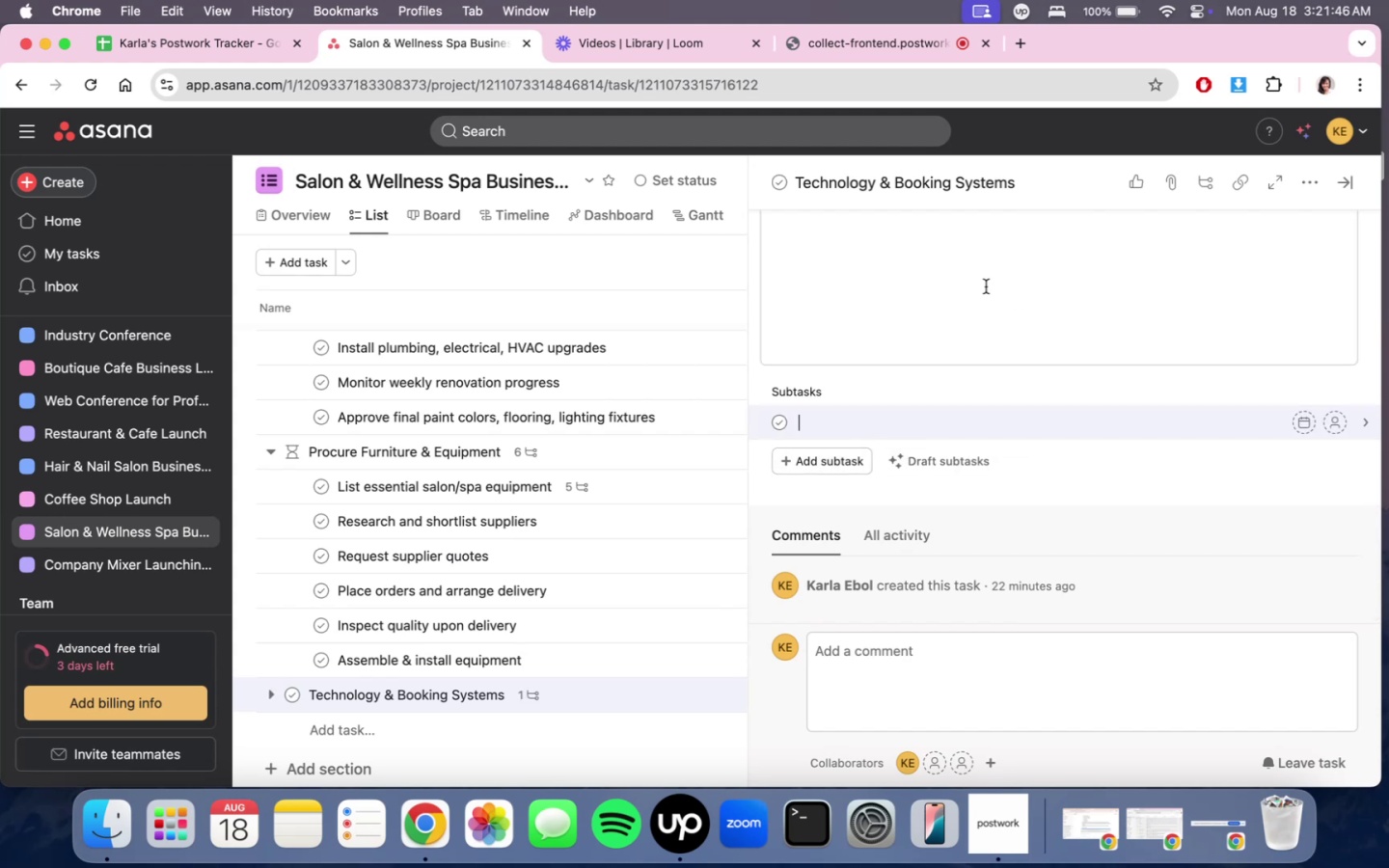 
type(Choose )
 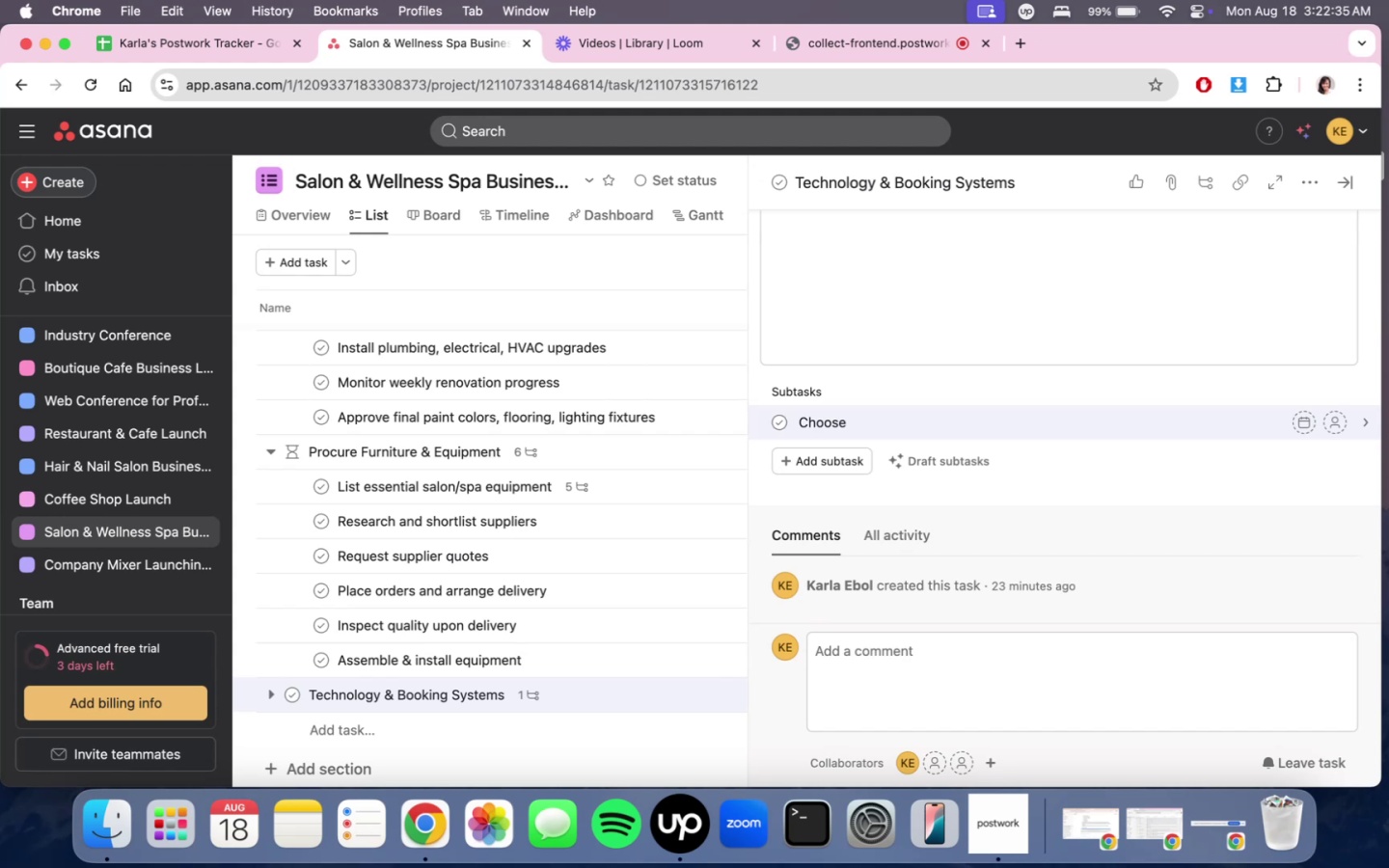 
wait(52.05)
 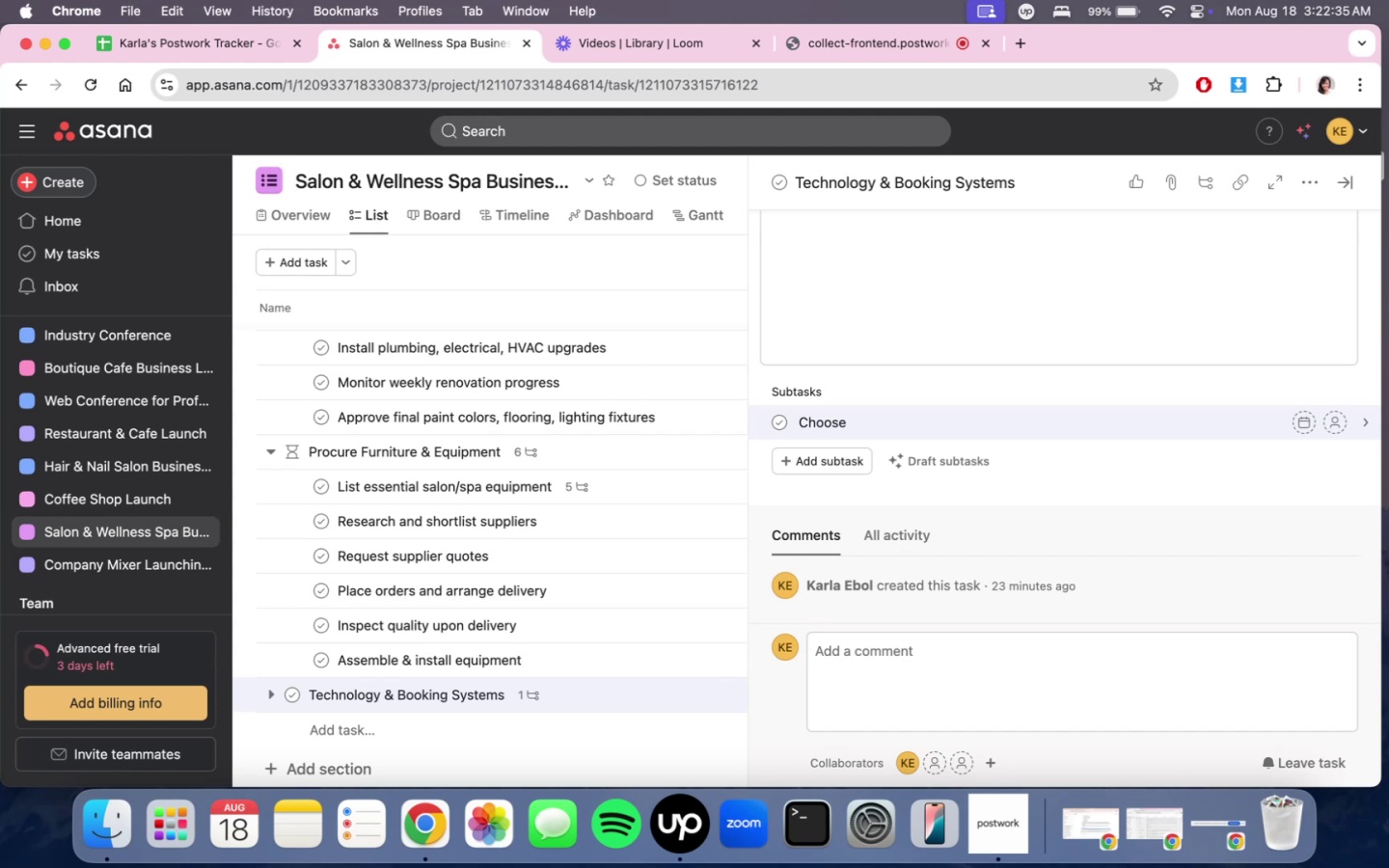 
left_click([895, 55])
 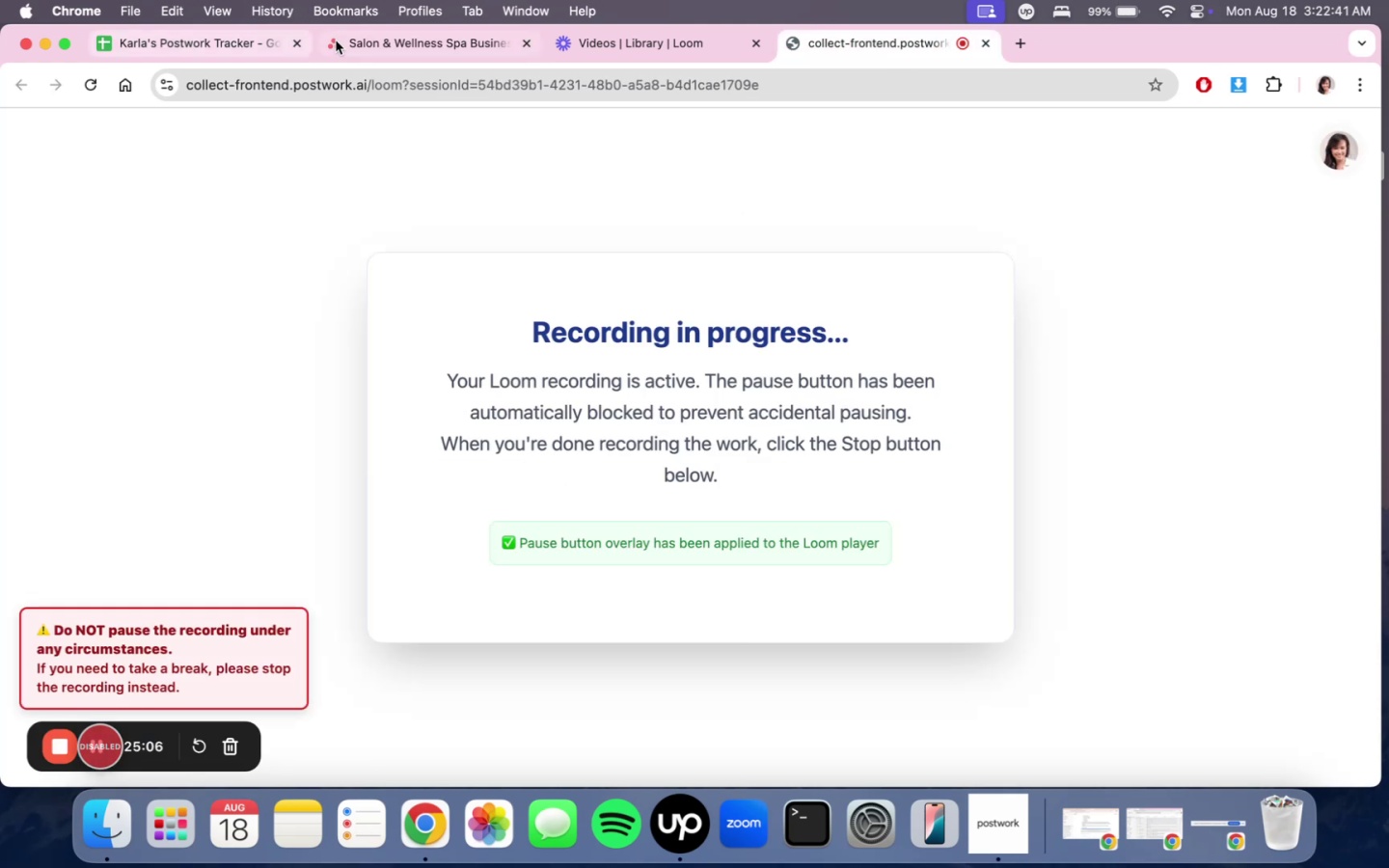 
scroll: coordinate [585, 511], scroll_direction: down, amount: 24.0
 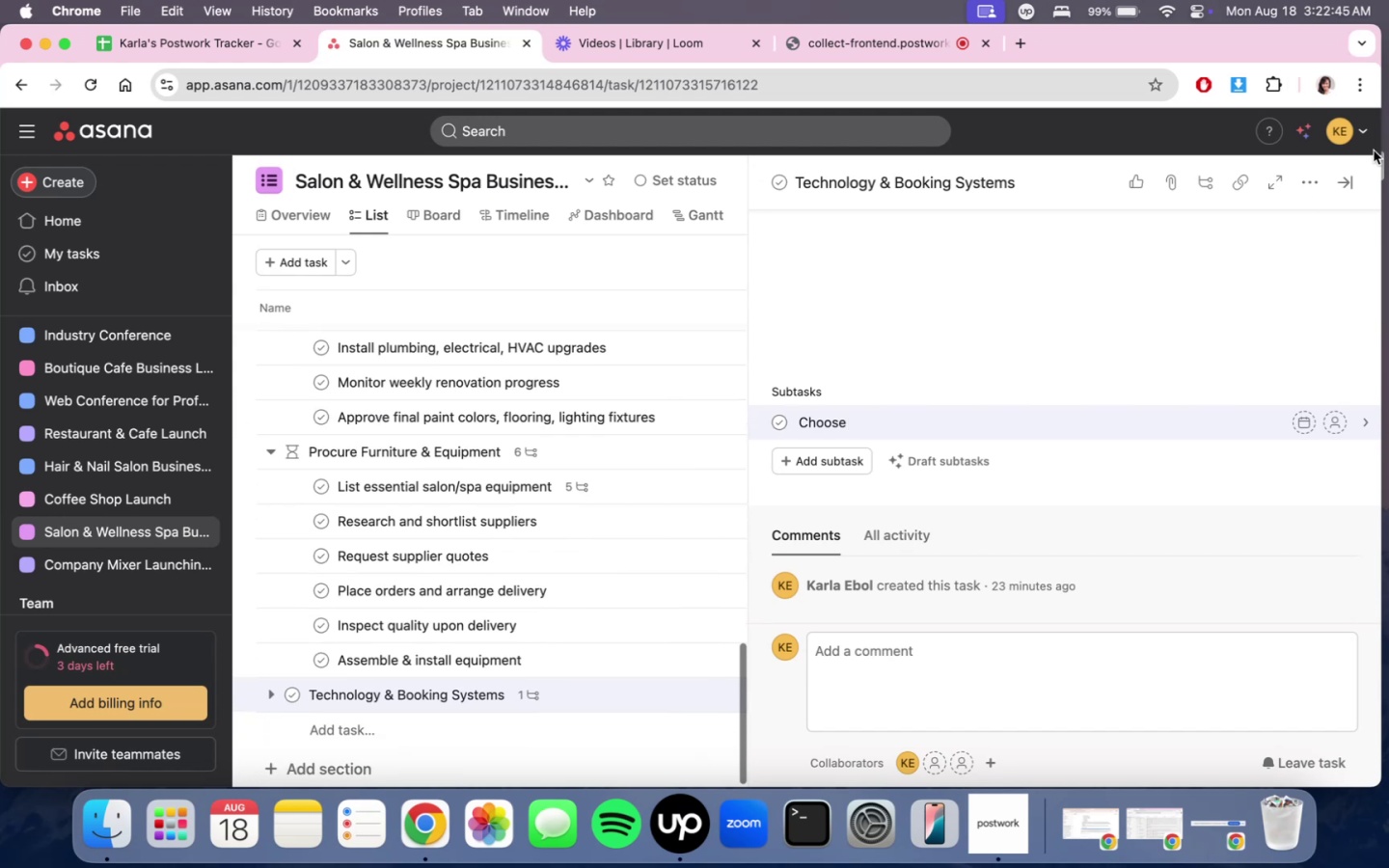 
left_click([1352, 177])
 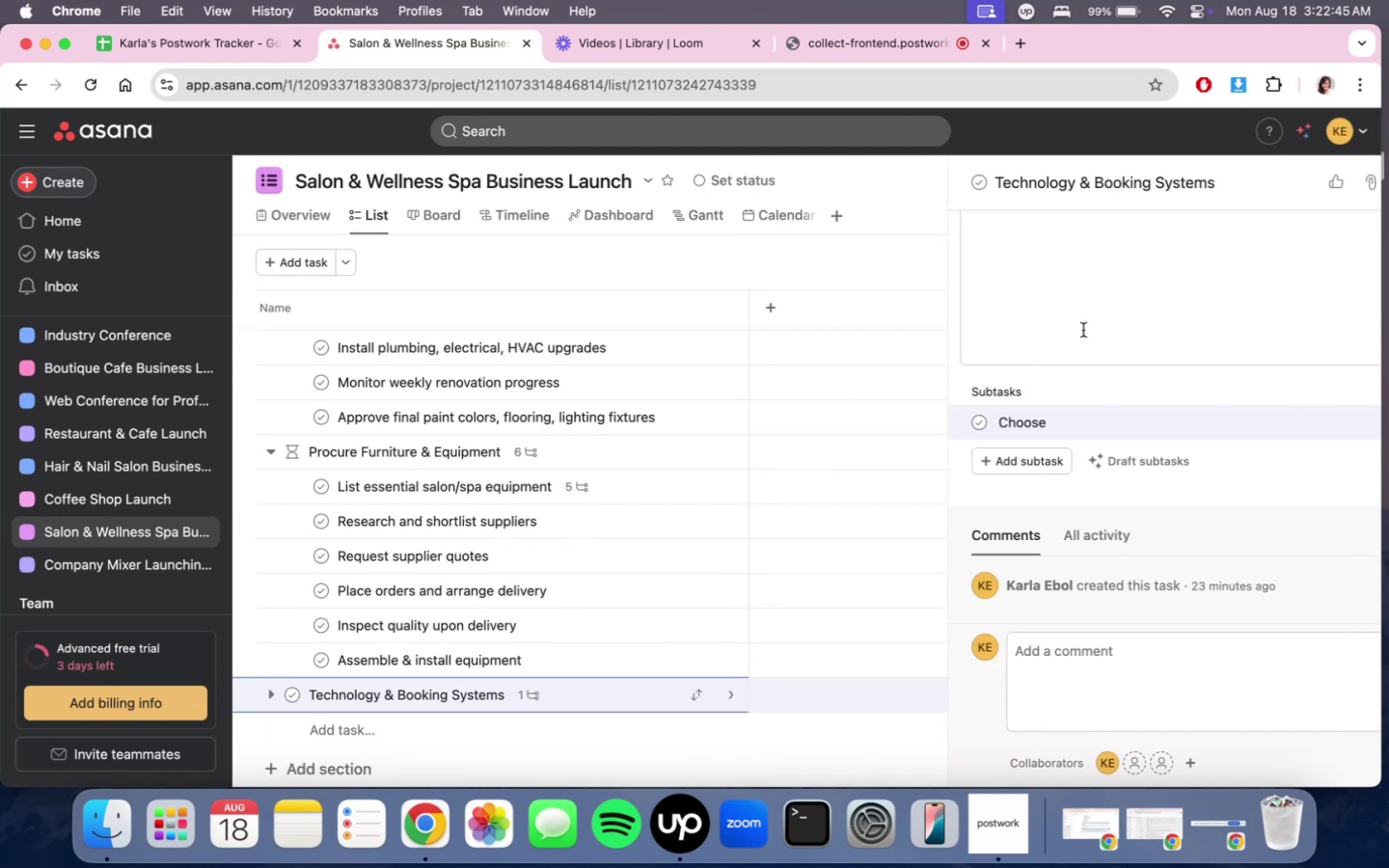 
scroll: coordinate [670, 512], scroll_direction: up, amount: 10.0
 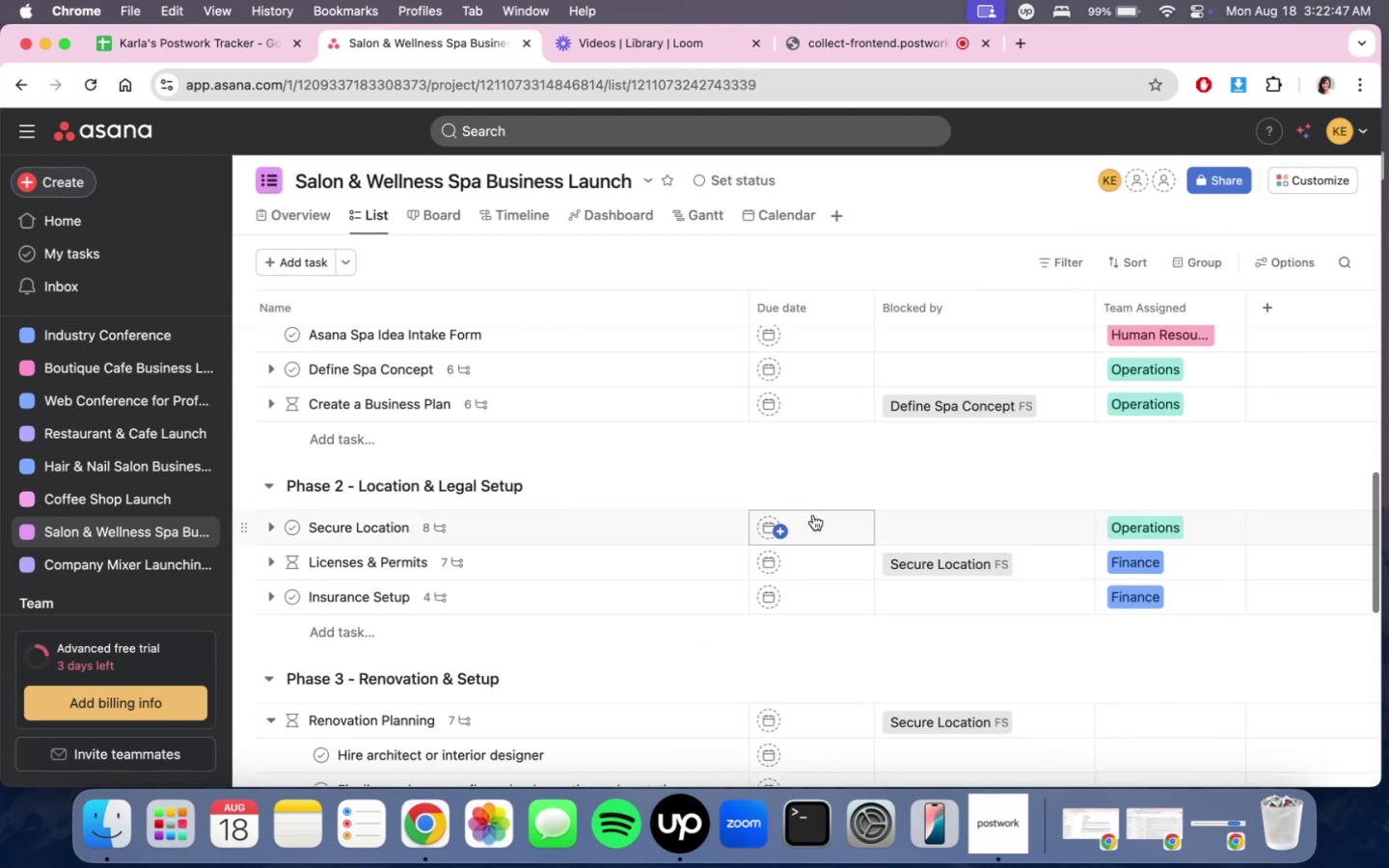 
scroll: coordinate [943, 586], scroll_direction: down, amount: 2.0
 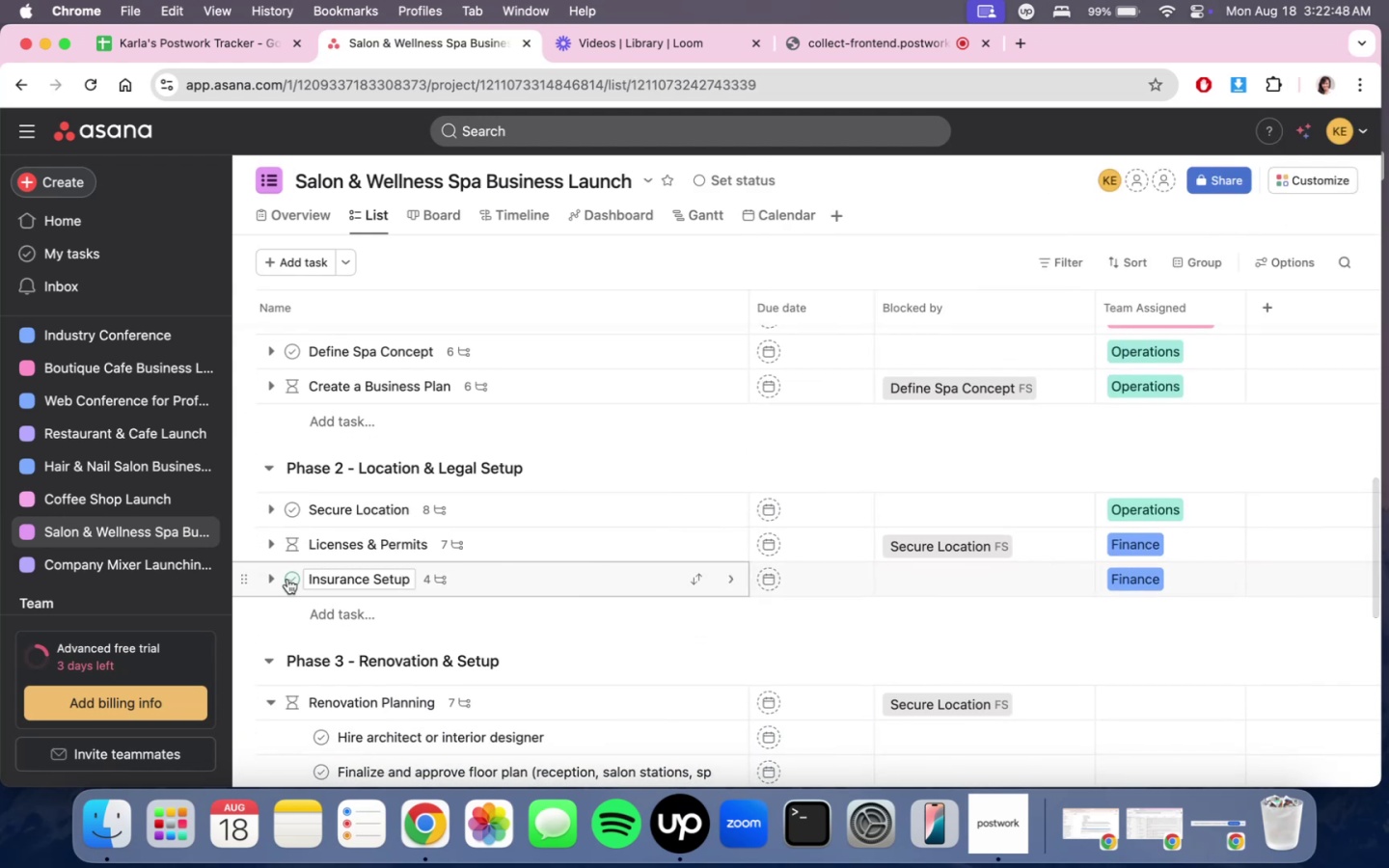 
left_click([276, 581])
 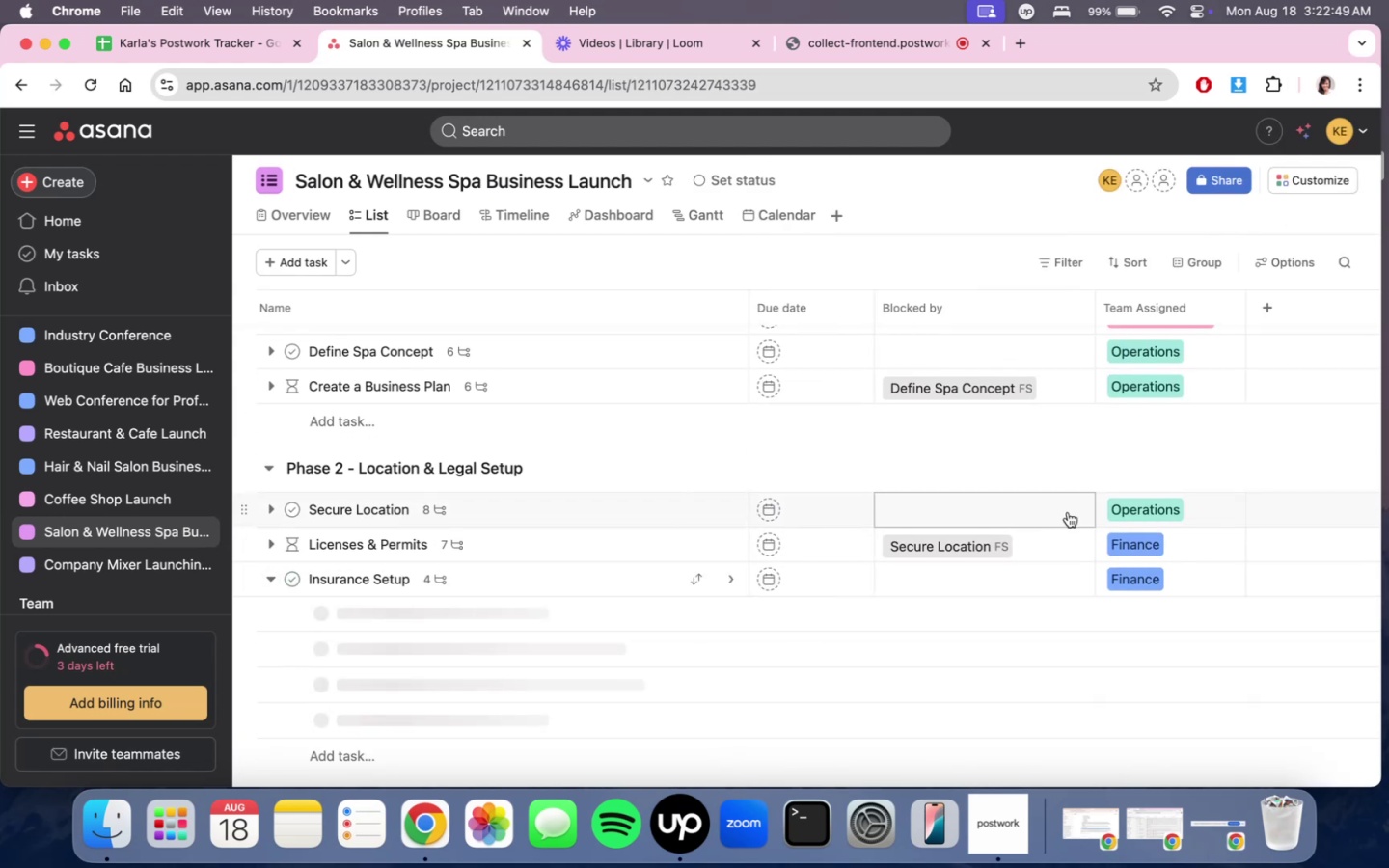 
scroll: coordinate [1098, 526], scroll_direction: up, amount: 1.0
 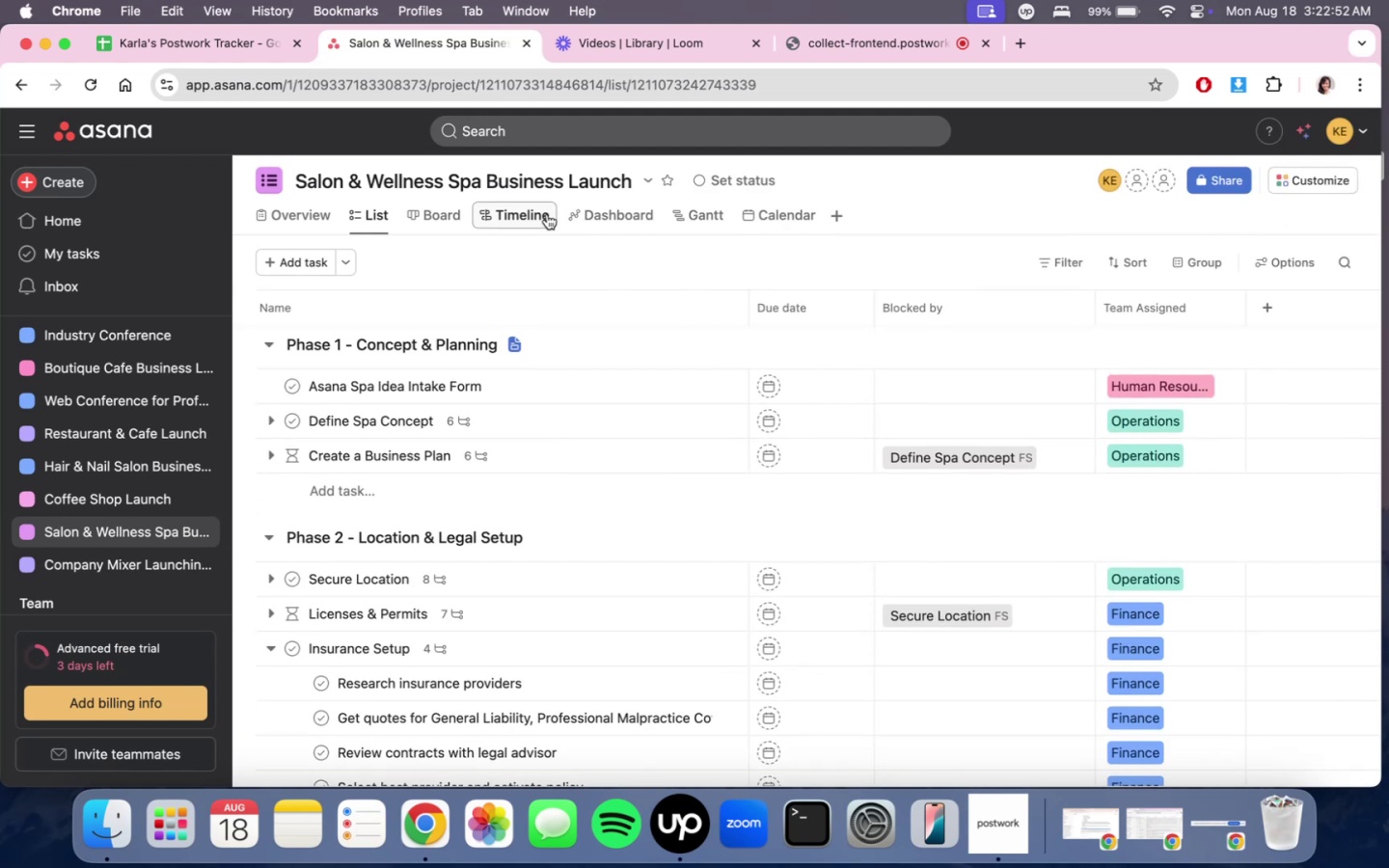 
double_click([601, 217])
 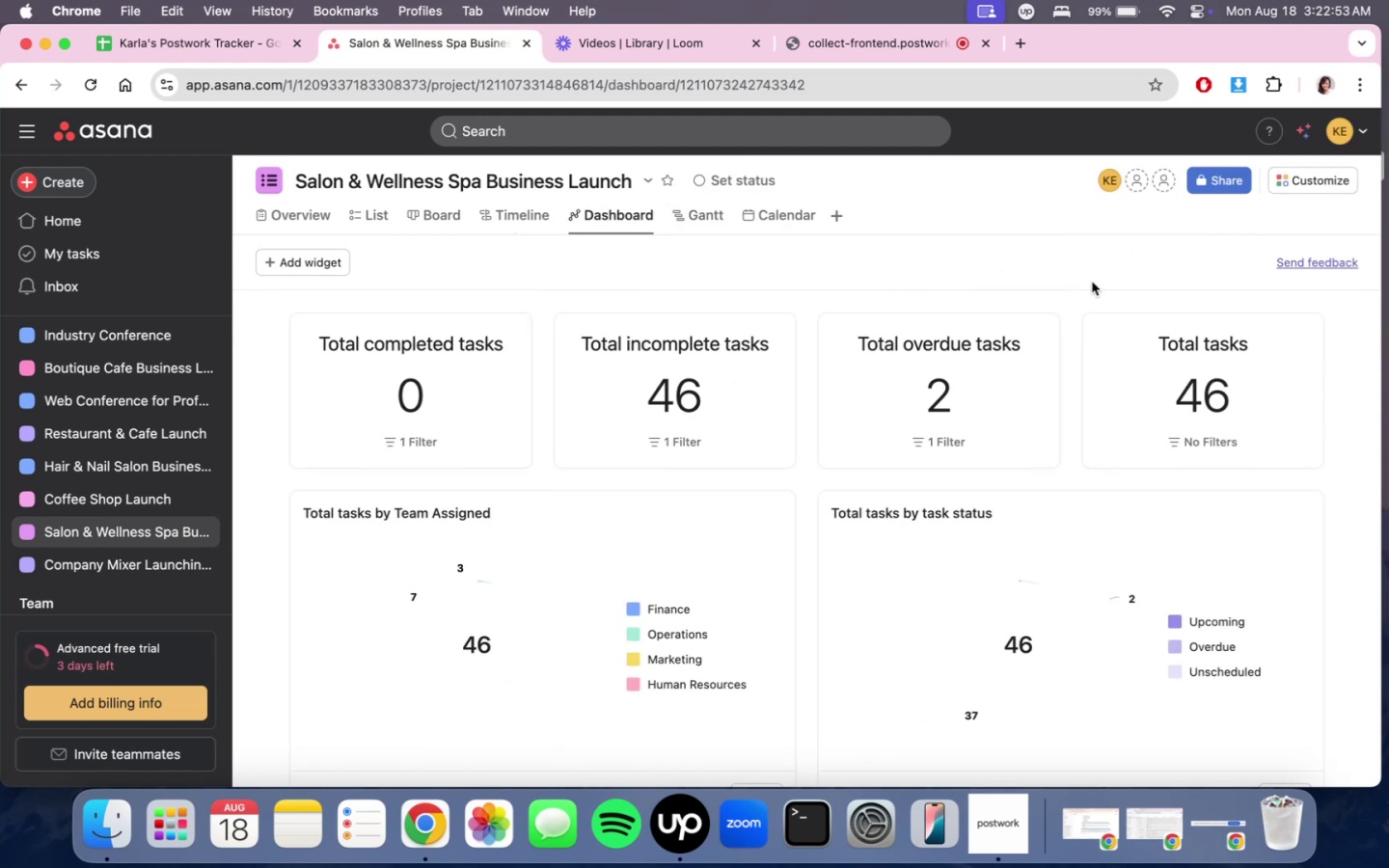 
scroll: coordinate [1301, 555], scroll_direction: down, amount: 18.0
 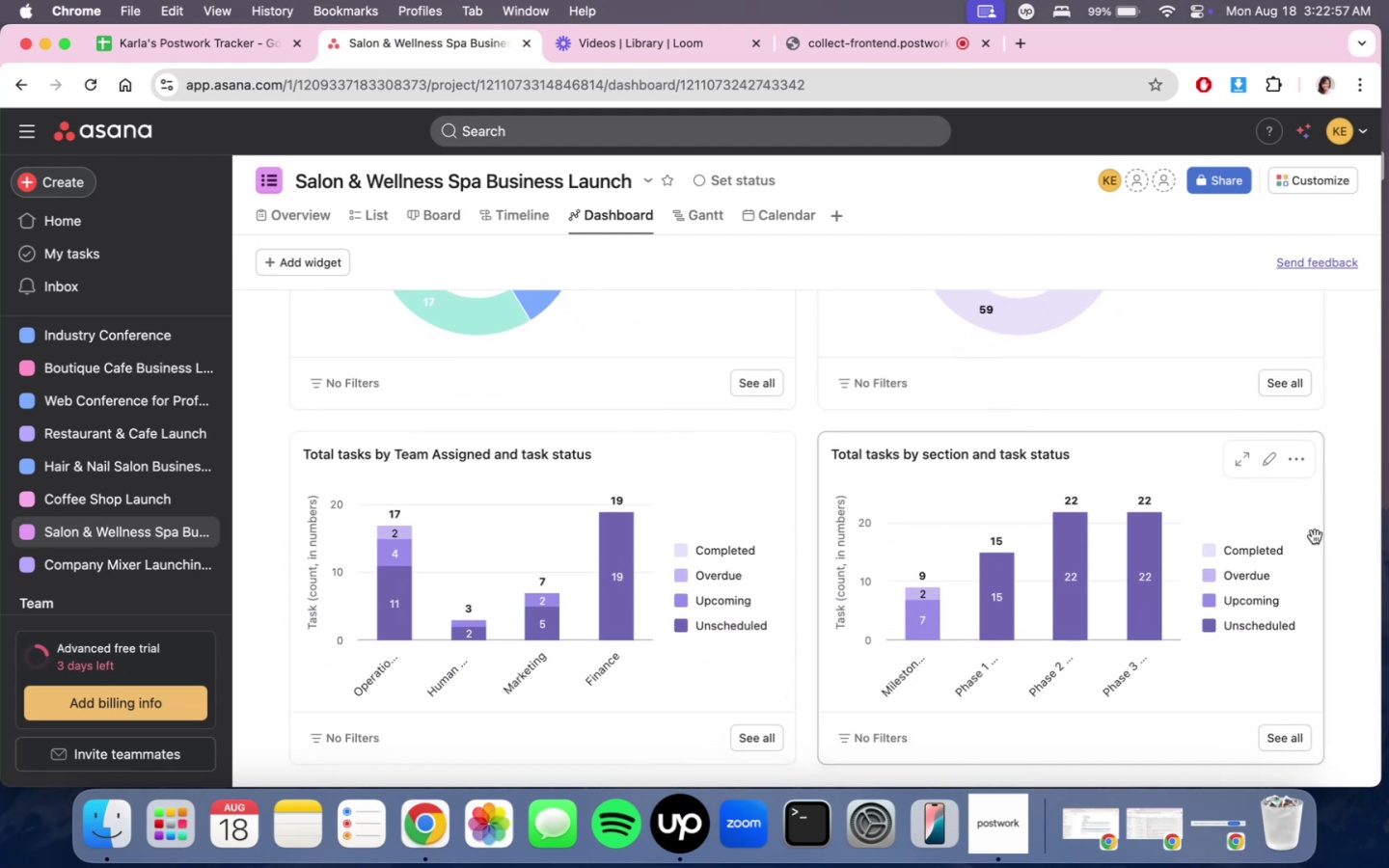 
mouse_move([1234, 445])
 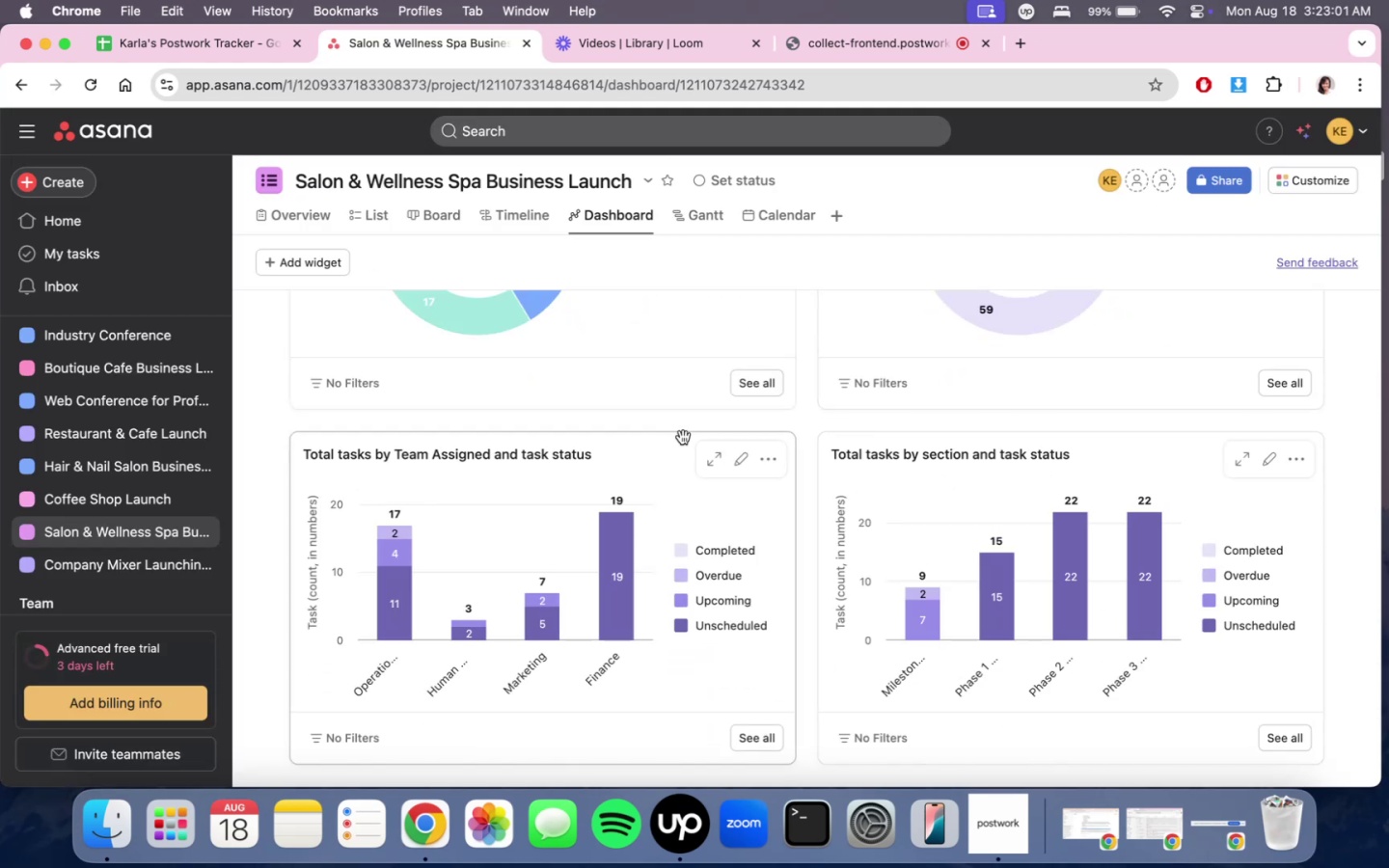 
left_click([717, 466])
 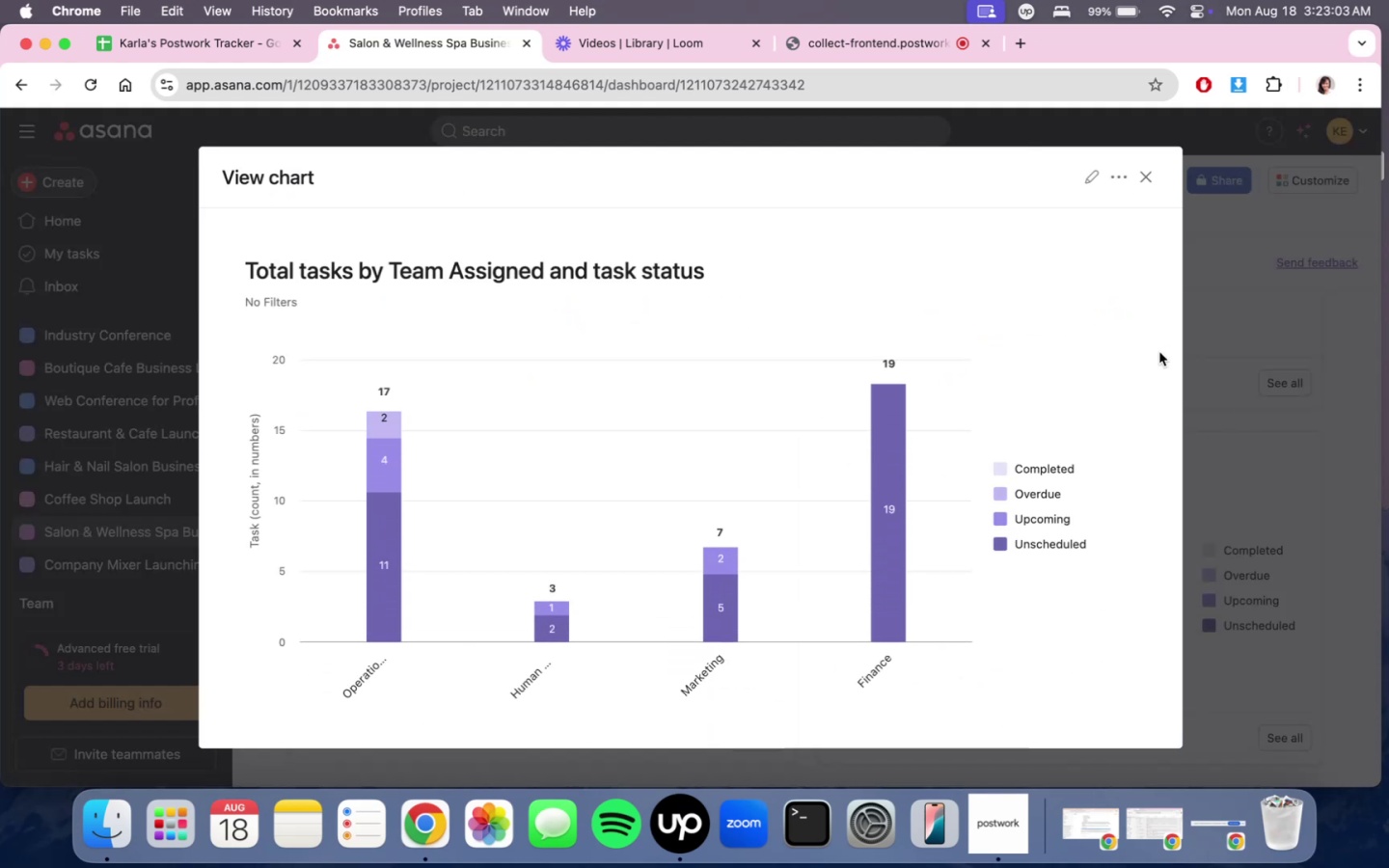 
left_click([1143, 179])
 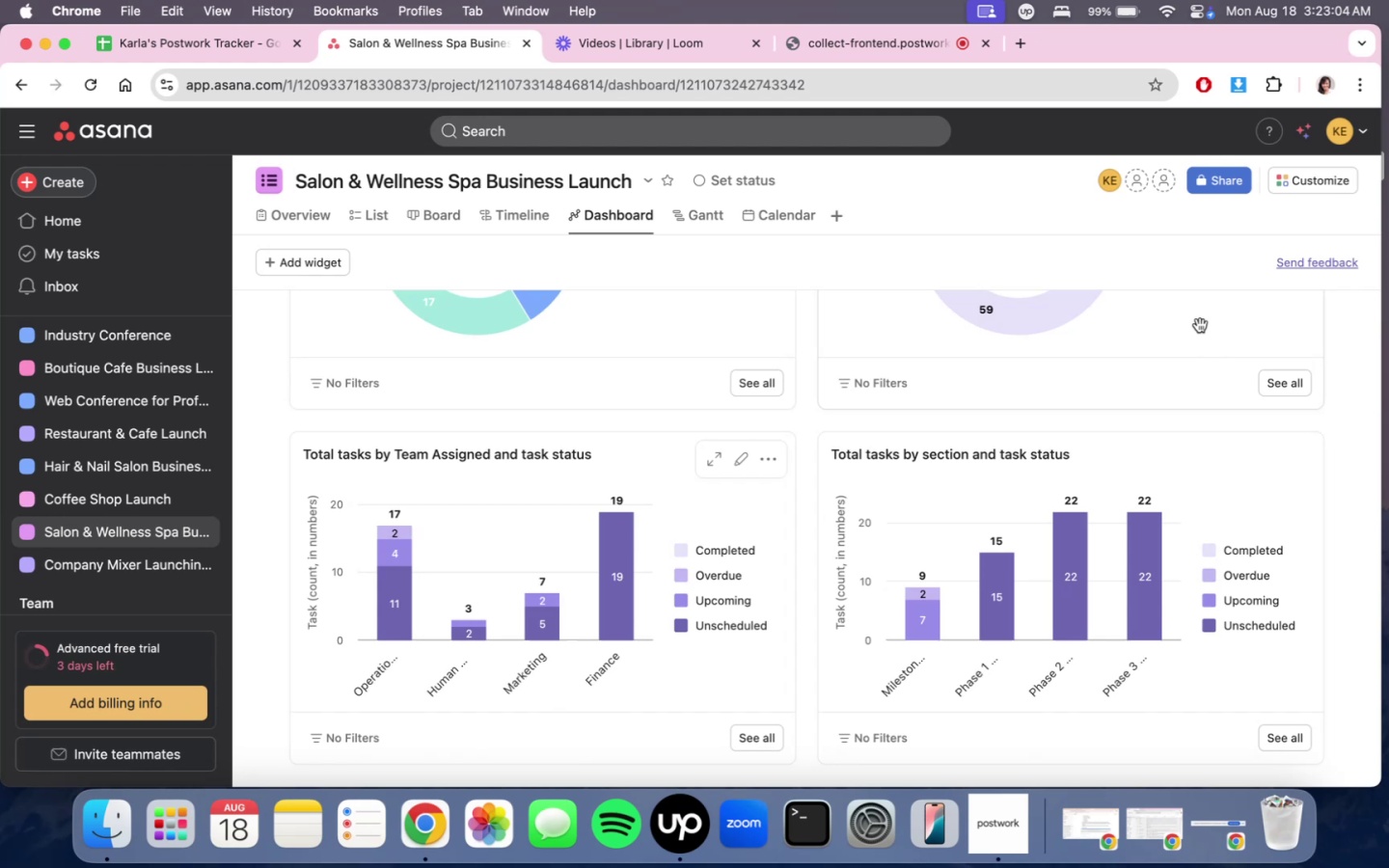 
scroll: coordinate [1203, 422], scroll_direction: down, amount: 3.0
 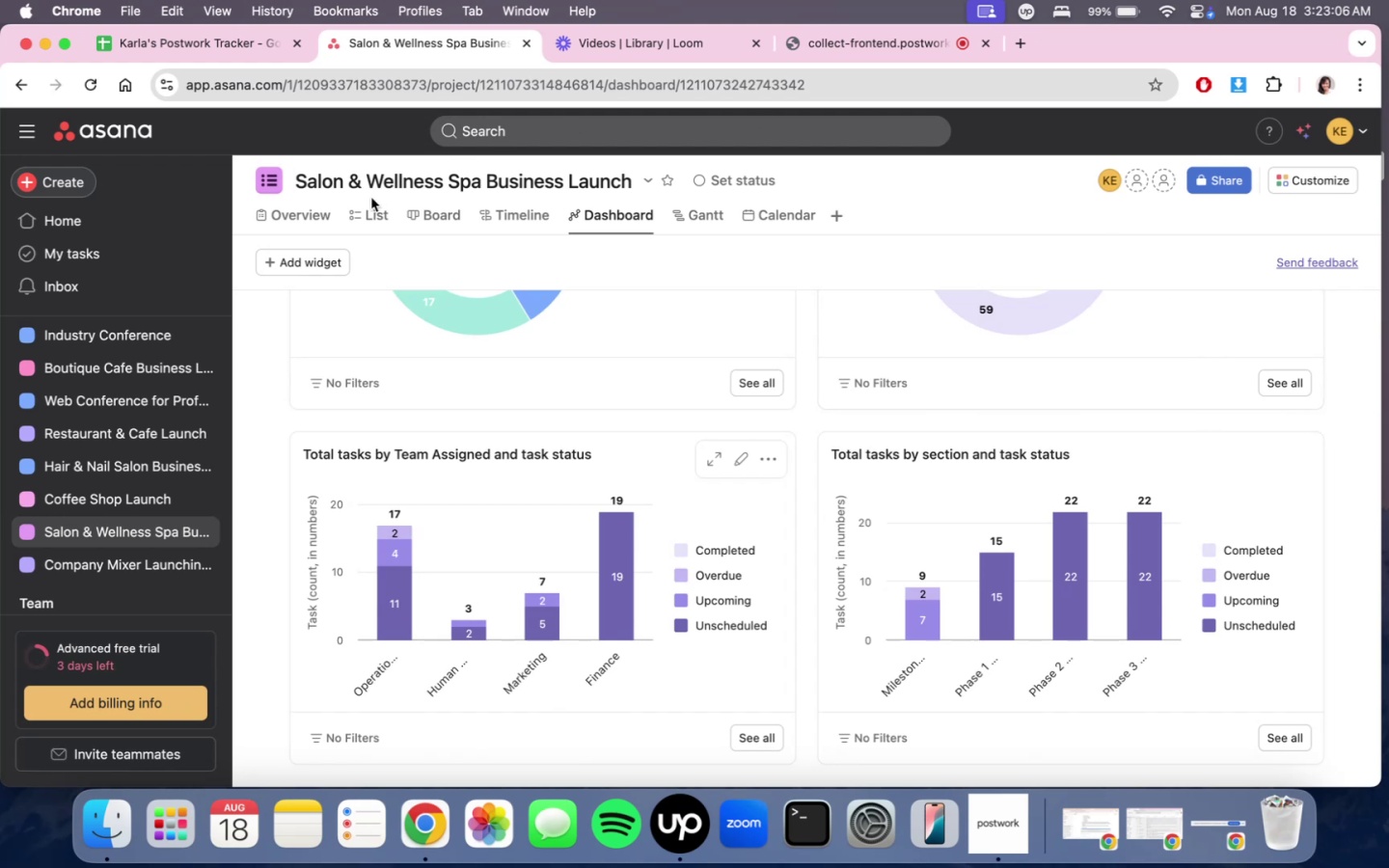 
left_click([361, 209])
 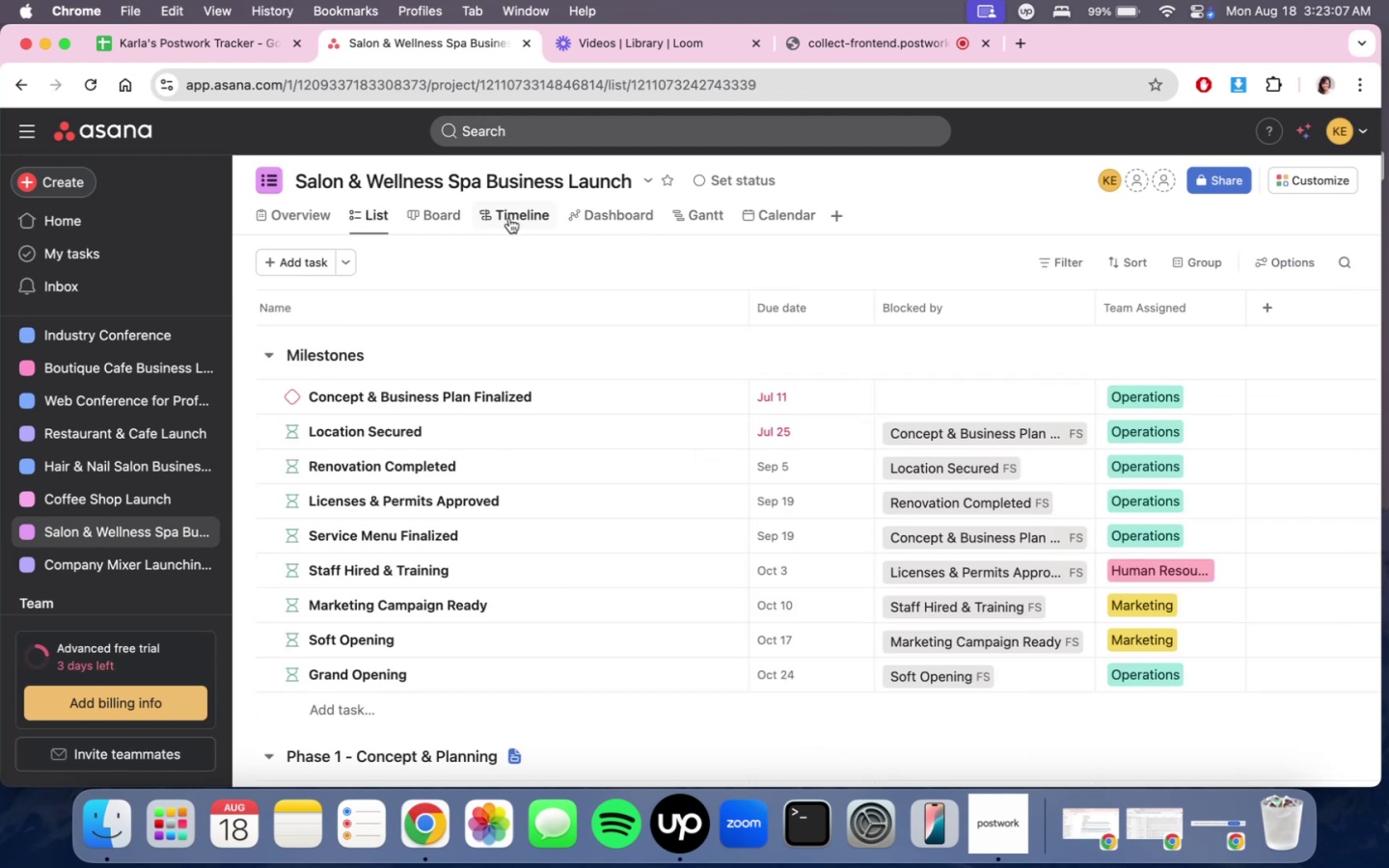 
scroll: coordinate [1118, 518], scroll_direction: down, amount: 30.0
 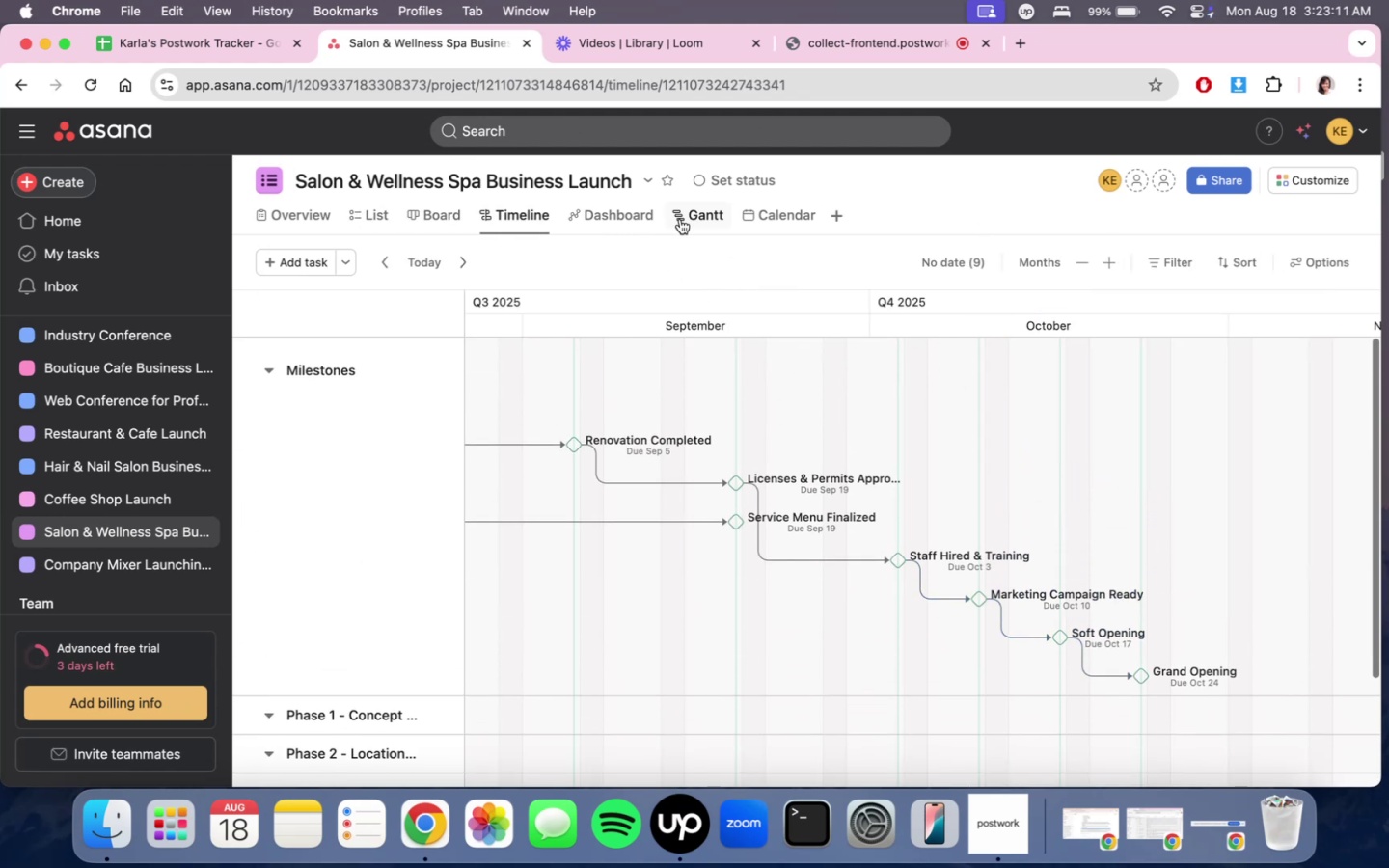 
left_click([746, 217])
 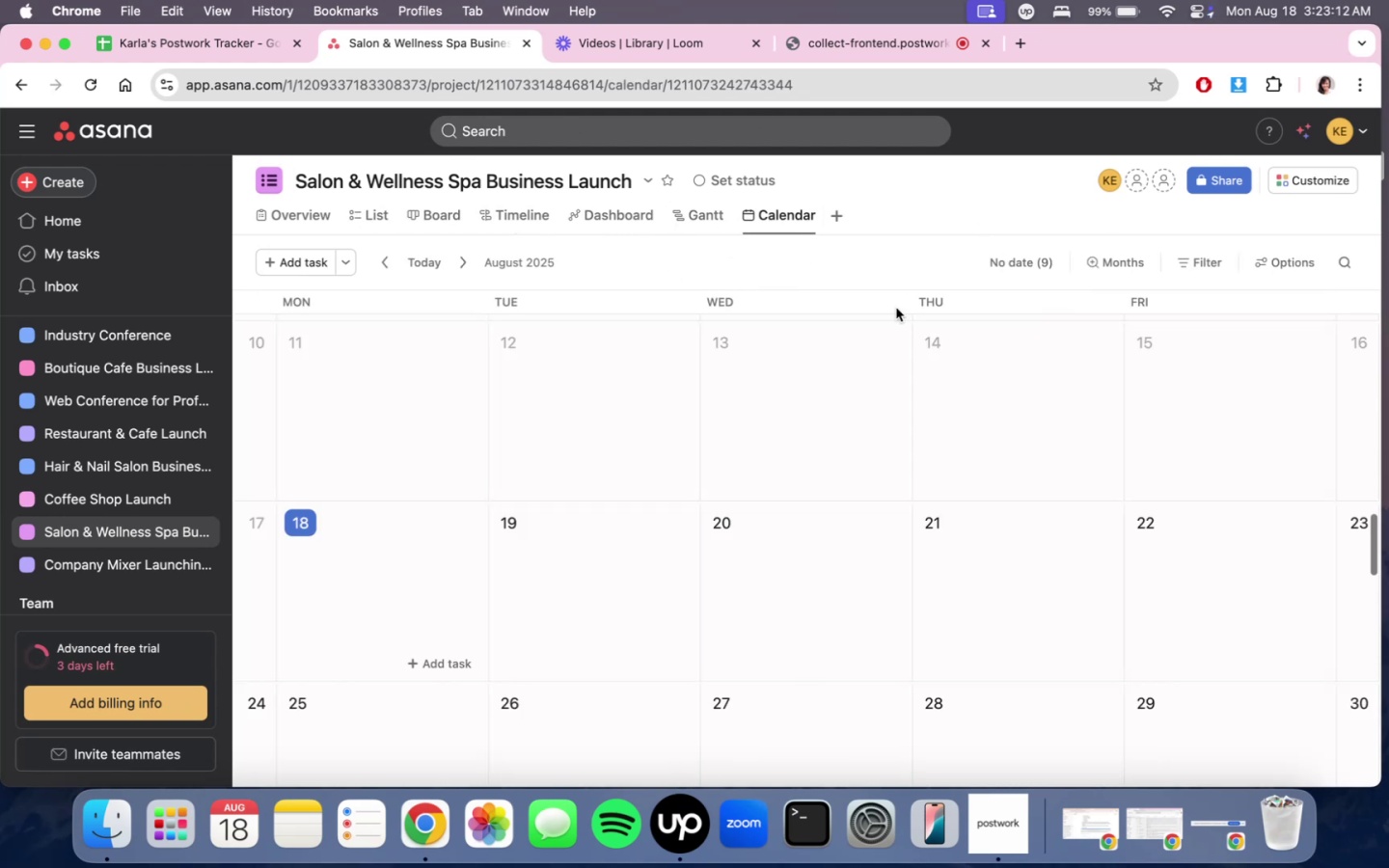 
scroll: coordinate [1161, 480], scroll_direction: down, amount: 41.0
 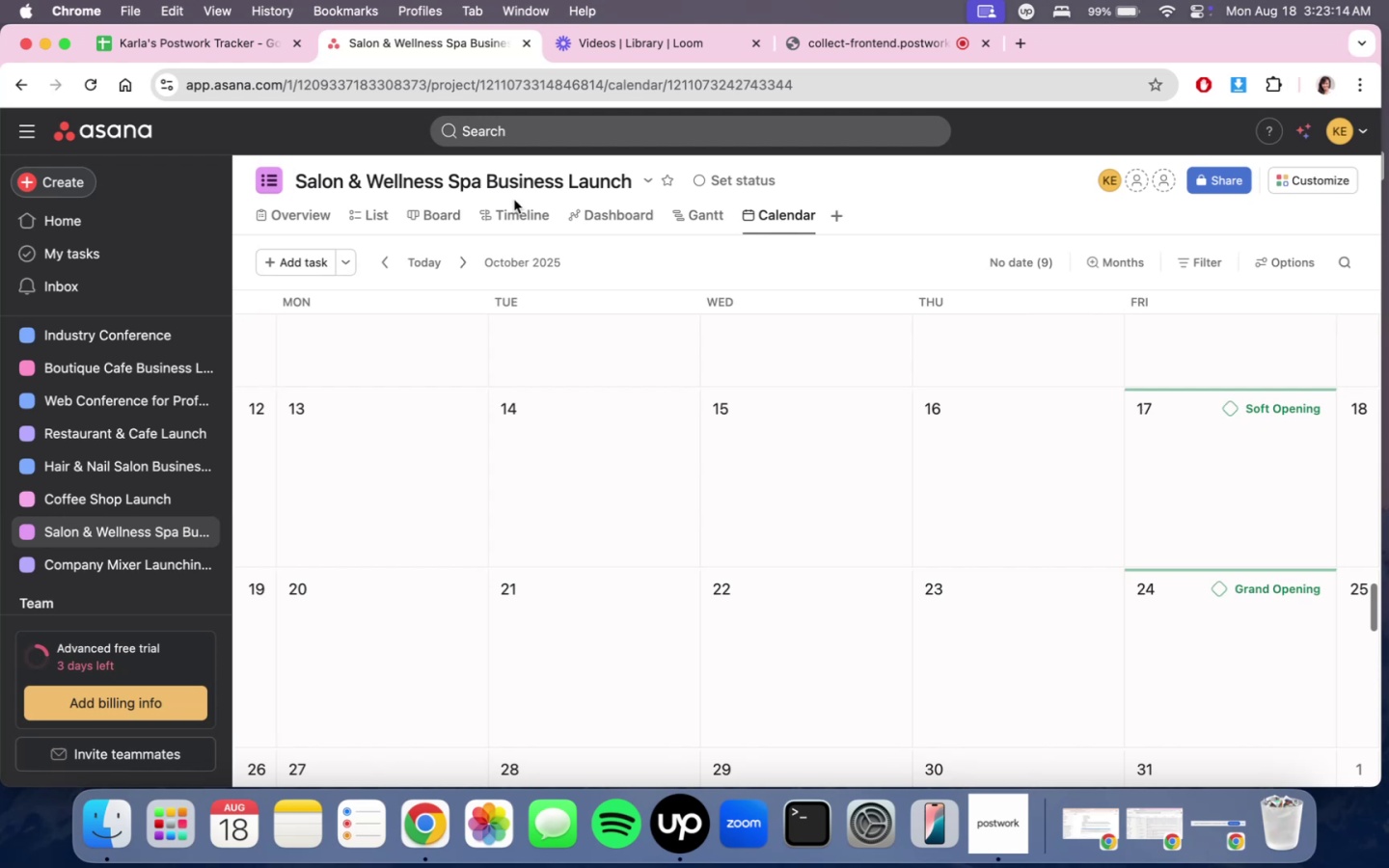 
left_click([424, 206])
 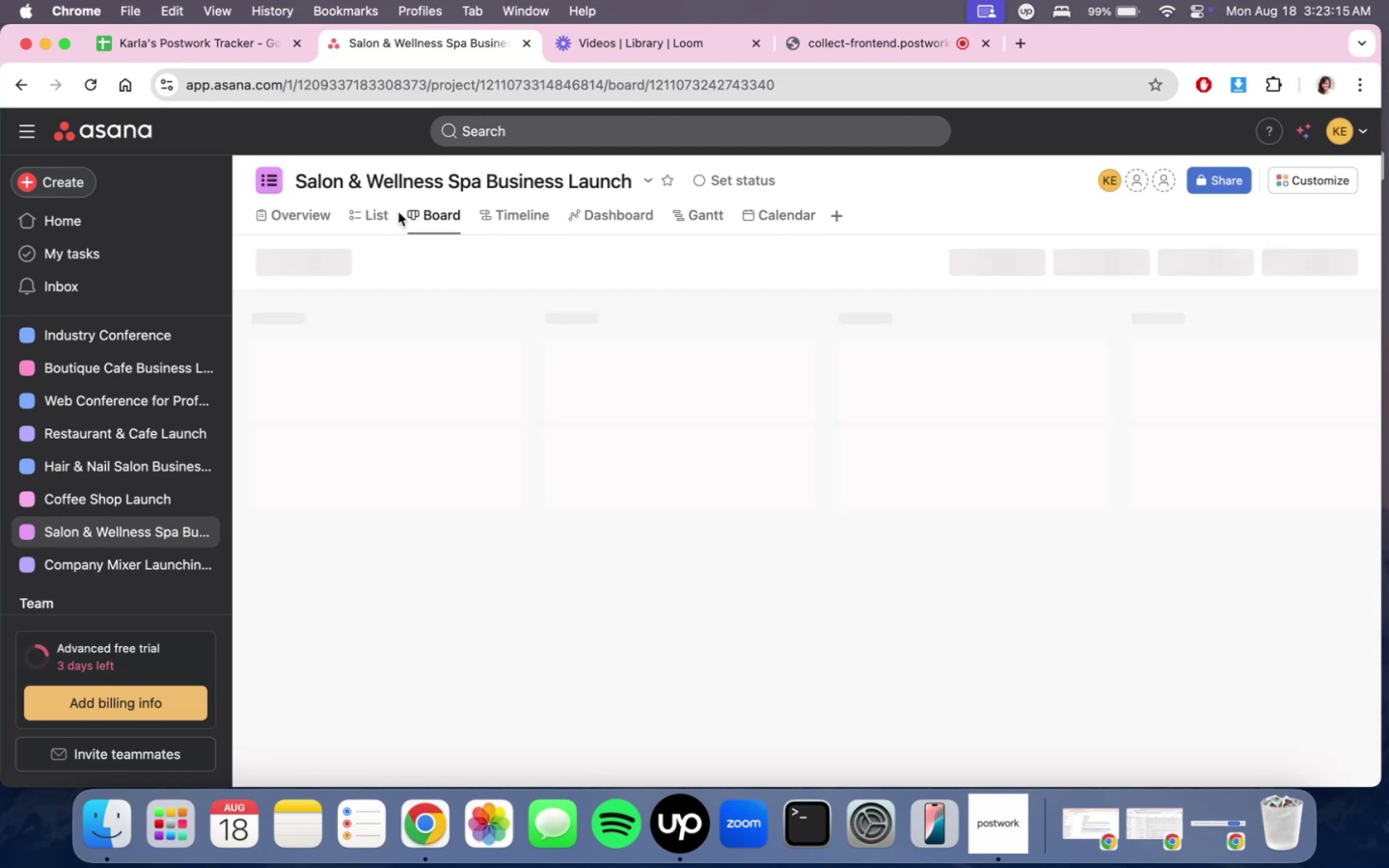 
double_click([372, 212])
 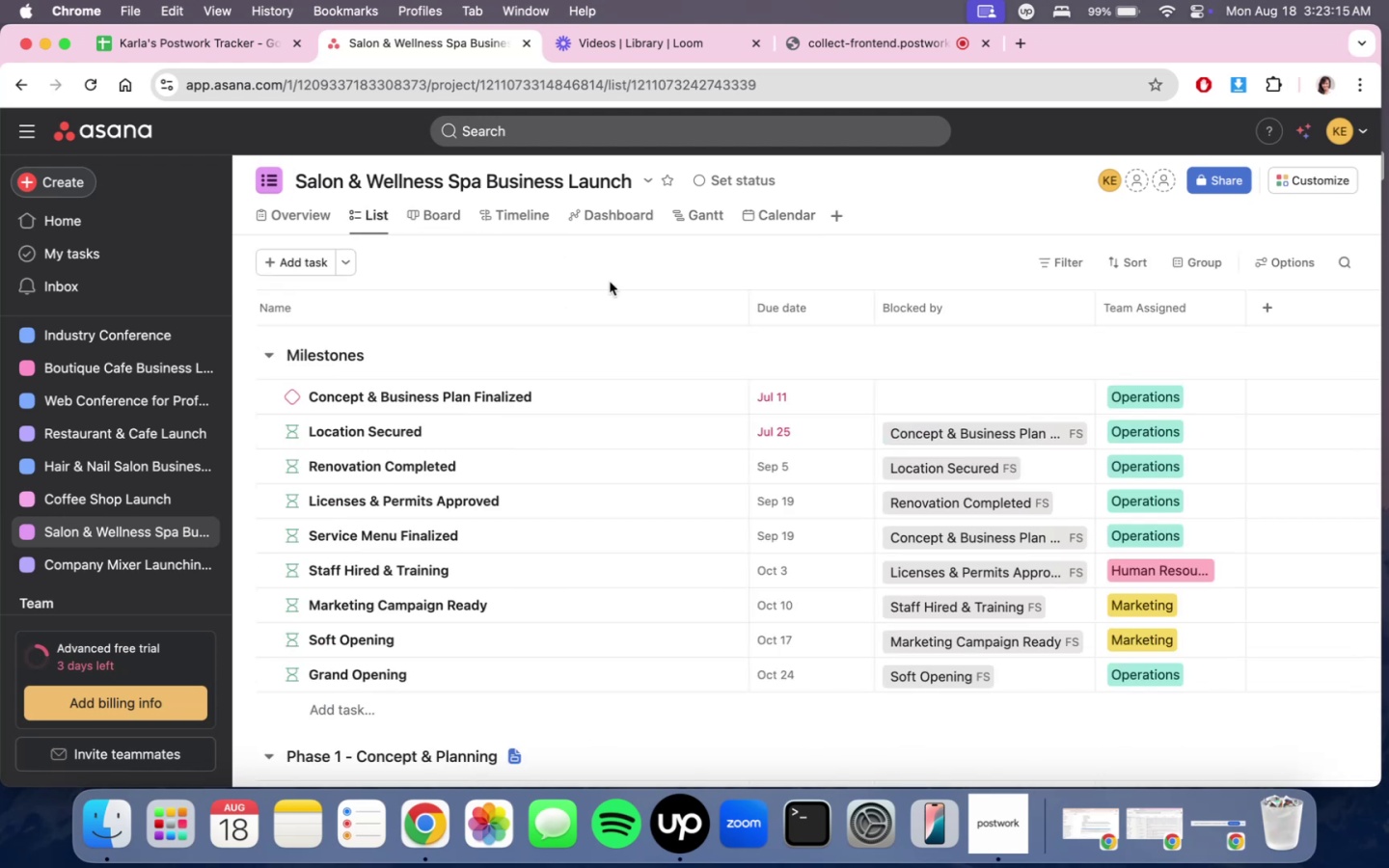 
scroll: coordinate [791, 491], scroll_direction: none, amount: 0.0
 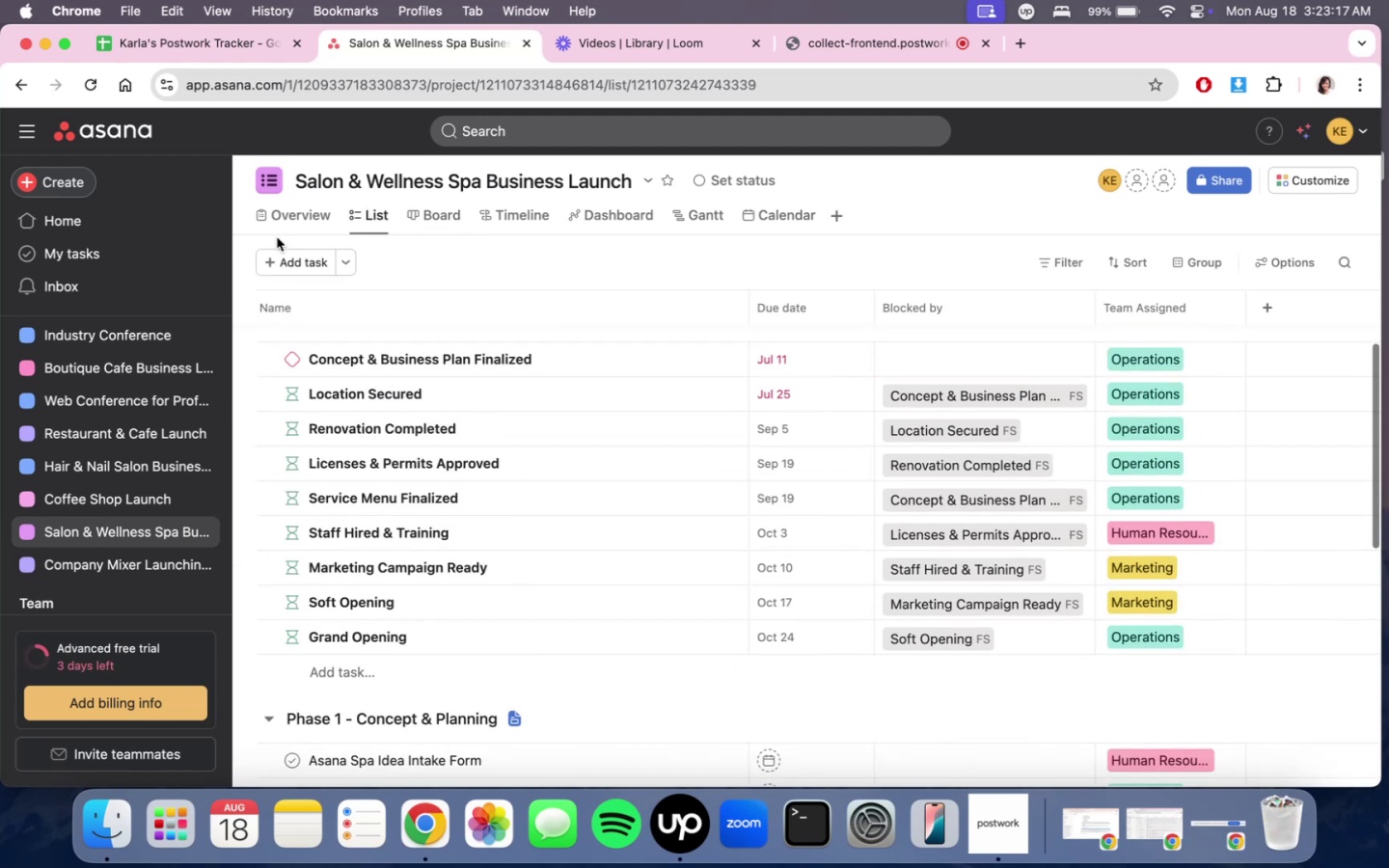 
left_click([280, 214])
 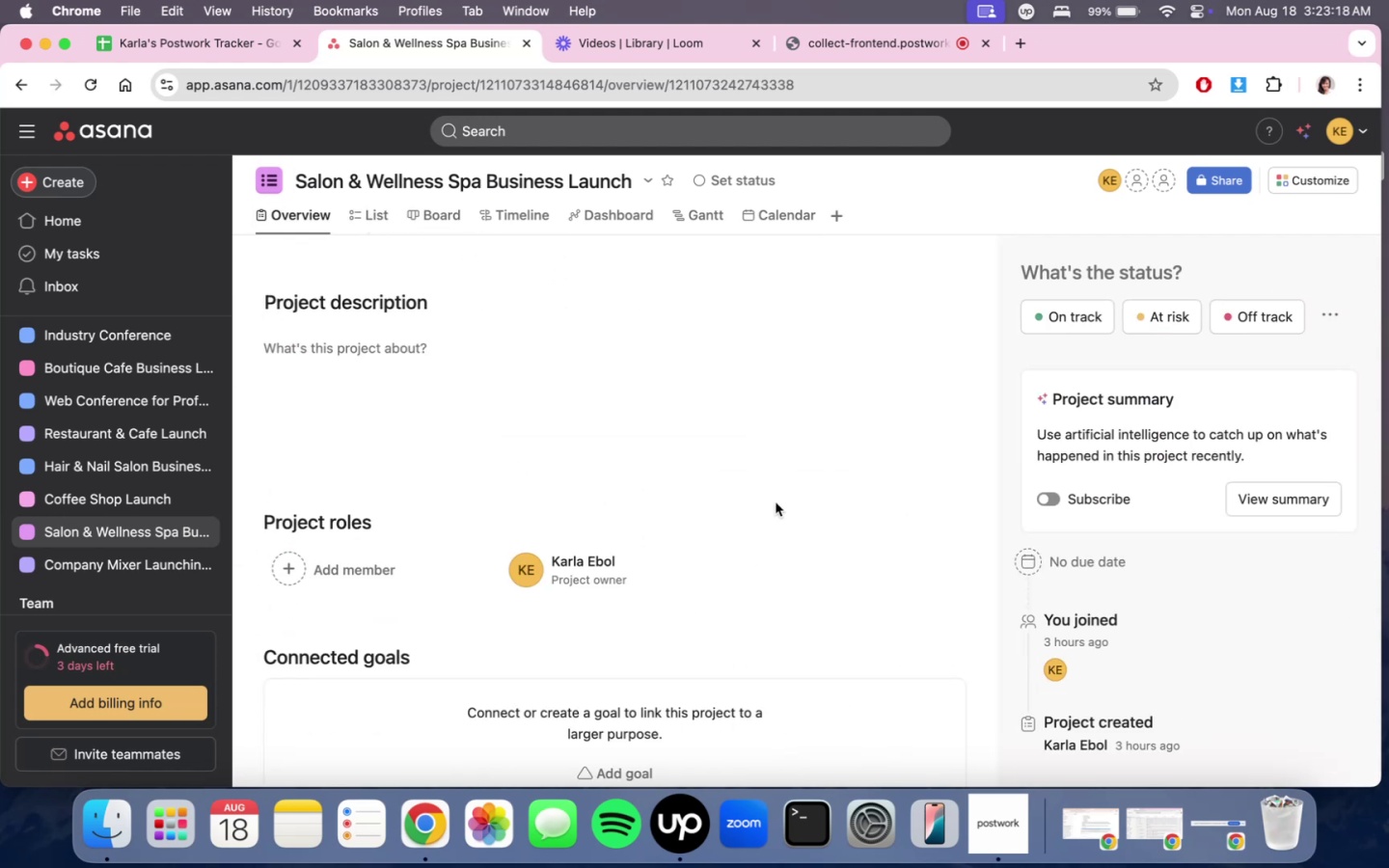 
scroll: coordinate [875, 524], scroll_direction: none, amount: 0.0
 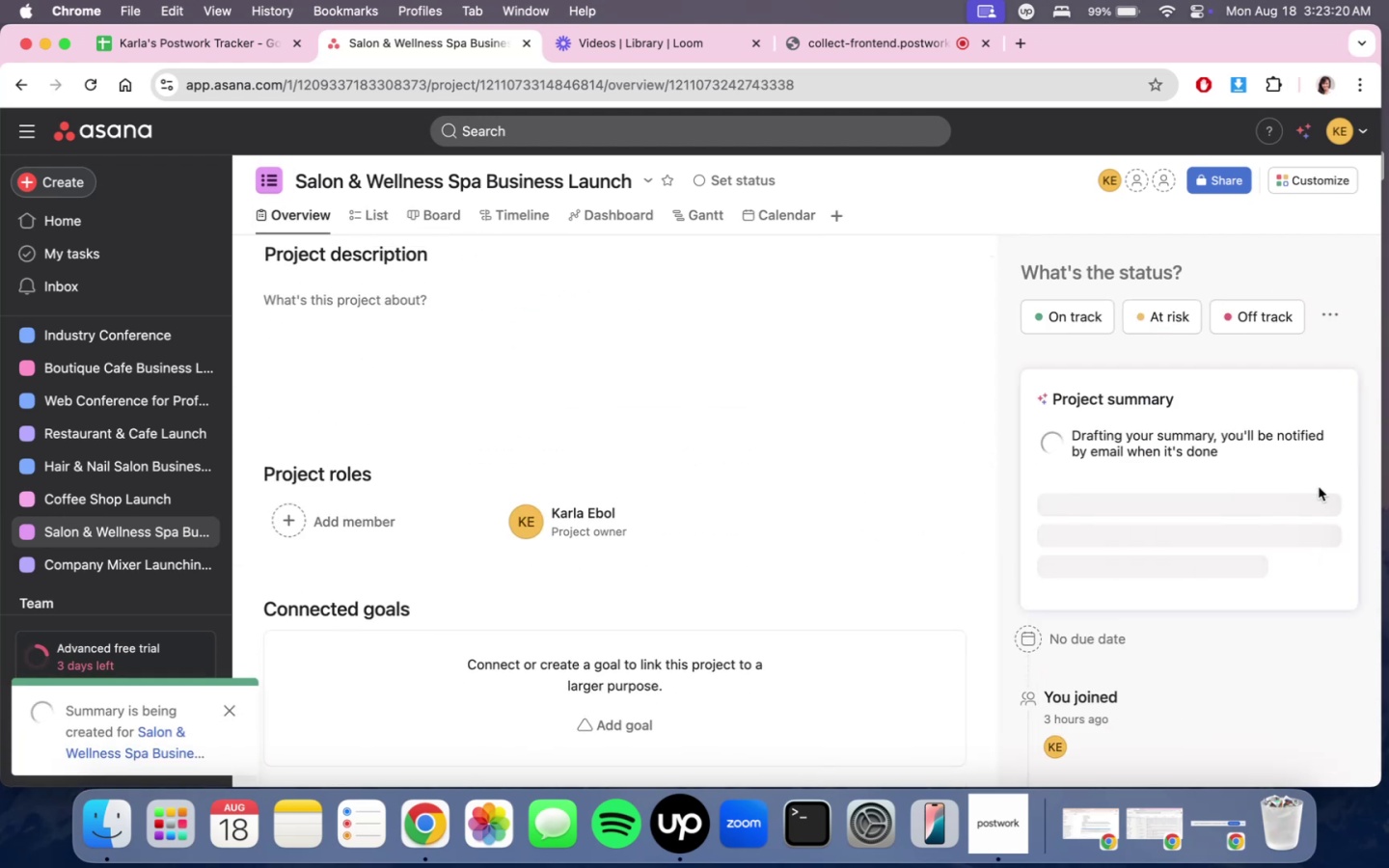 
scroll: coordinate [882, 518], scroll_direction: down, amount: 5.0
 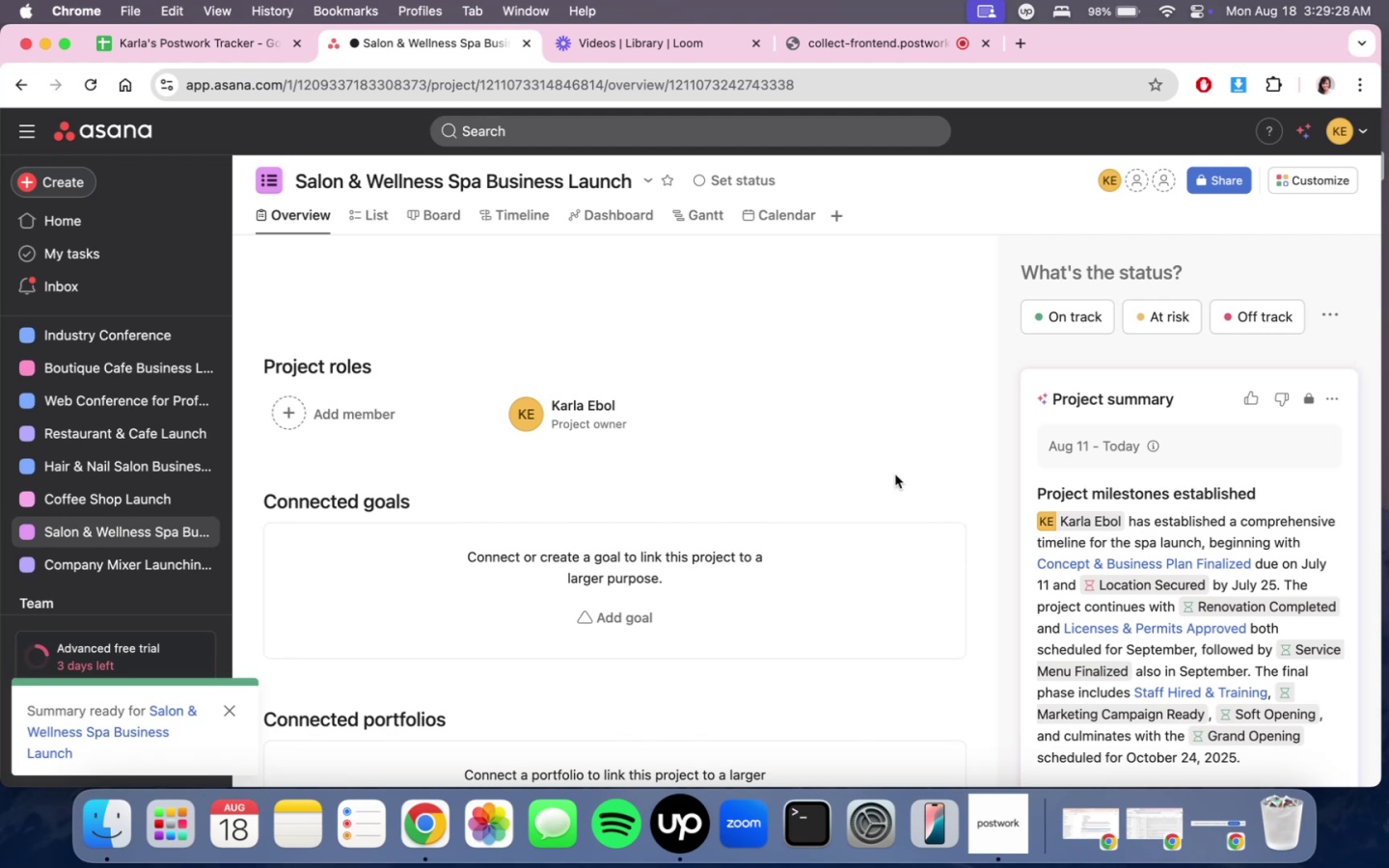 
wait(370.6)
 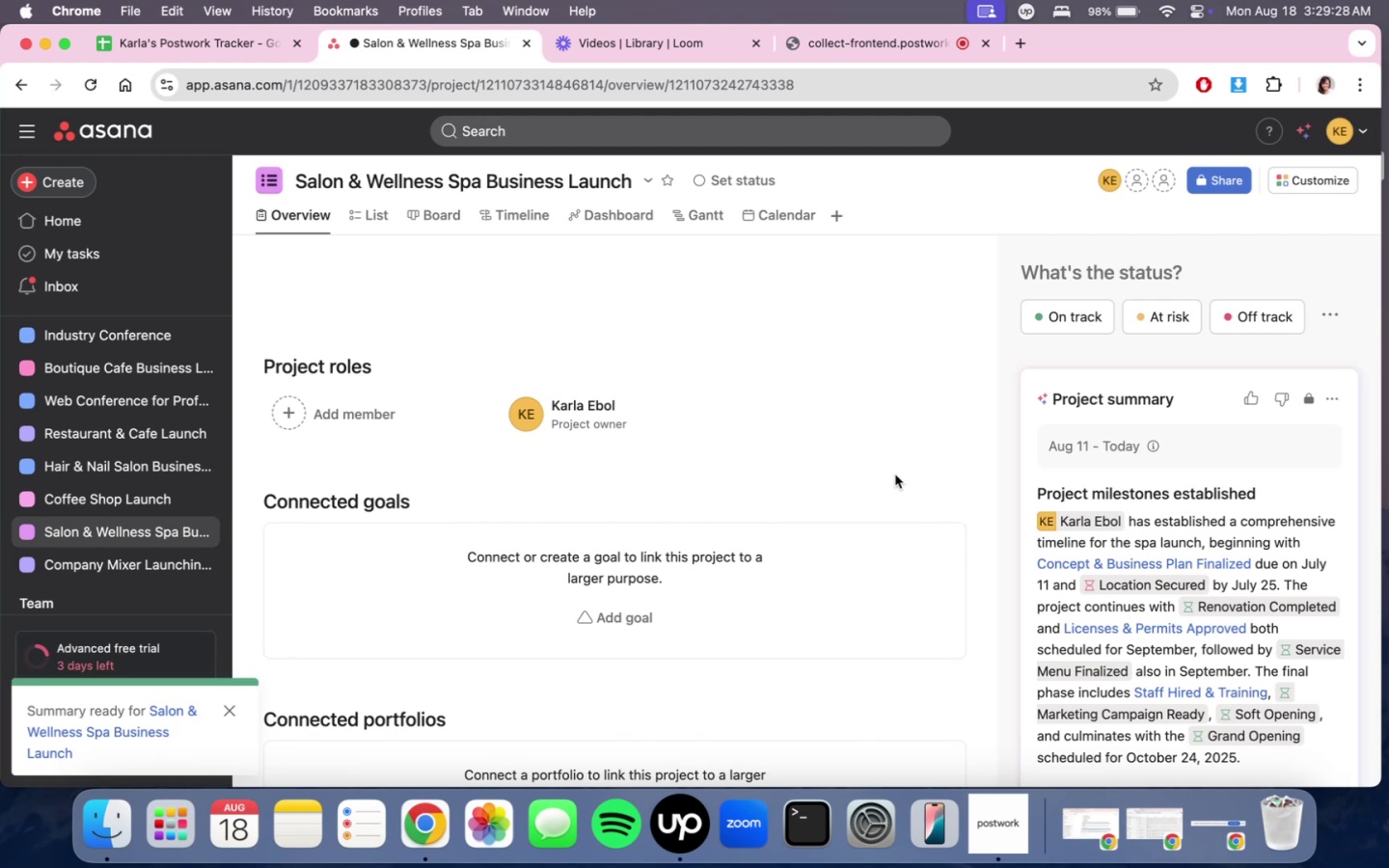 
scroll: coordinate [1227, 624], scroll_direction: down, amount: 29.0
 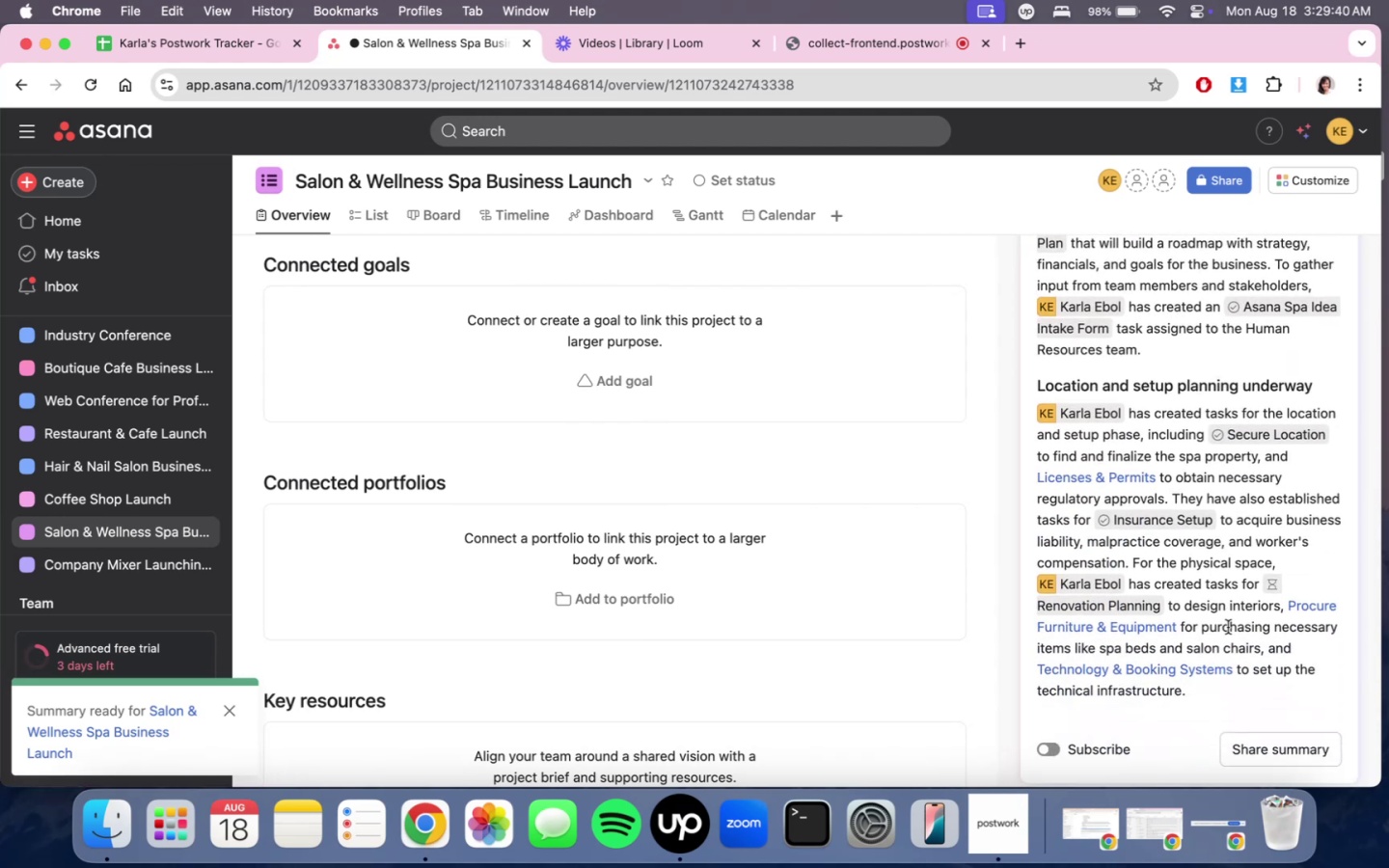 
wait(7.61)
 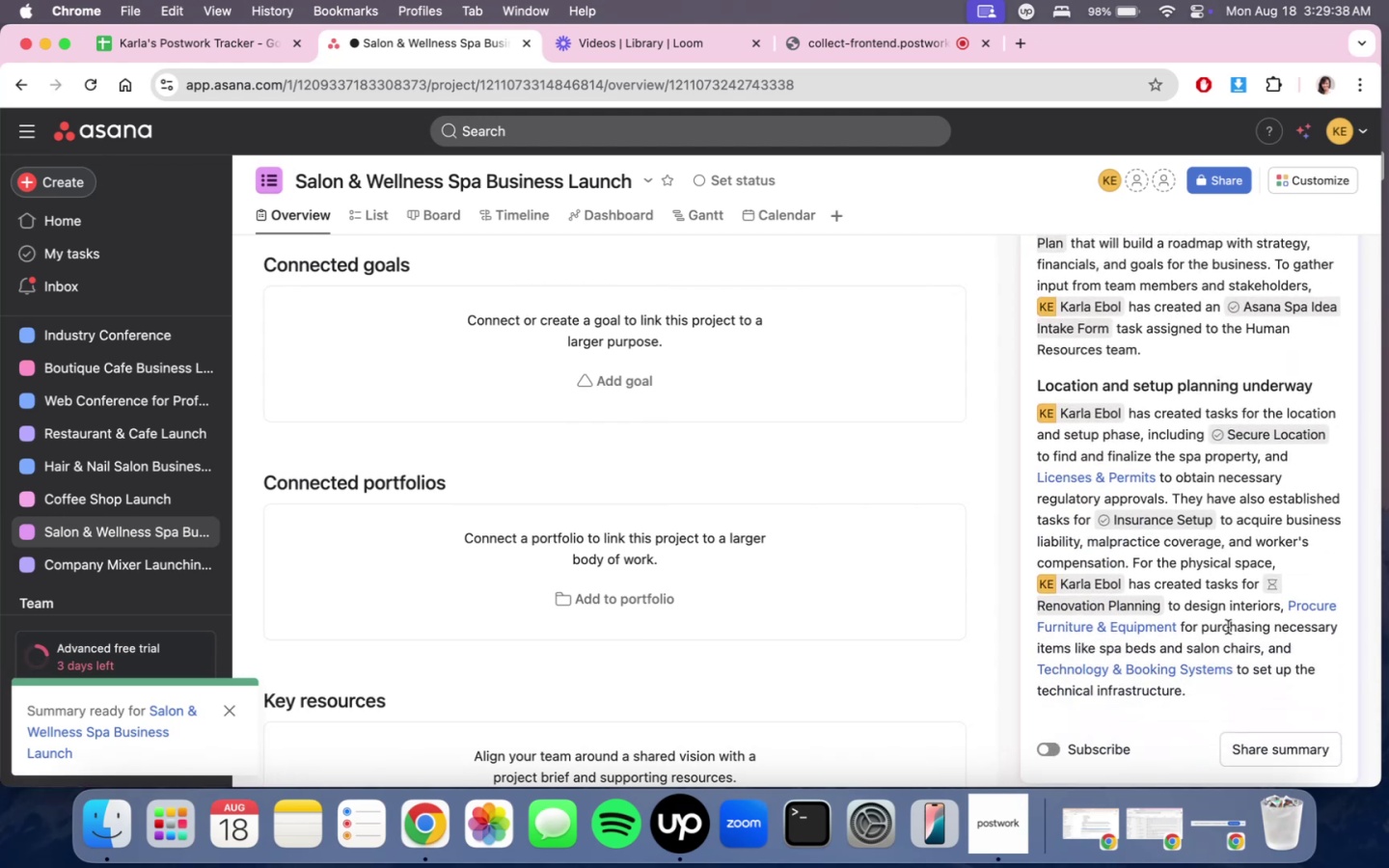 
scroll: coordinate [1306, 550], scroll_direction: up, amount: 25.0
 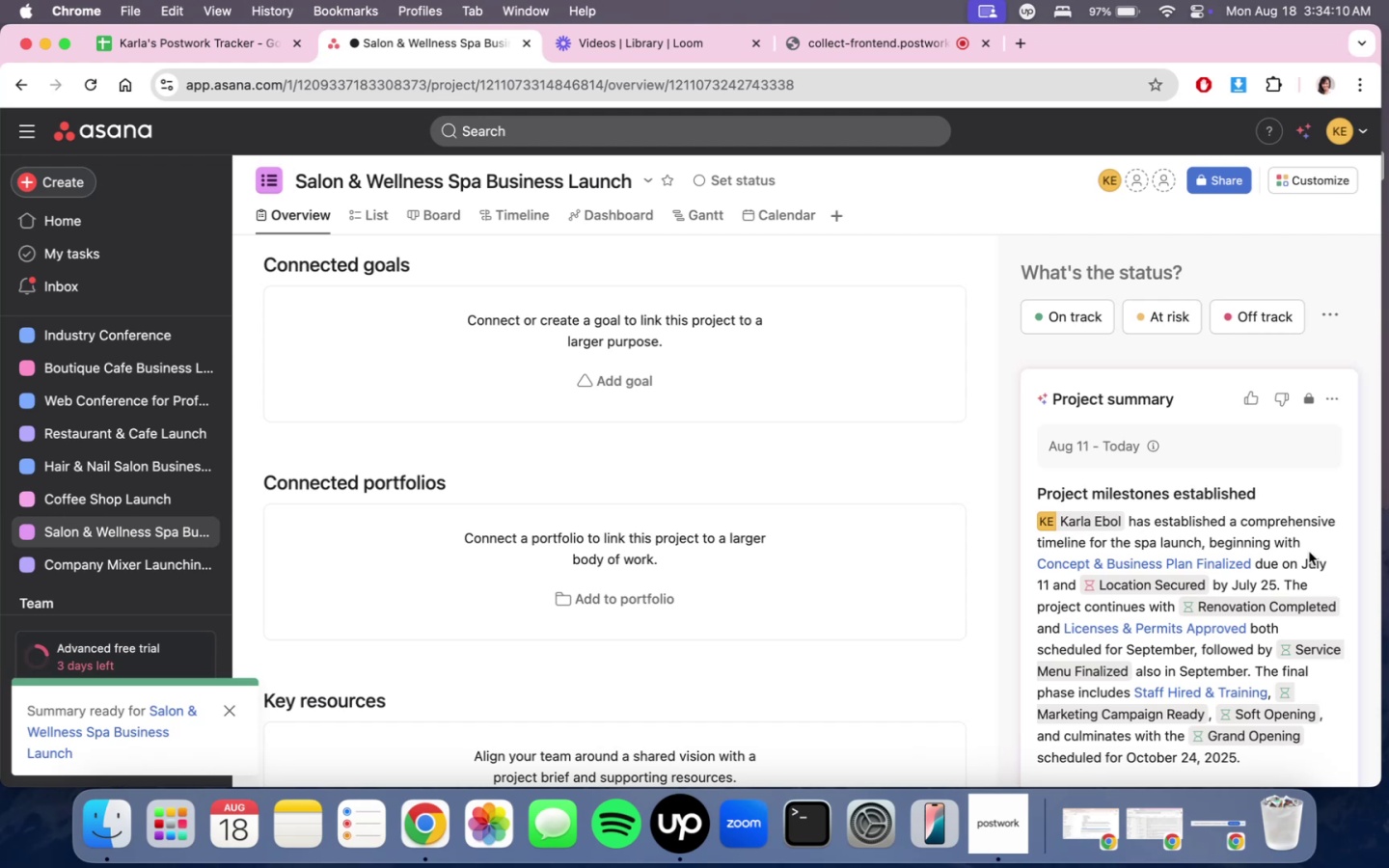 
wait(268.1)
 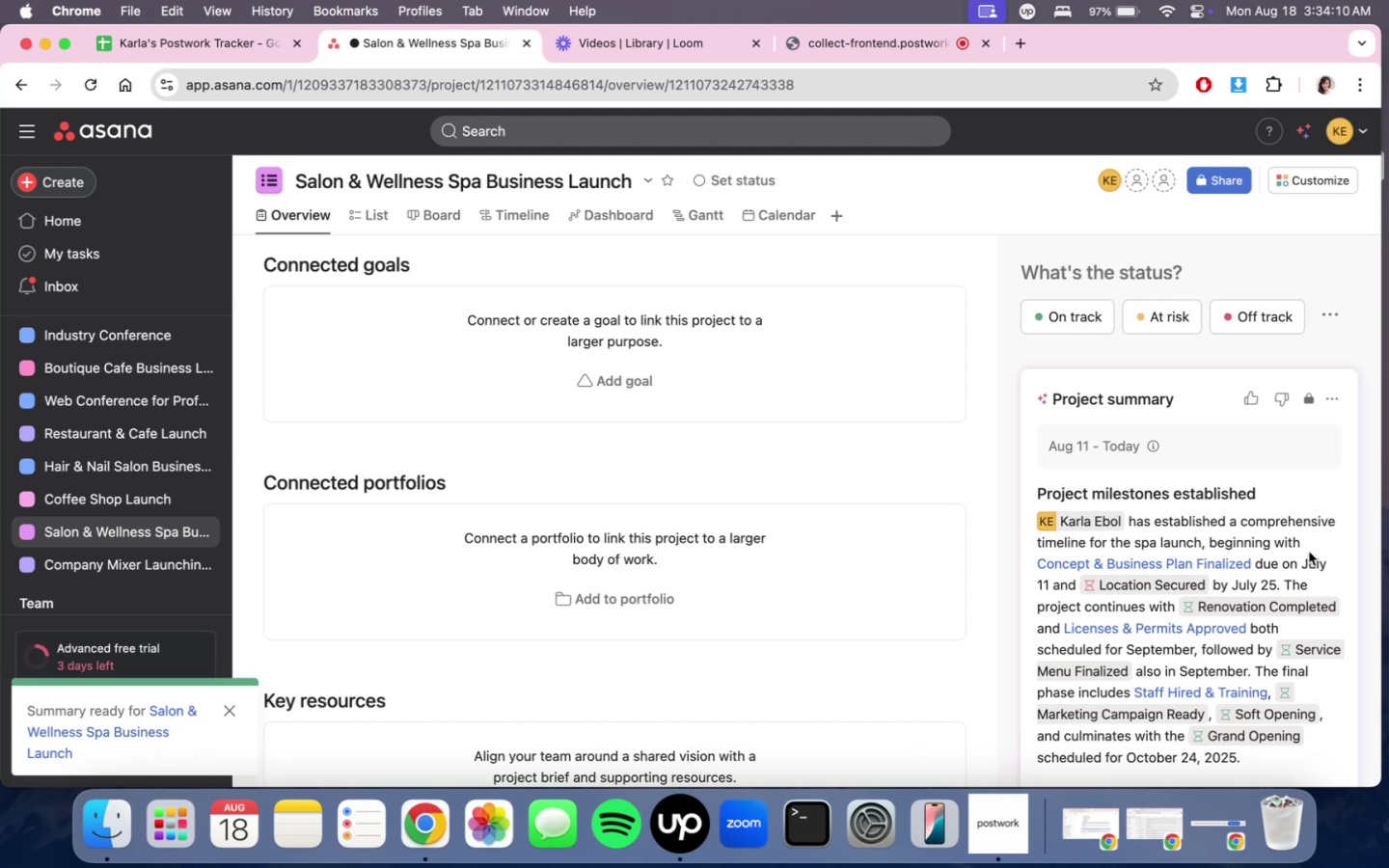 
scroll: coordinate [1235, 555], scroll_direction: up, amount: 25.0
 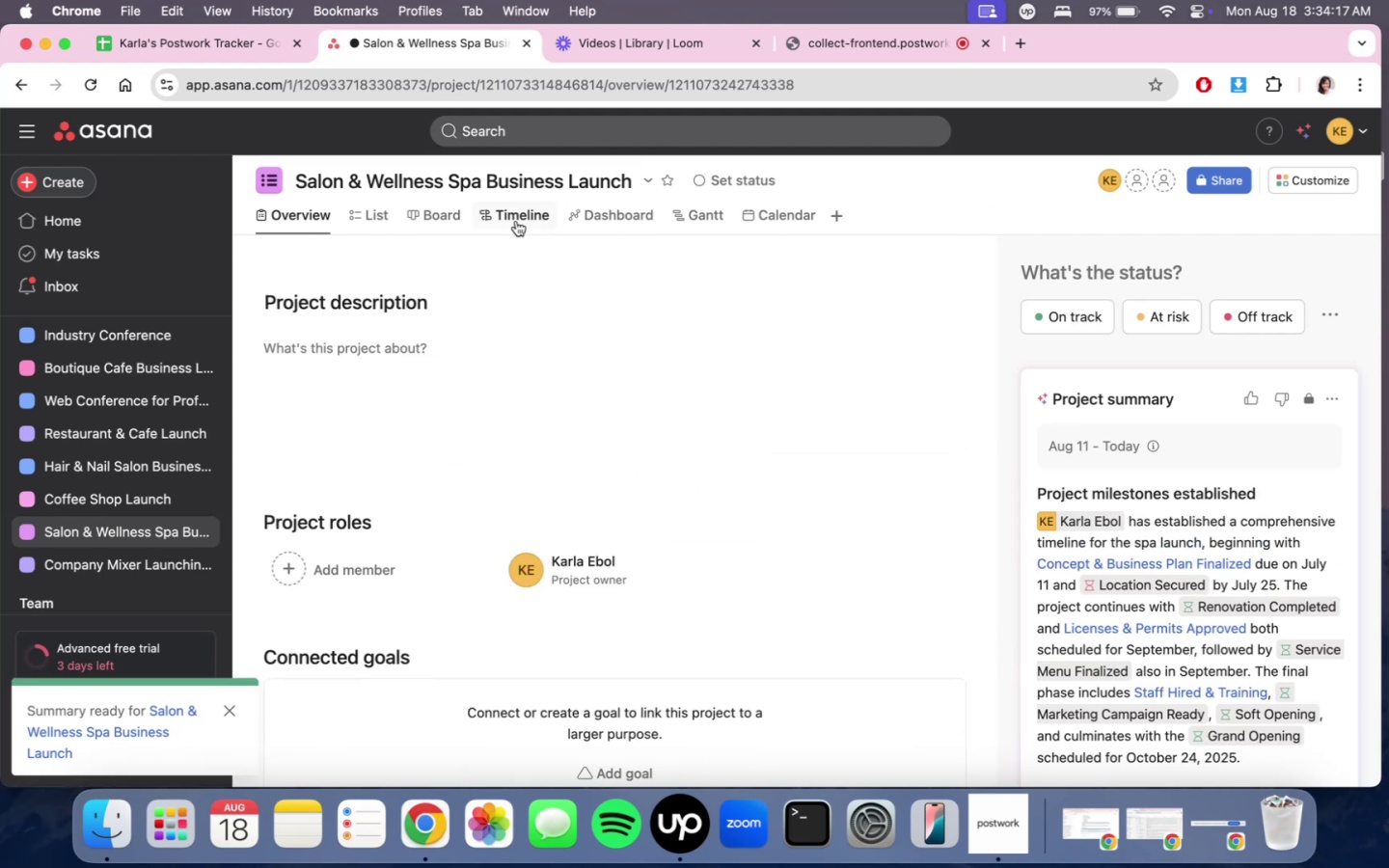 
double_click([421, 216])
 